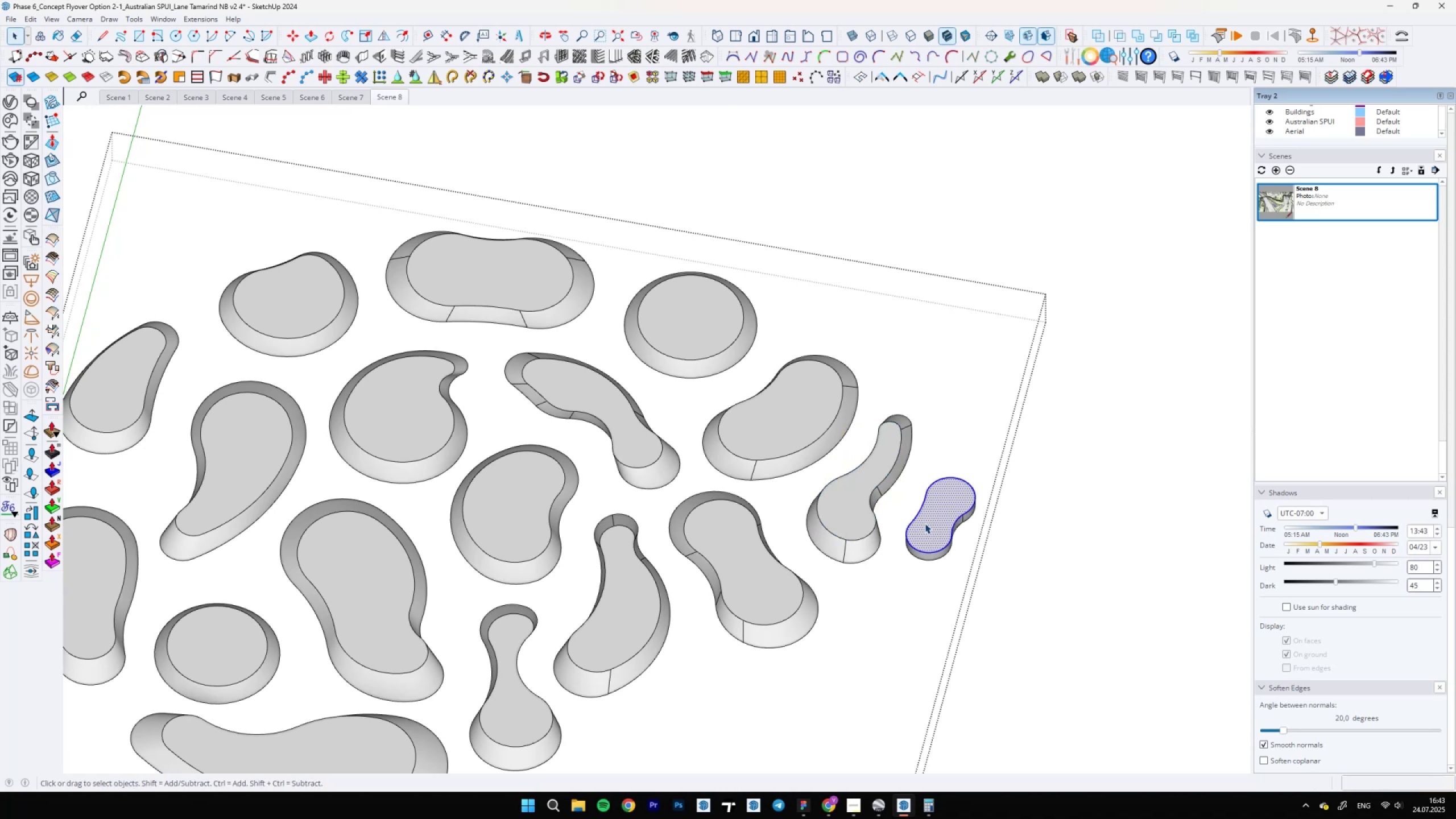 
key(C)
 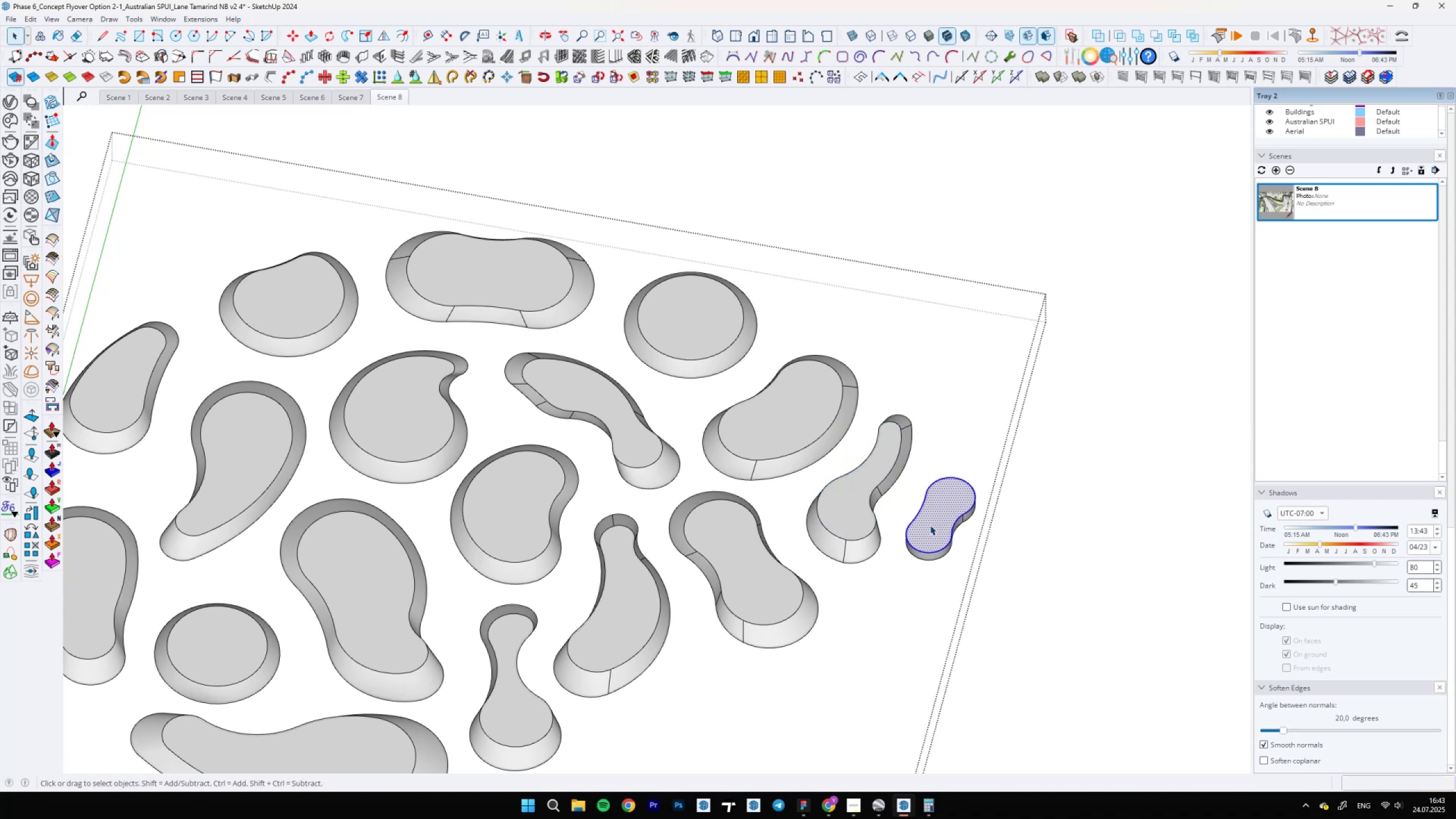 
scroll: coordinate [949, 532], scroll_direction: up, amount: 4.0
 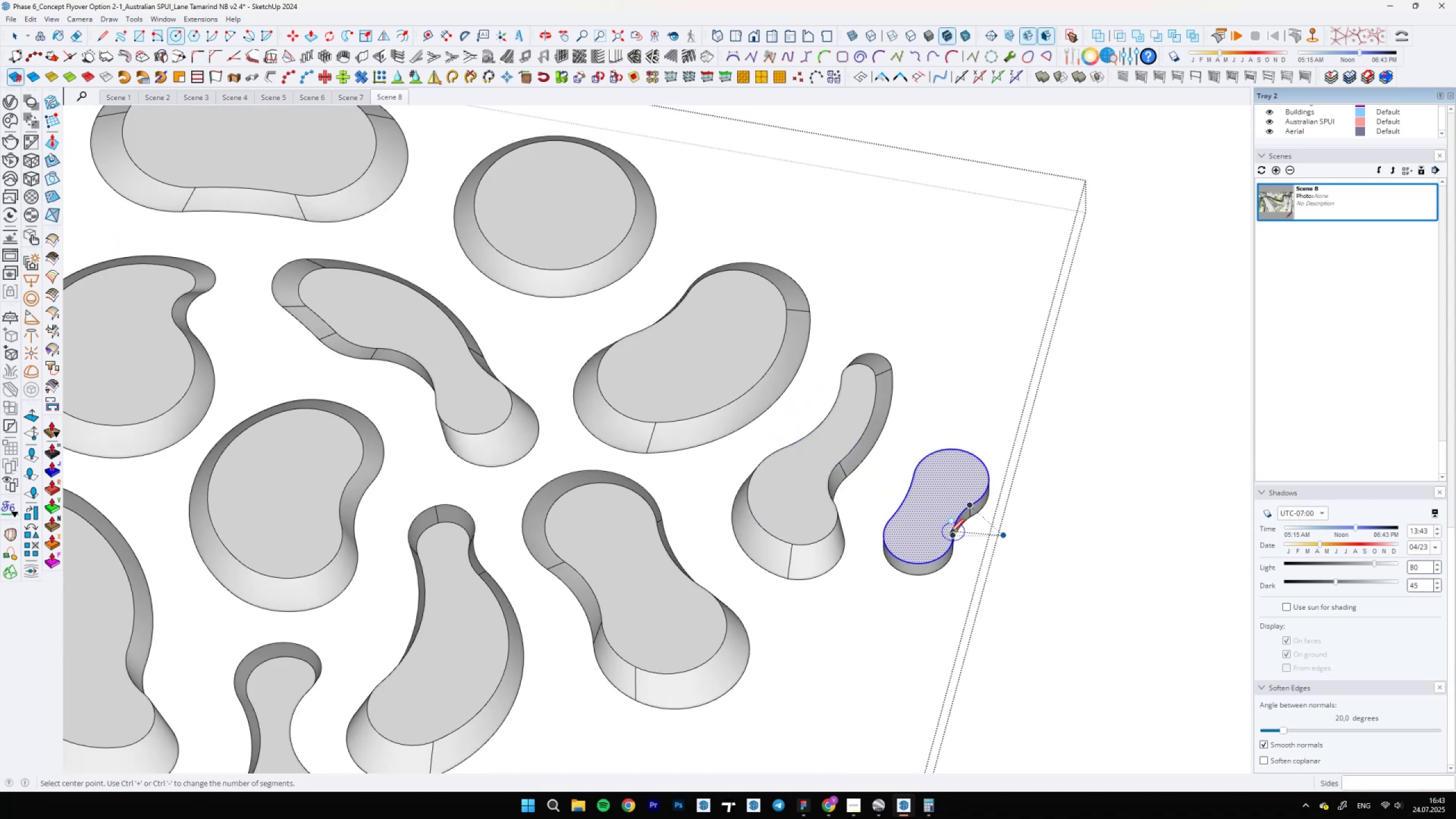 
key(Control+ControlLeft)
 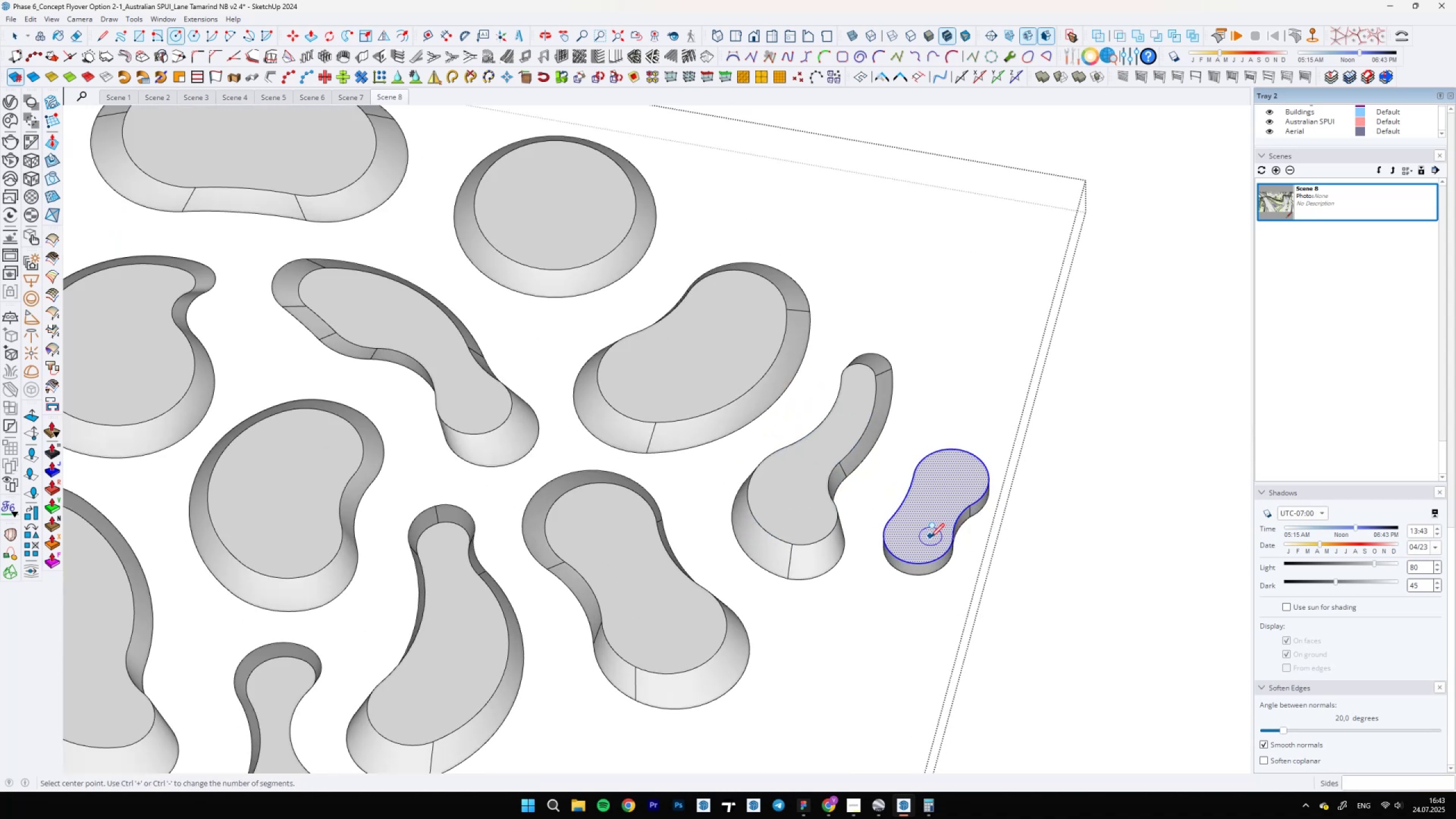 
key(Control+ControlLeft)
 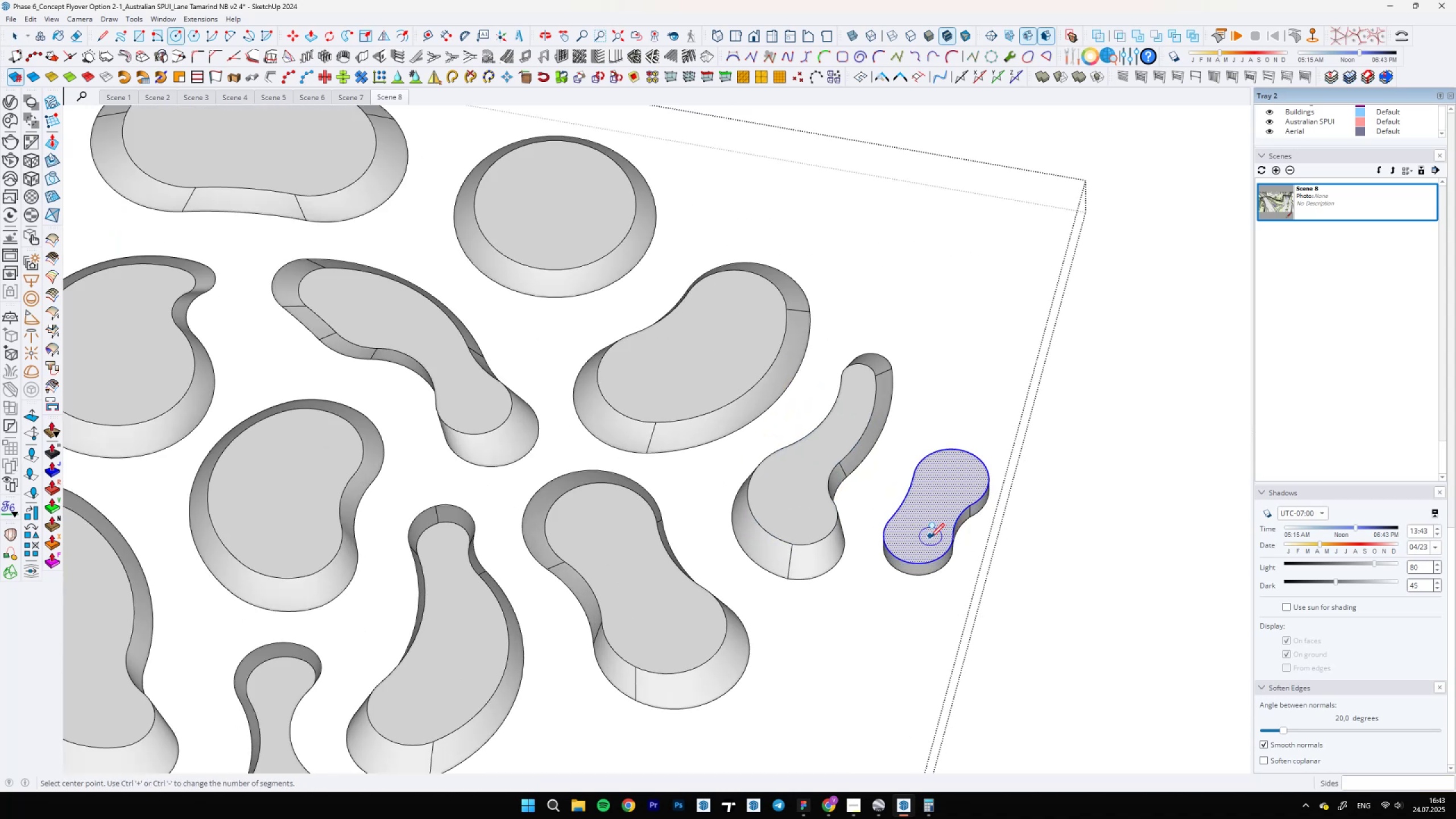 
key(S)
 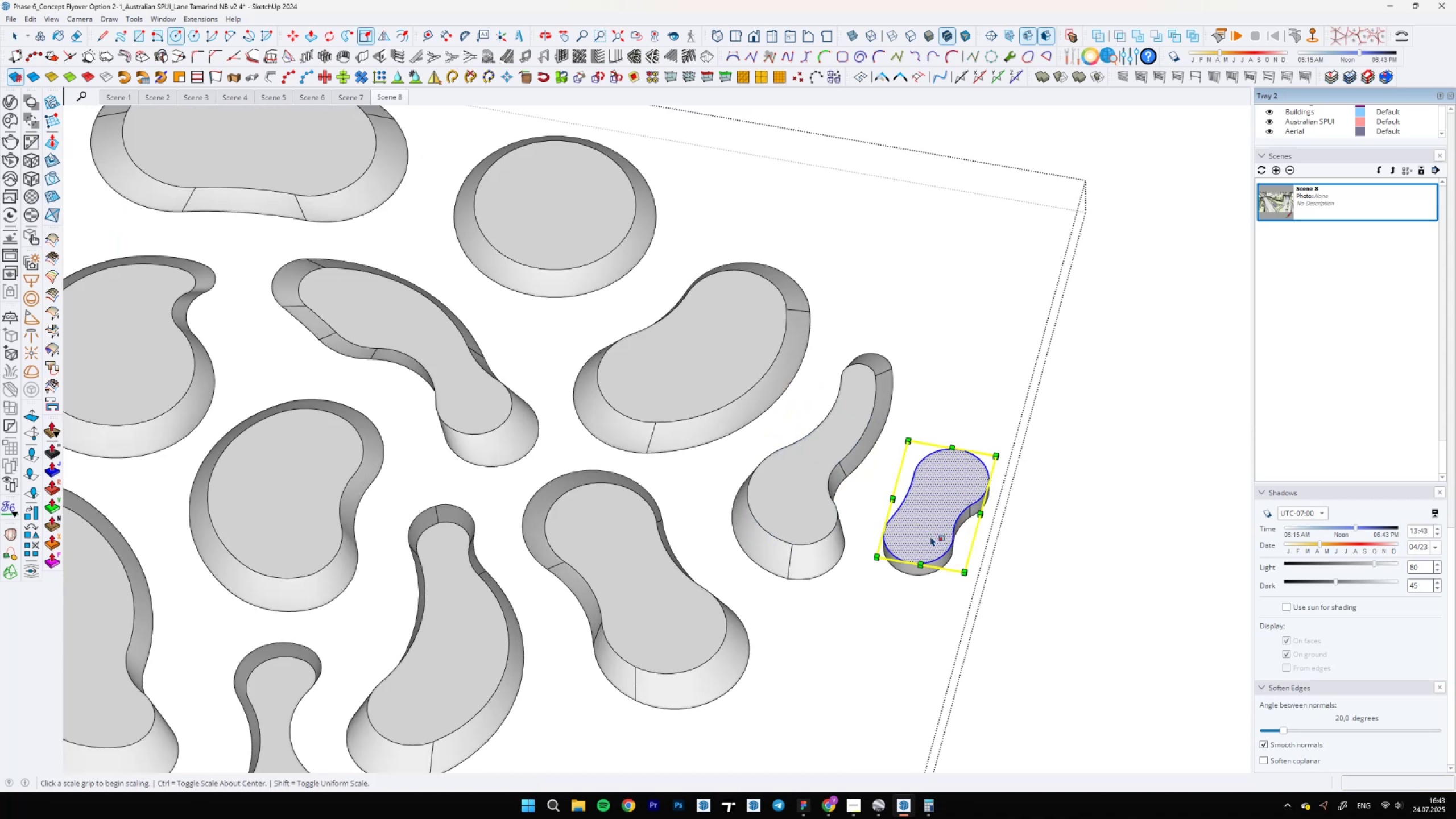 
key(Control+ControlLeft)
 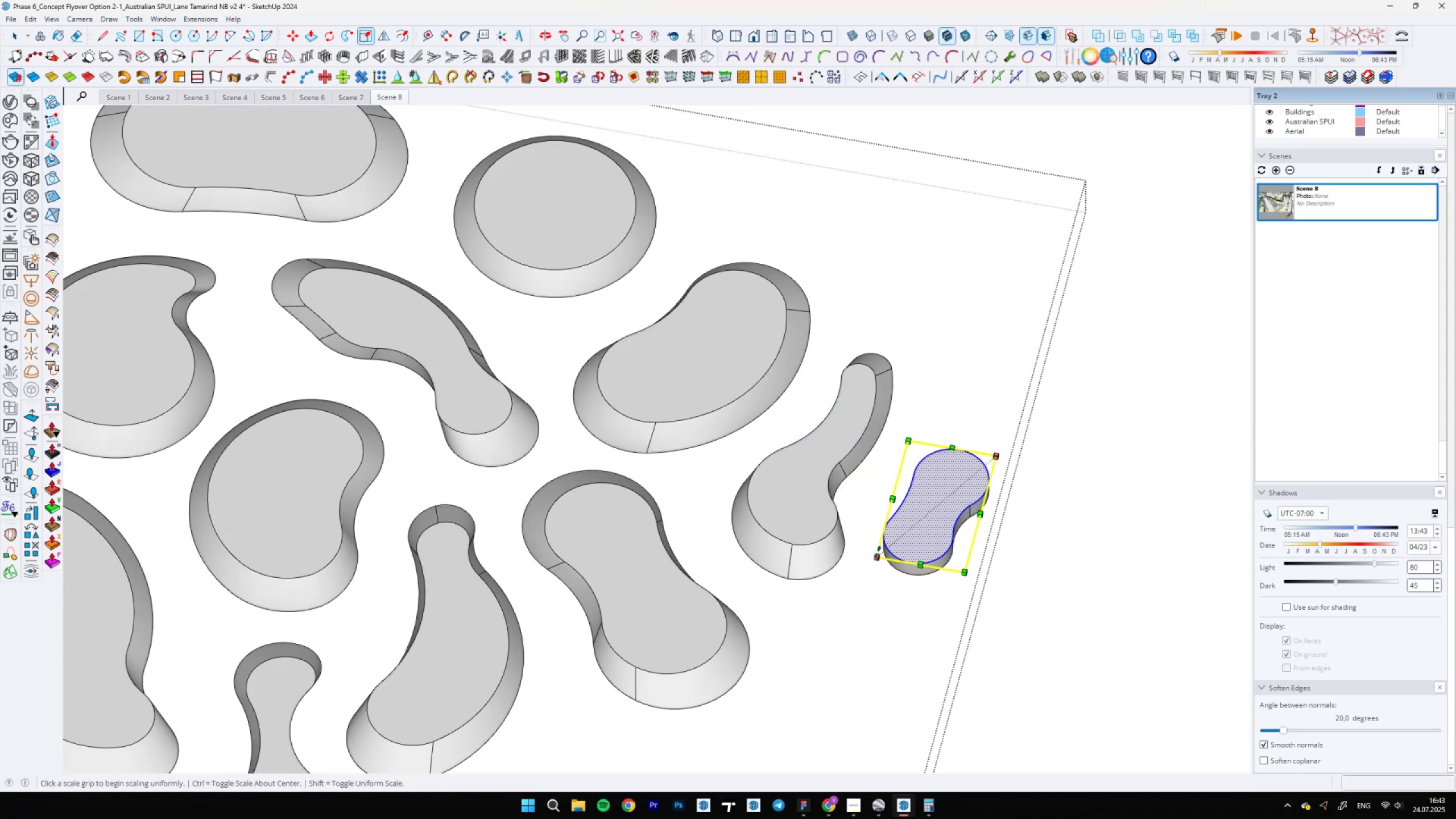 
left_click([875, 553])
 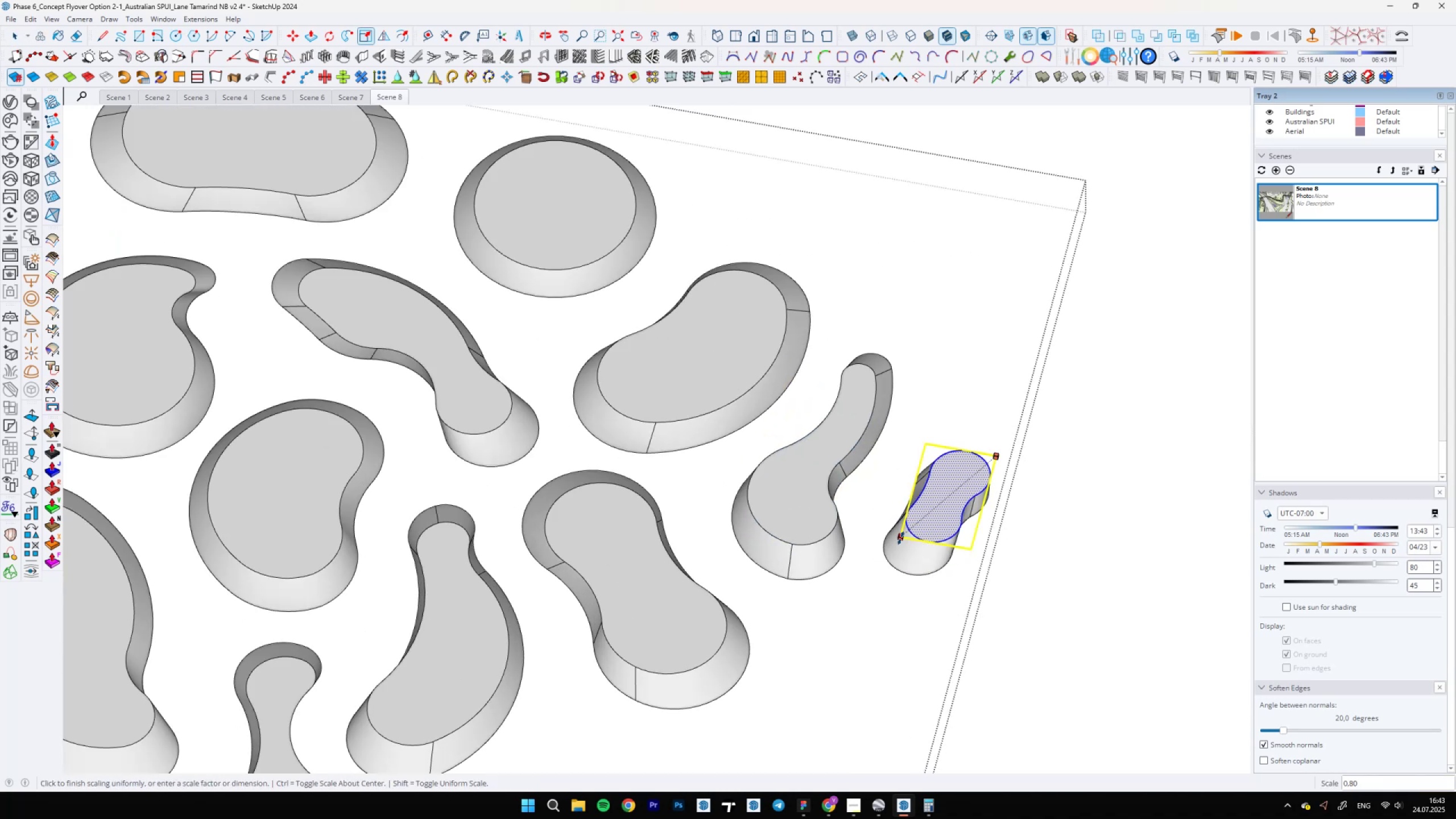 
key(Control+ControlLeft)
 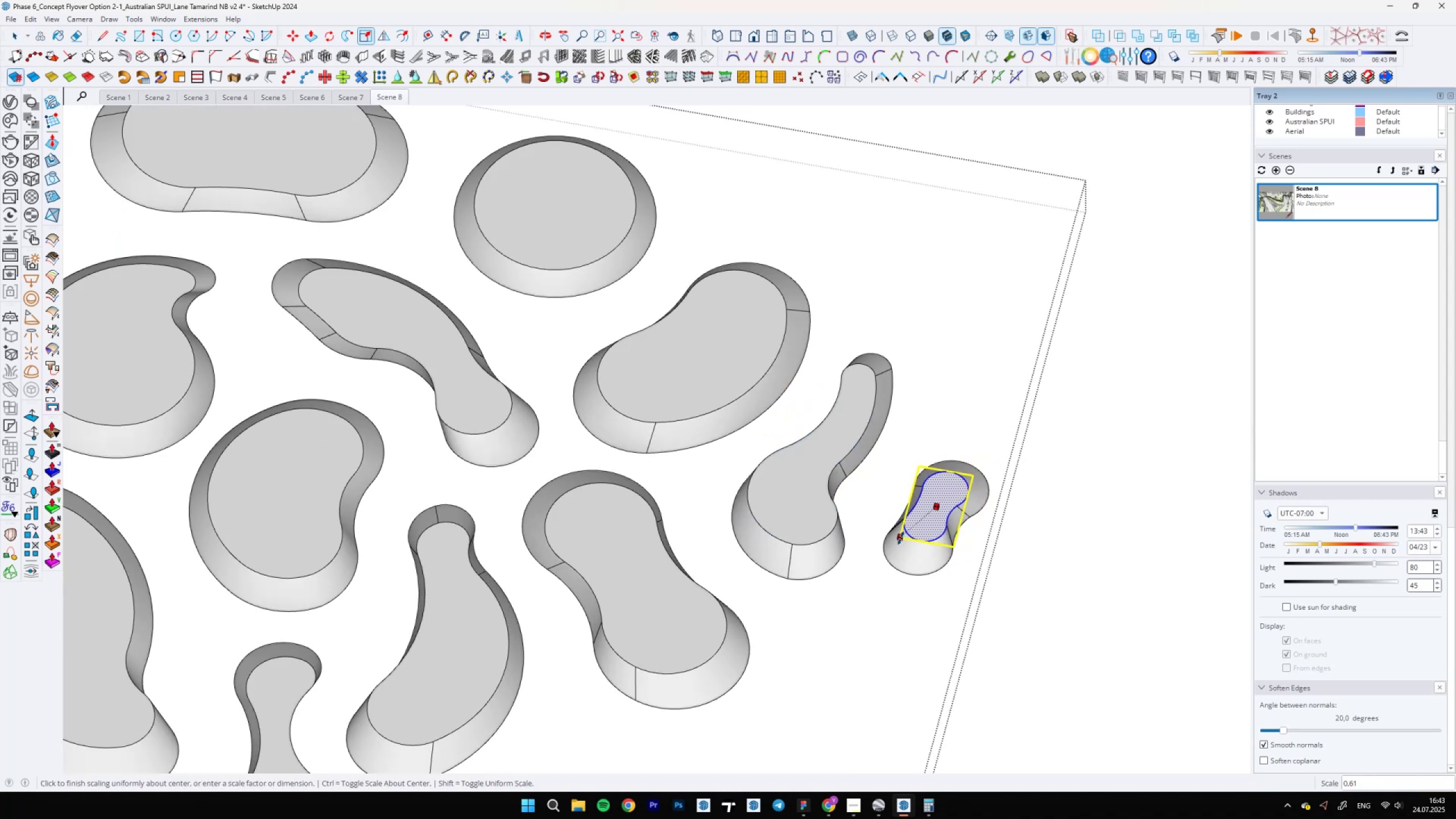 
key(0)
 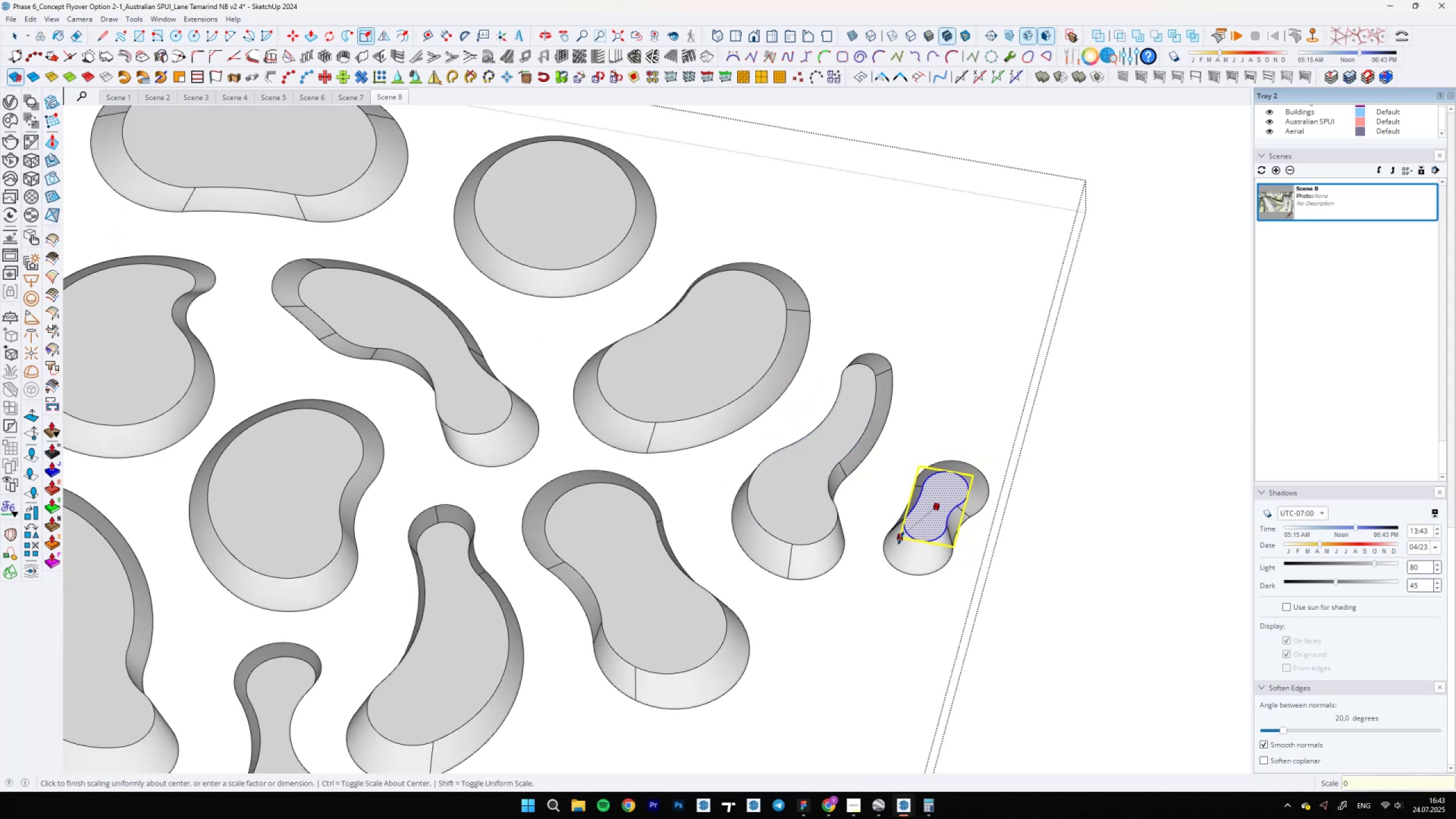 
key(Comma)
 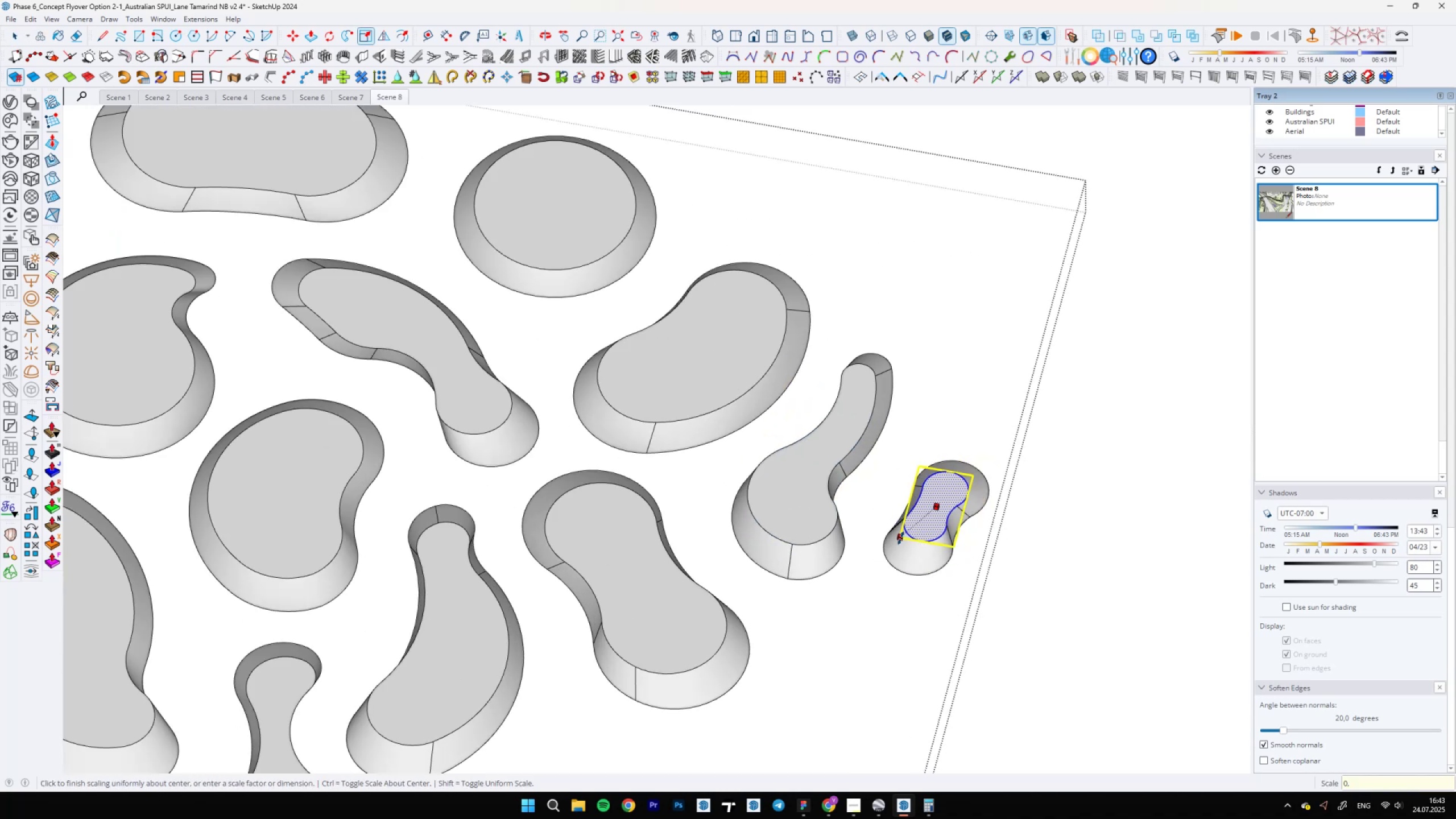 
key(8)
 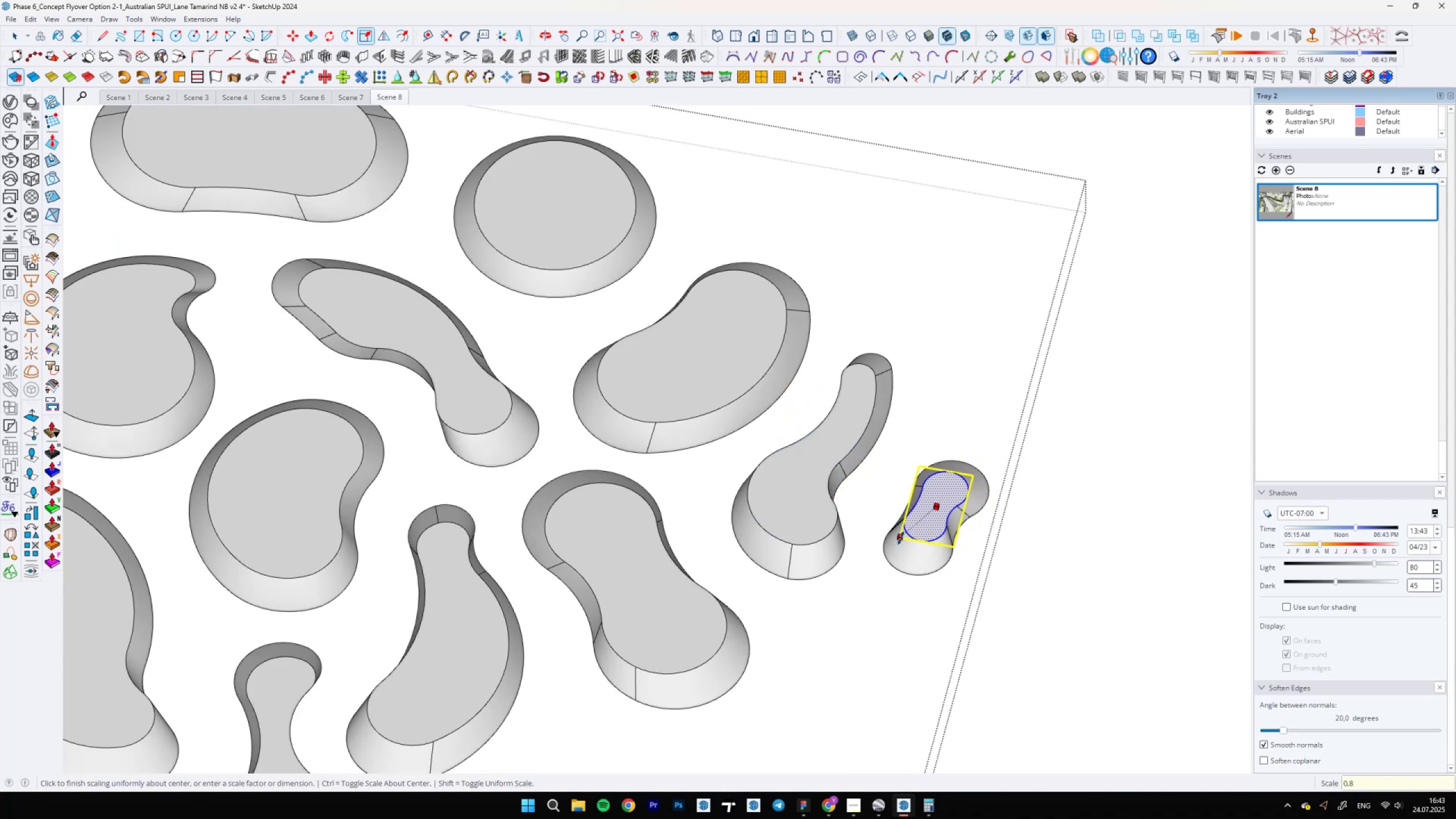 
key(Enter)
 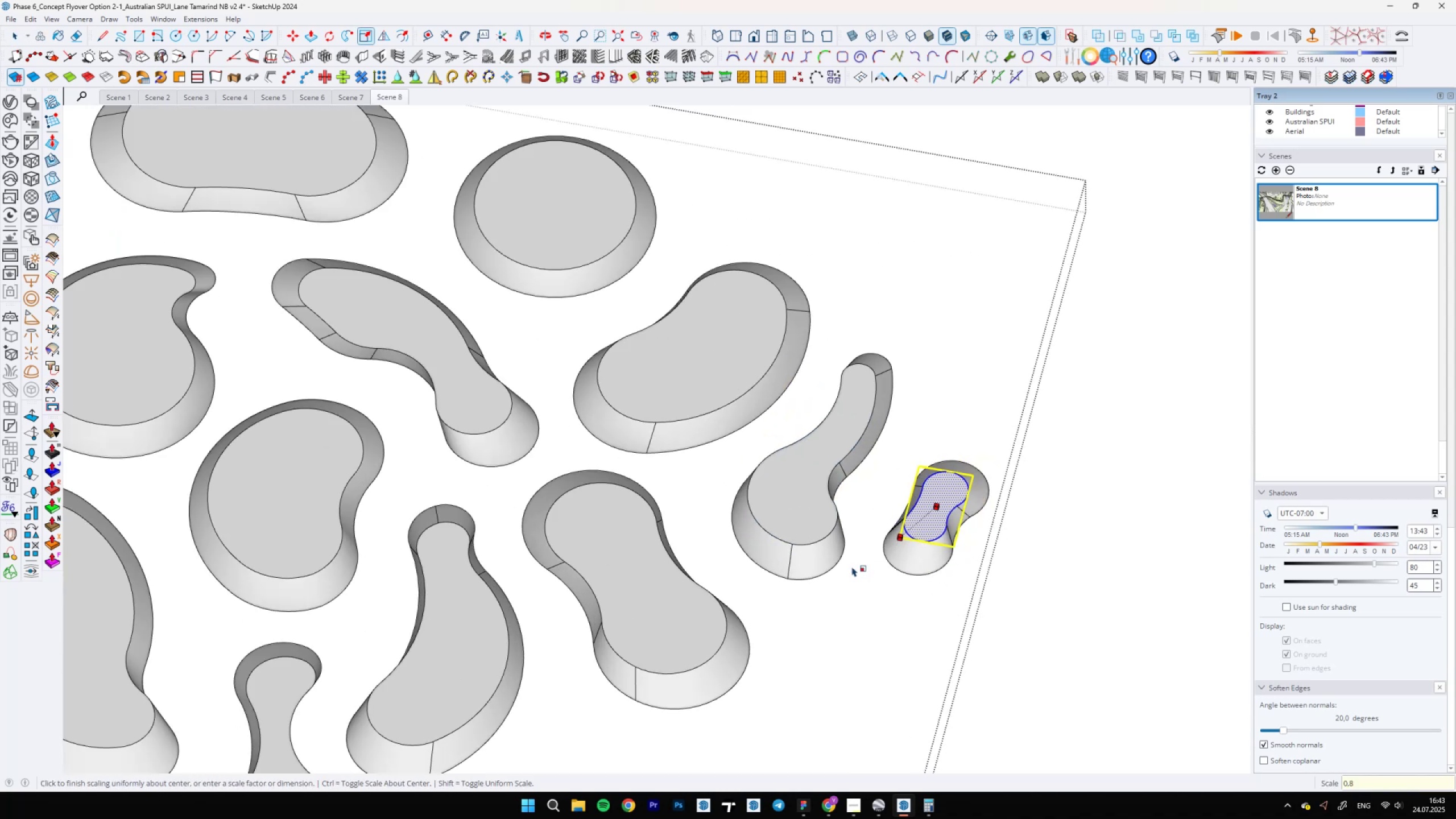 
scroll: coordinate [663, 518], scroll_direction: down, amount: 25.0
 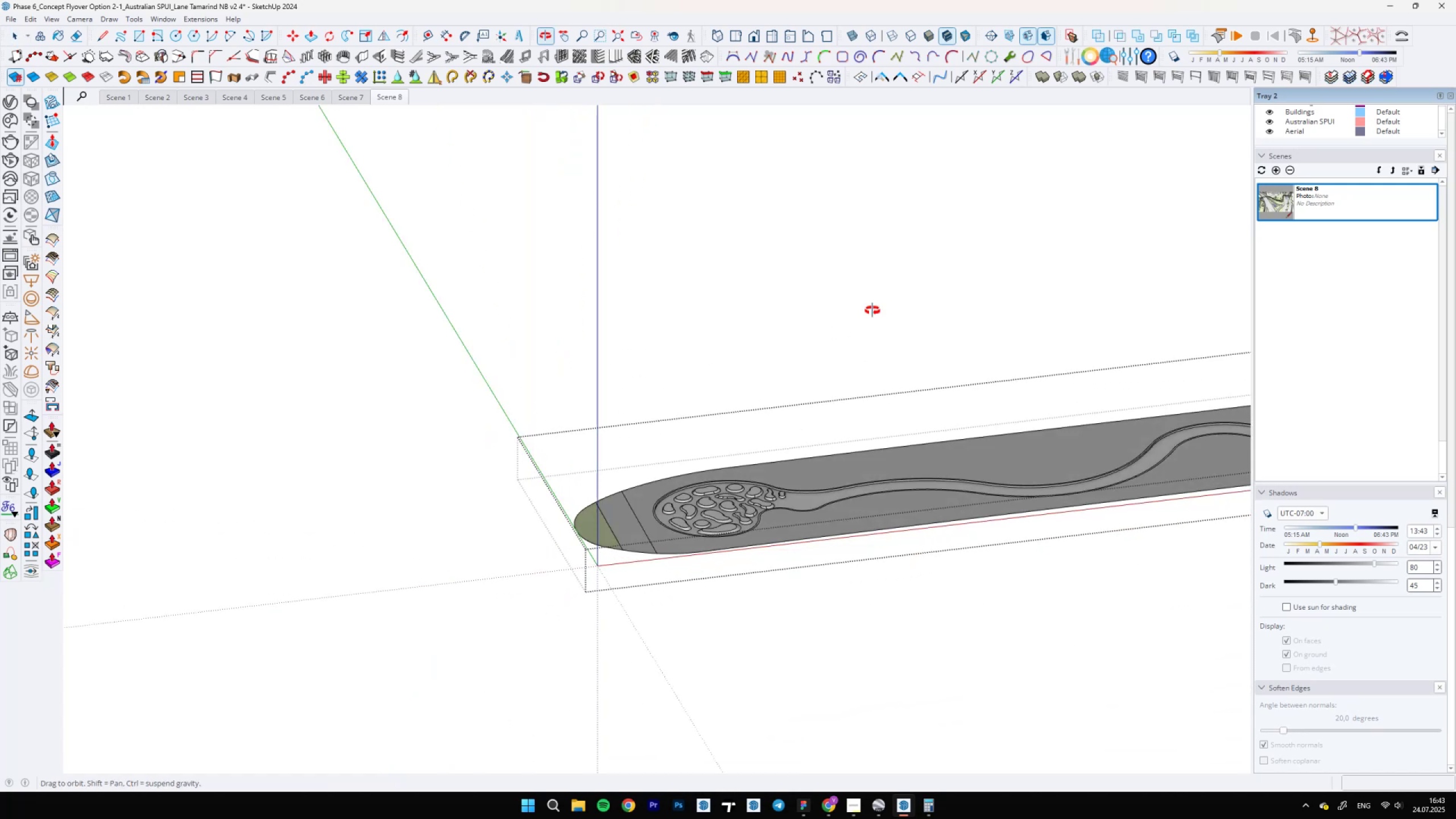 
key(Space)
 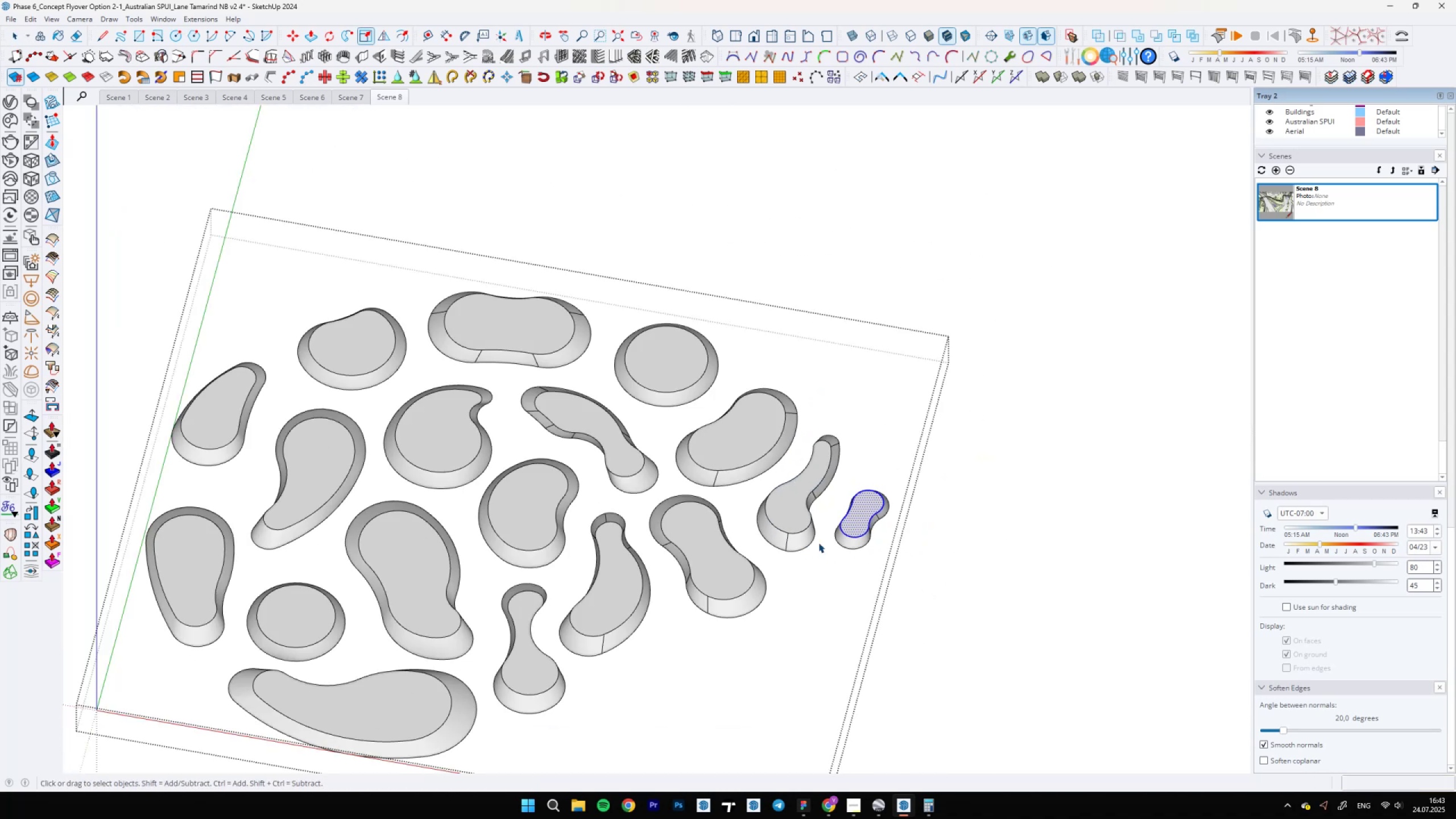 
key(Escape)
 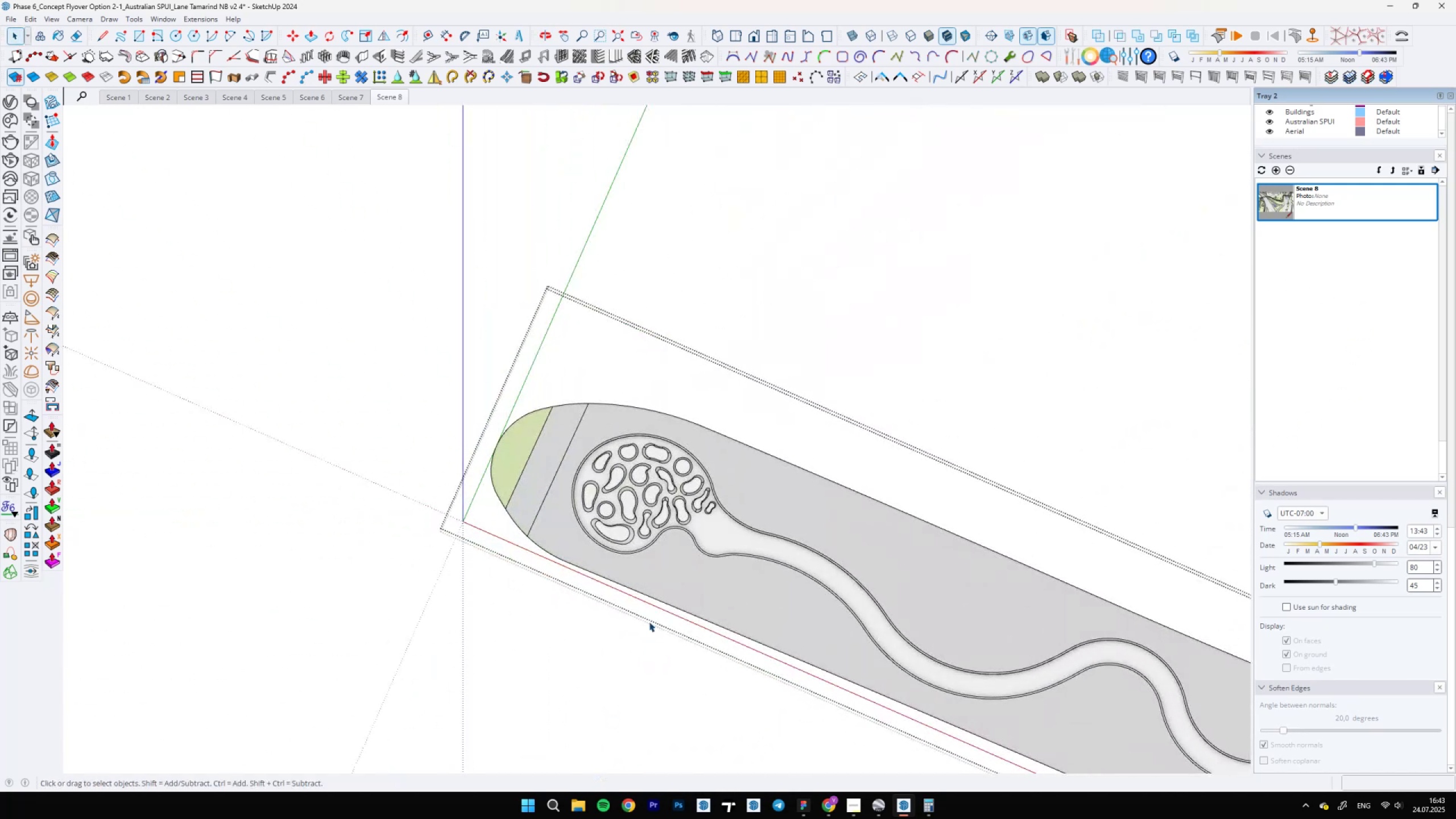 
wait(5.18)
 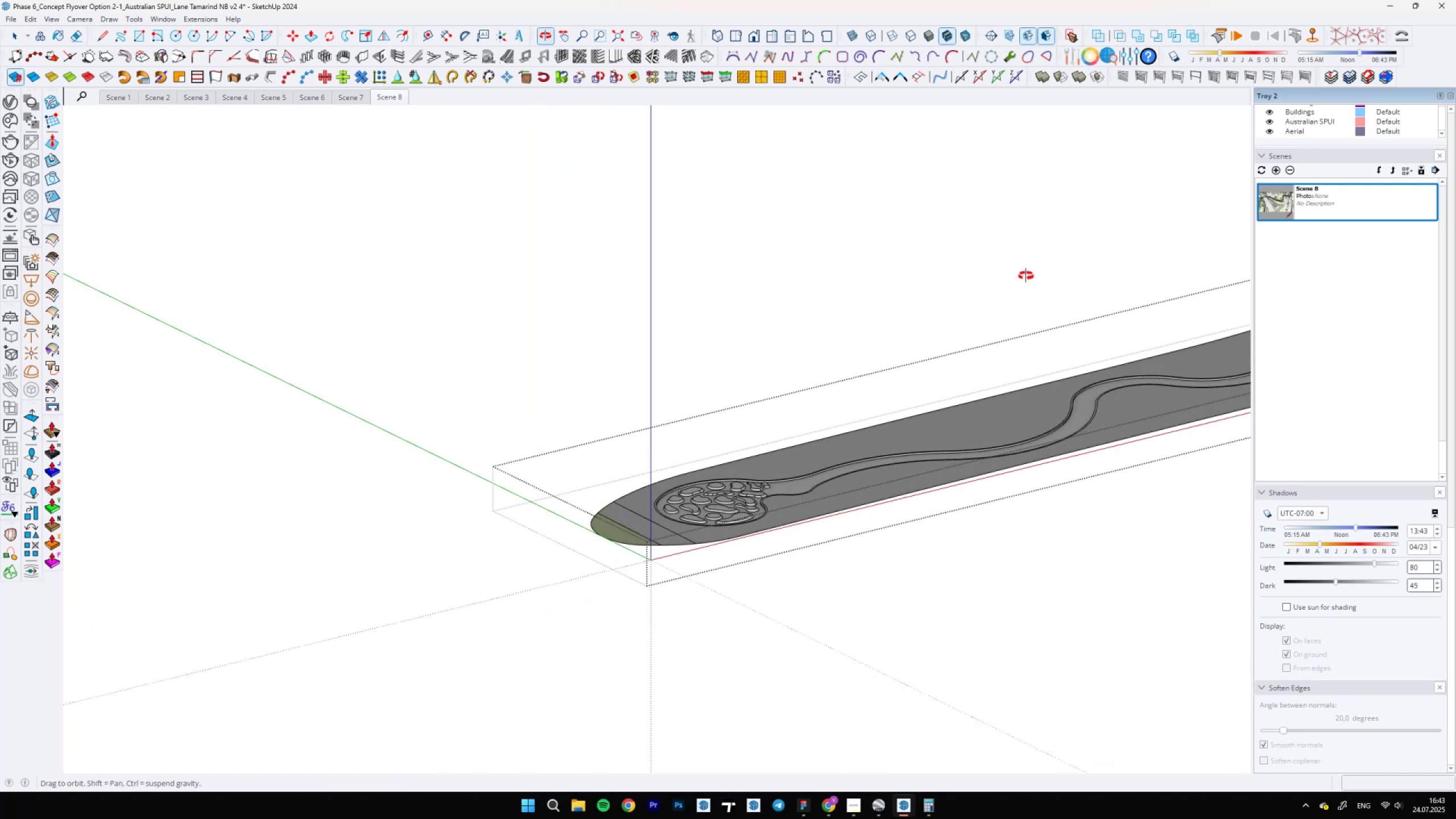 
scroll: coordinate [710, 576], scroll_direction: down, amount: 5.0
 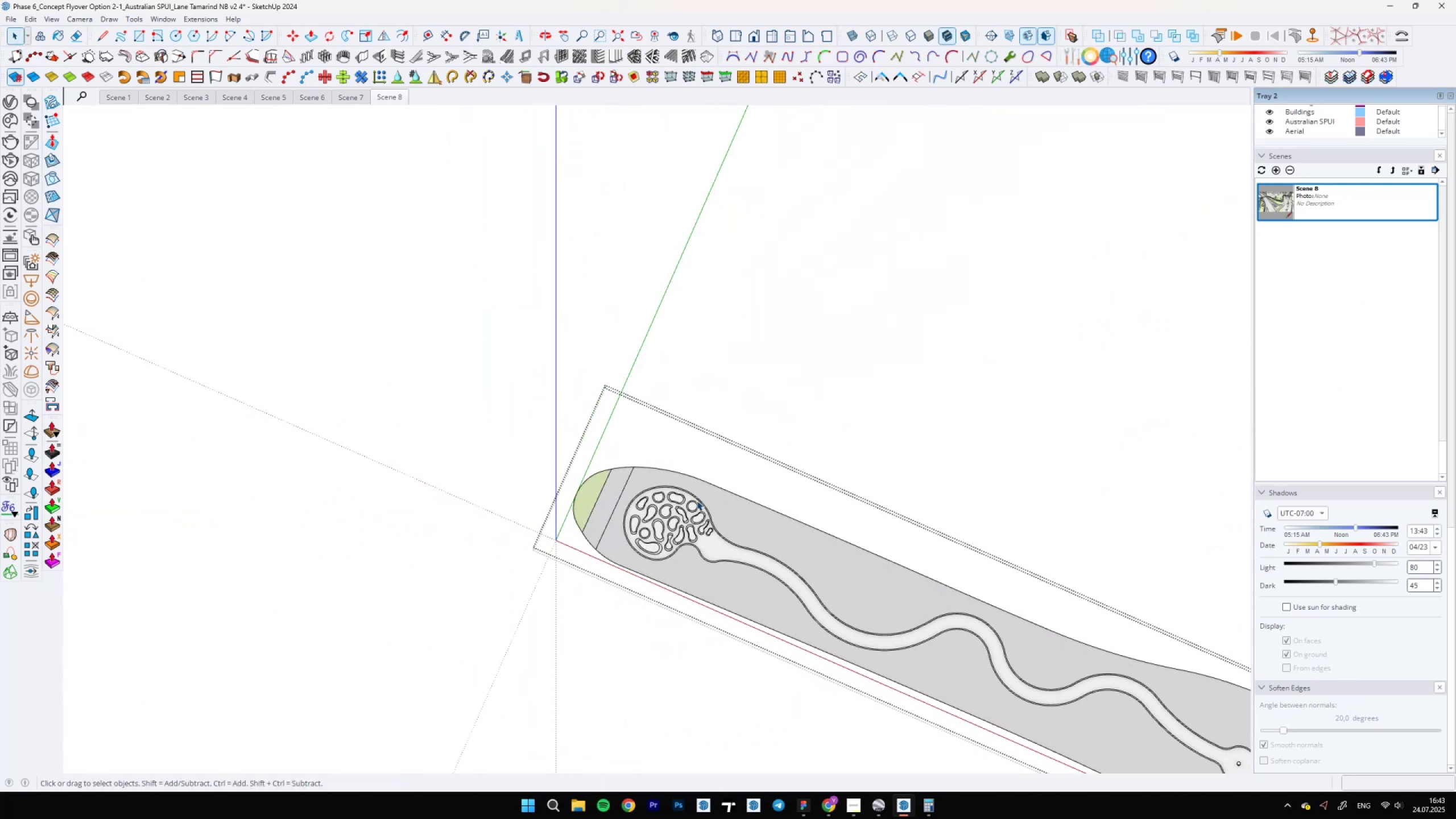 
scroll: coordinate [644, 514], scroll_direction: up, amount: 5.0
 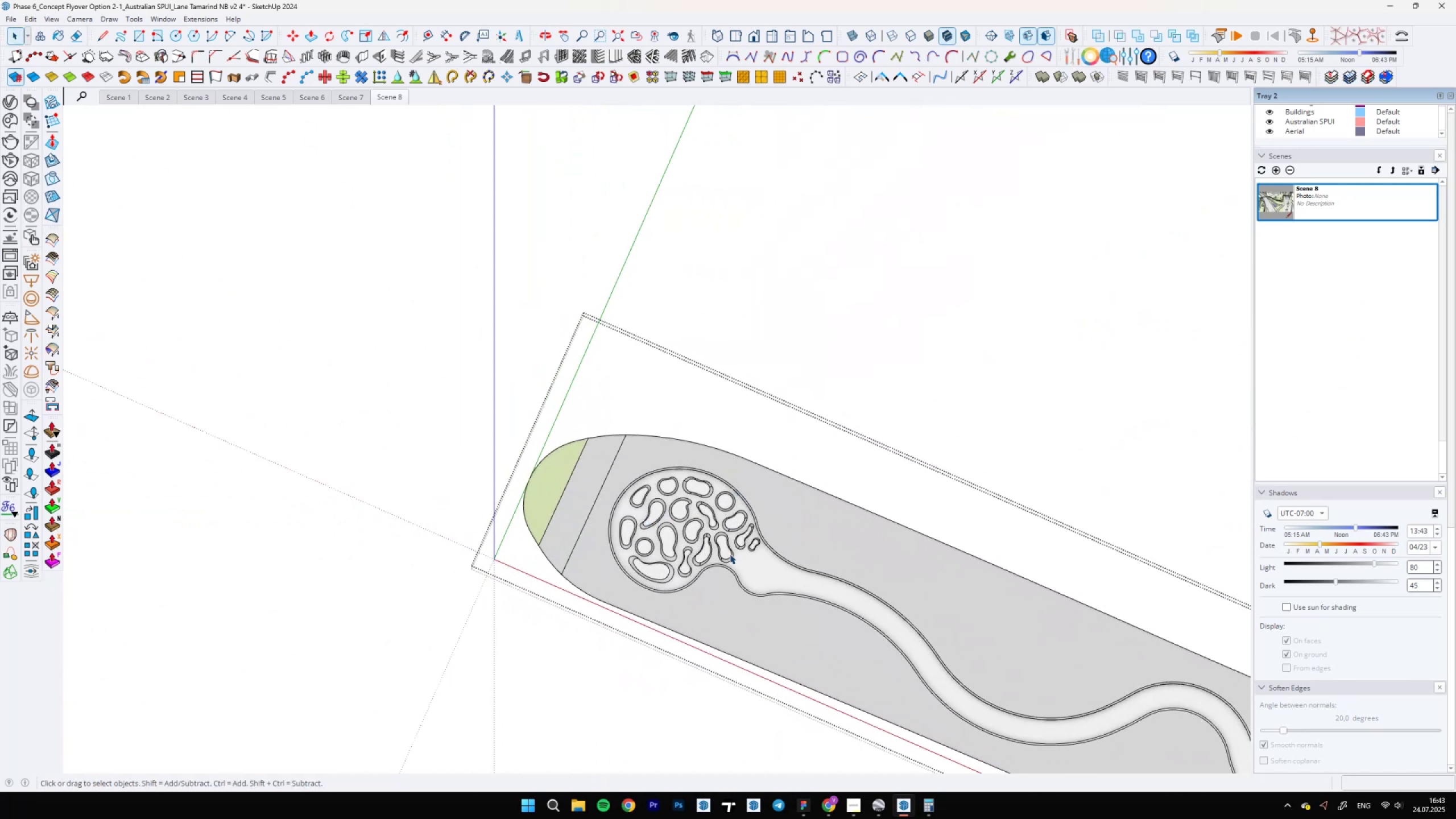 
double_click([726, 554])
 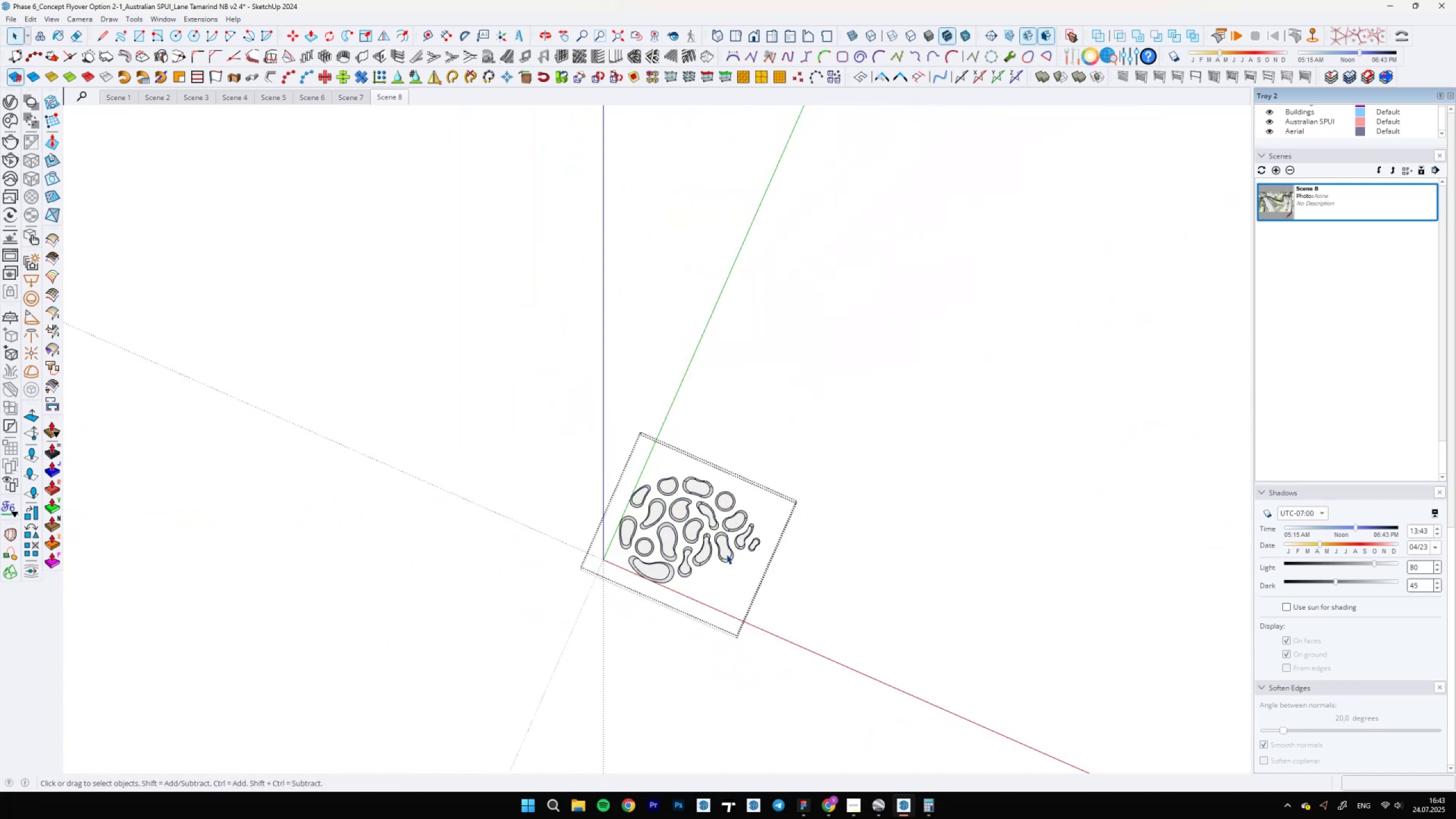 
key(Quote)
 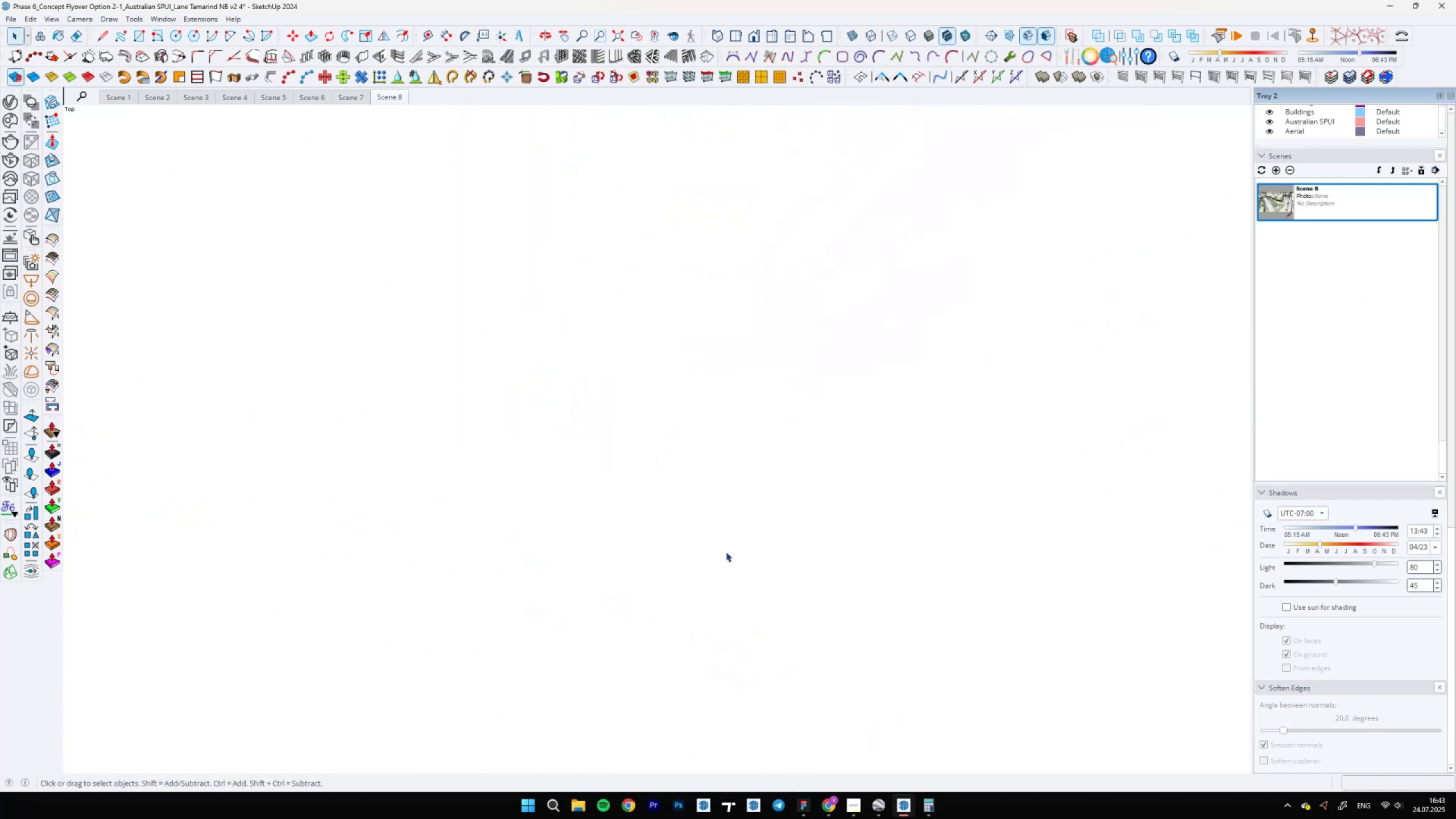 
scroll: coordinate [828, 578], scroll_direction: up, amount: 11.0
 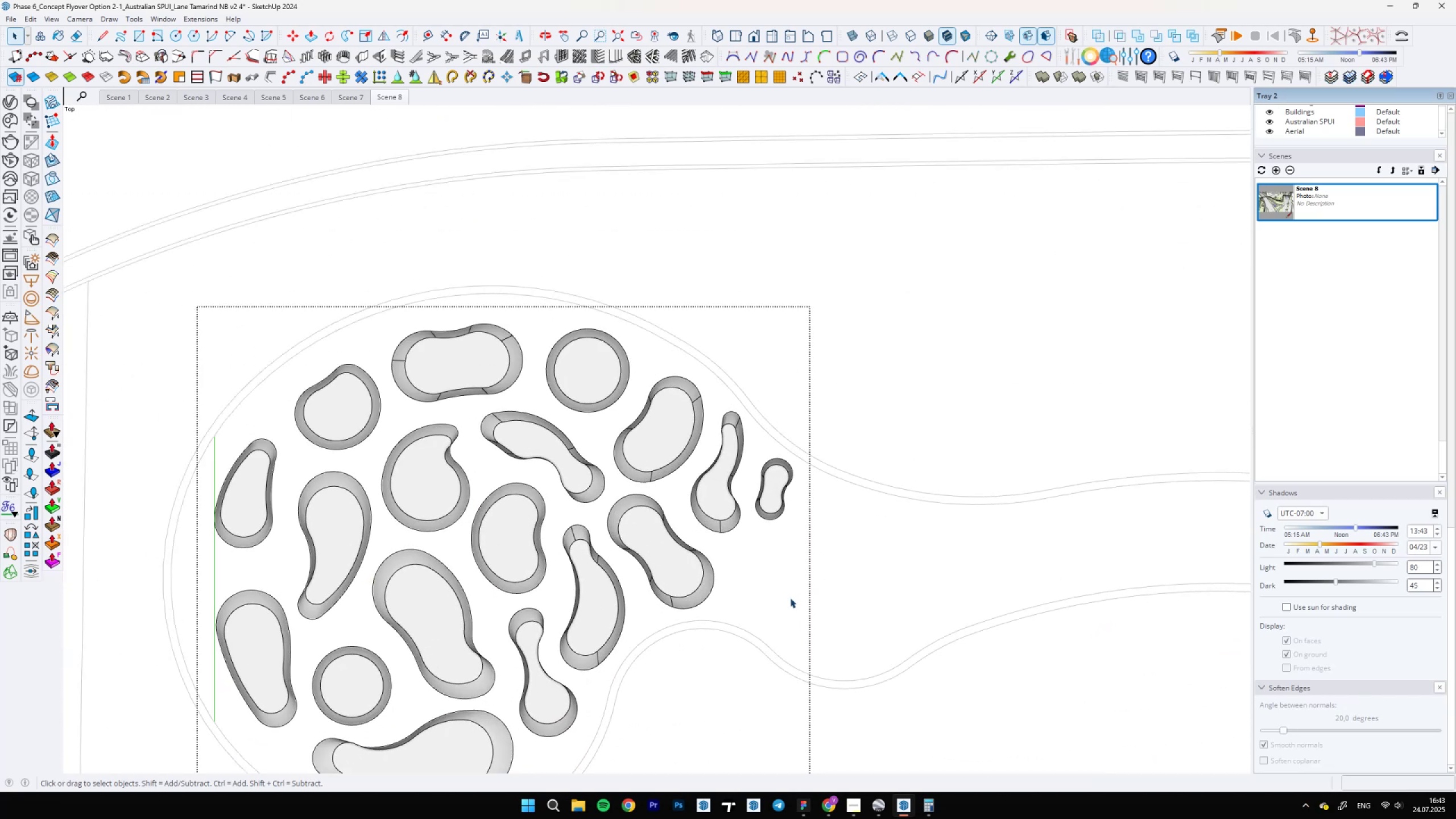 
key(Space)
 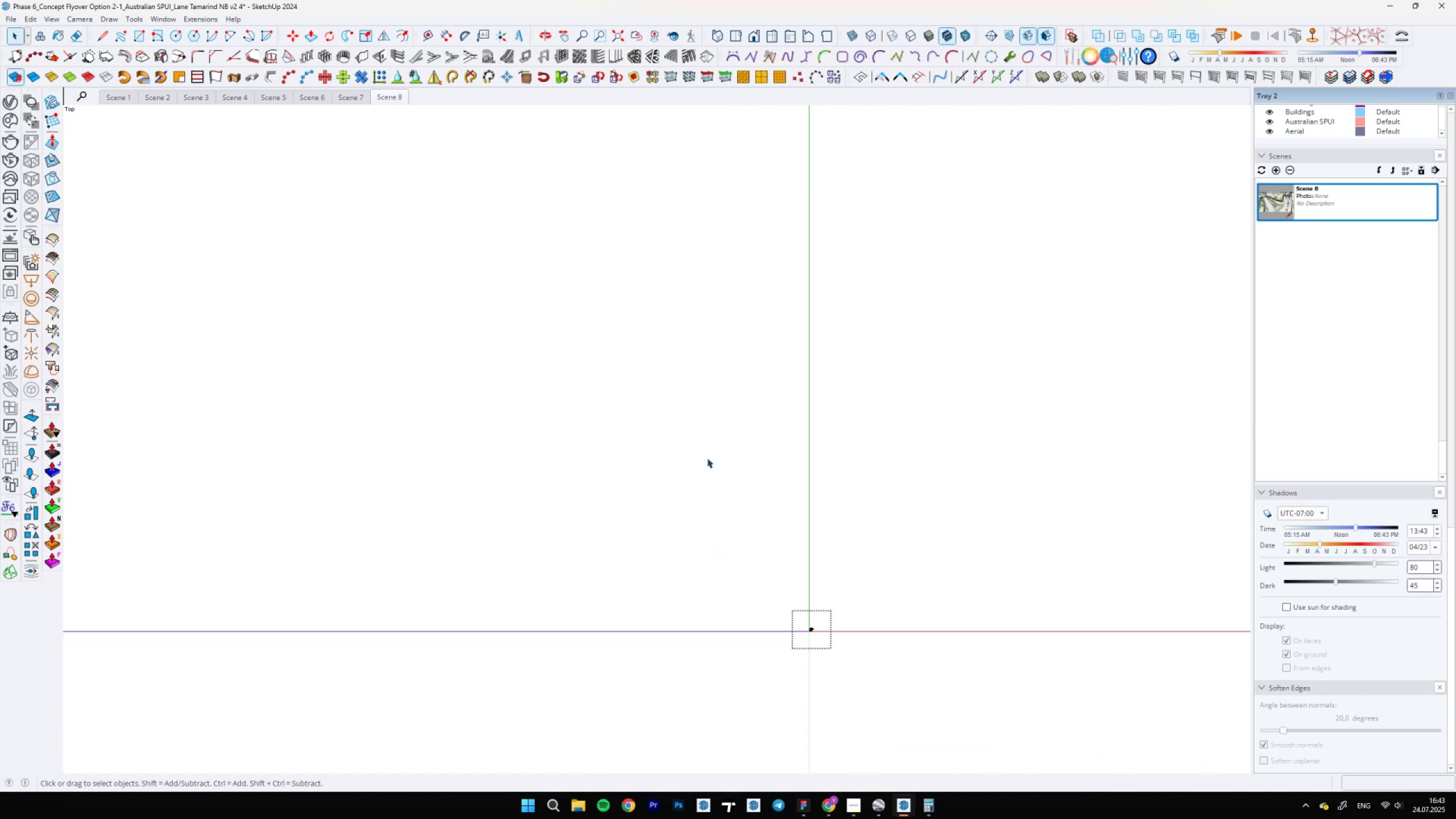 
key(Backslash)
 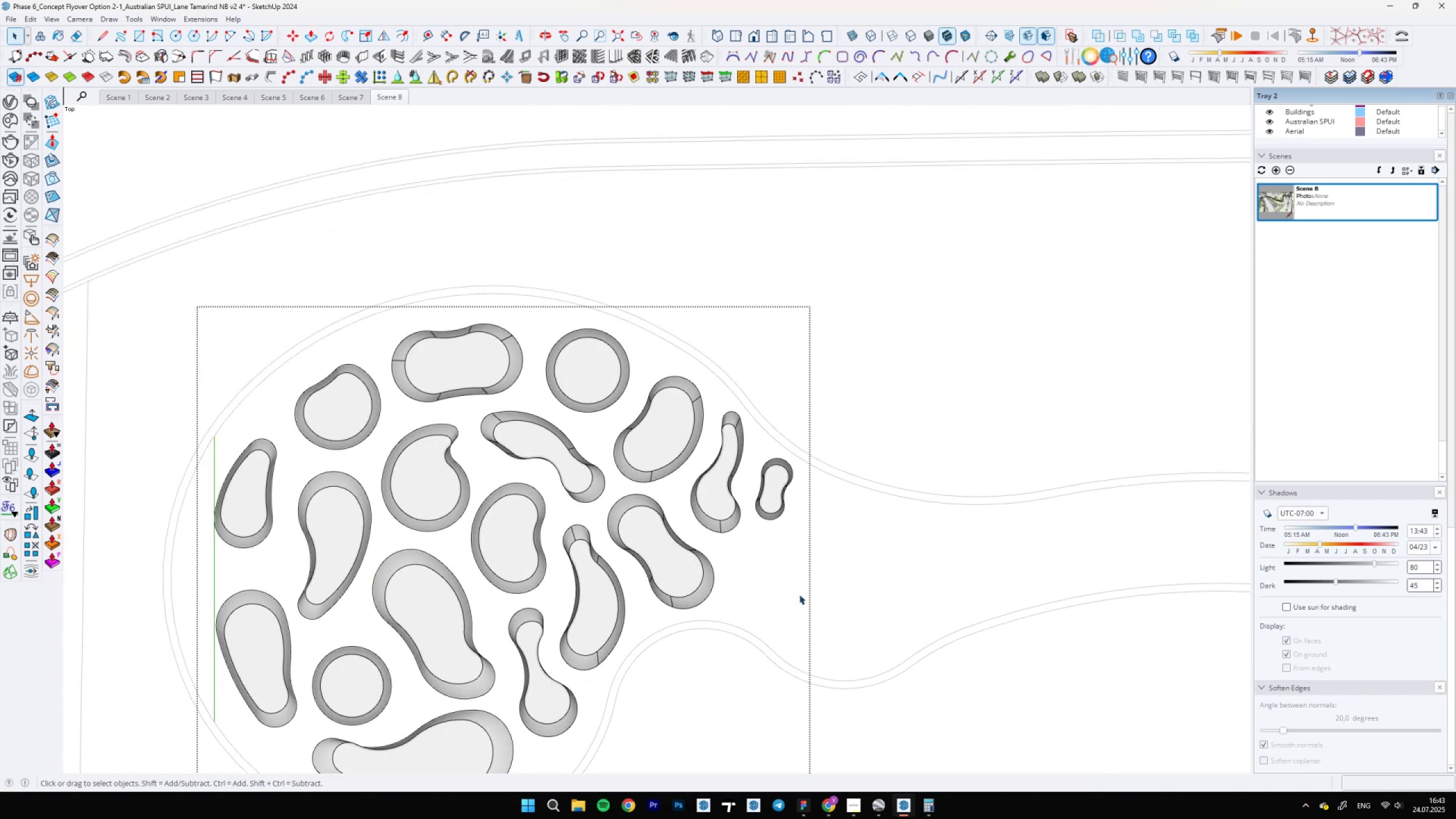 
key(C)
 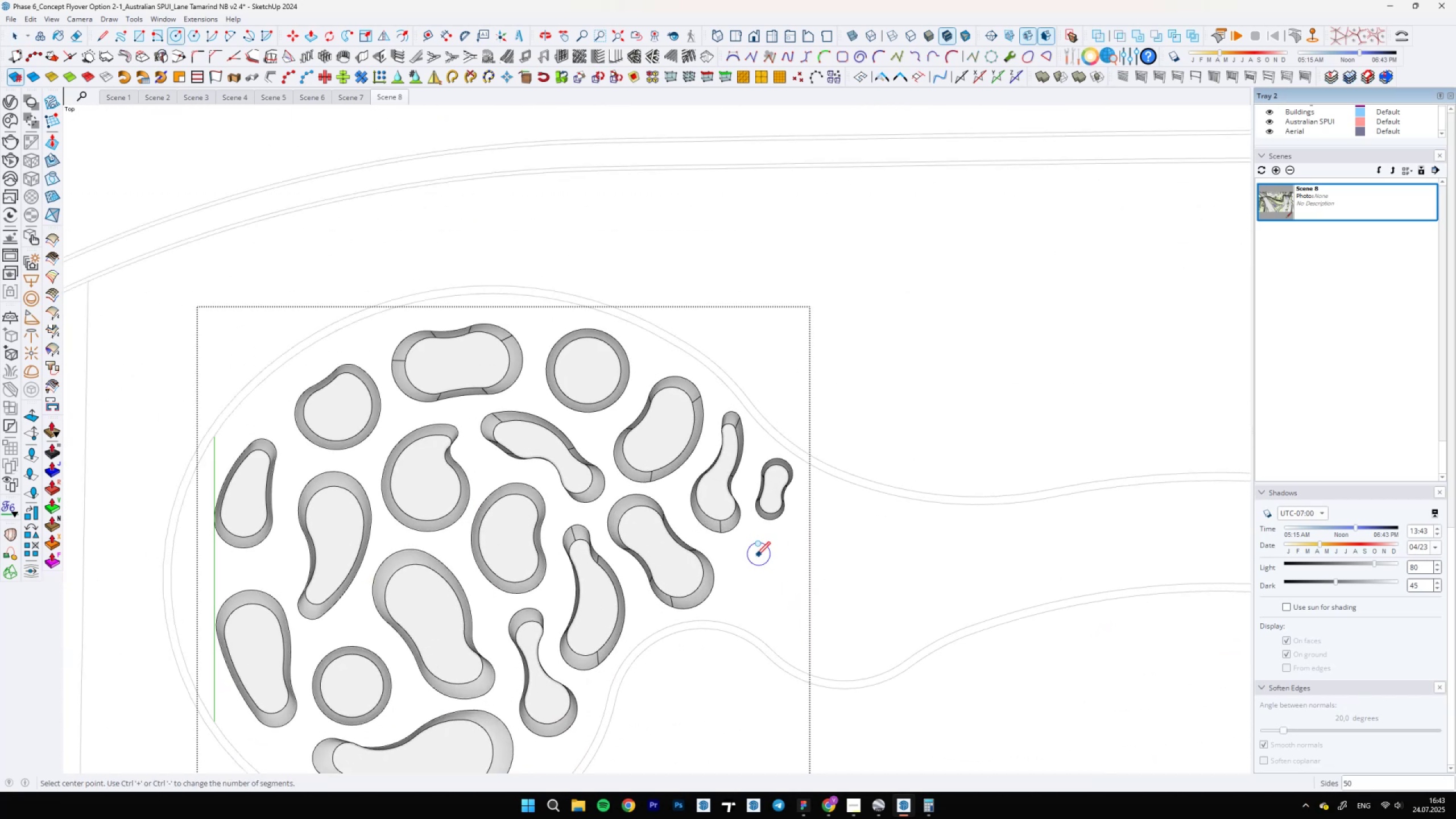 
scroll: coordinate [749, 553], scroll_direction: up, amount: 8.0
 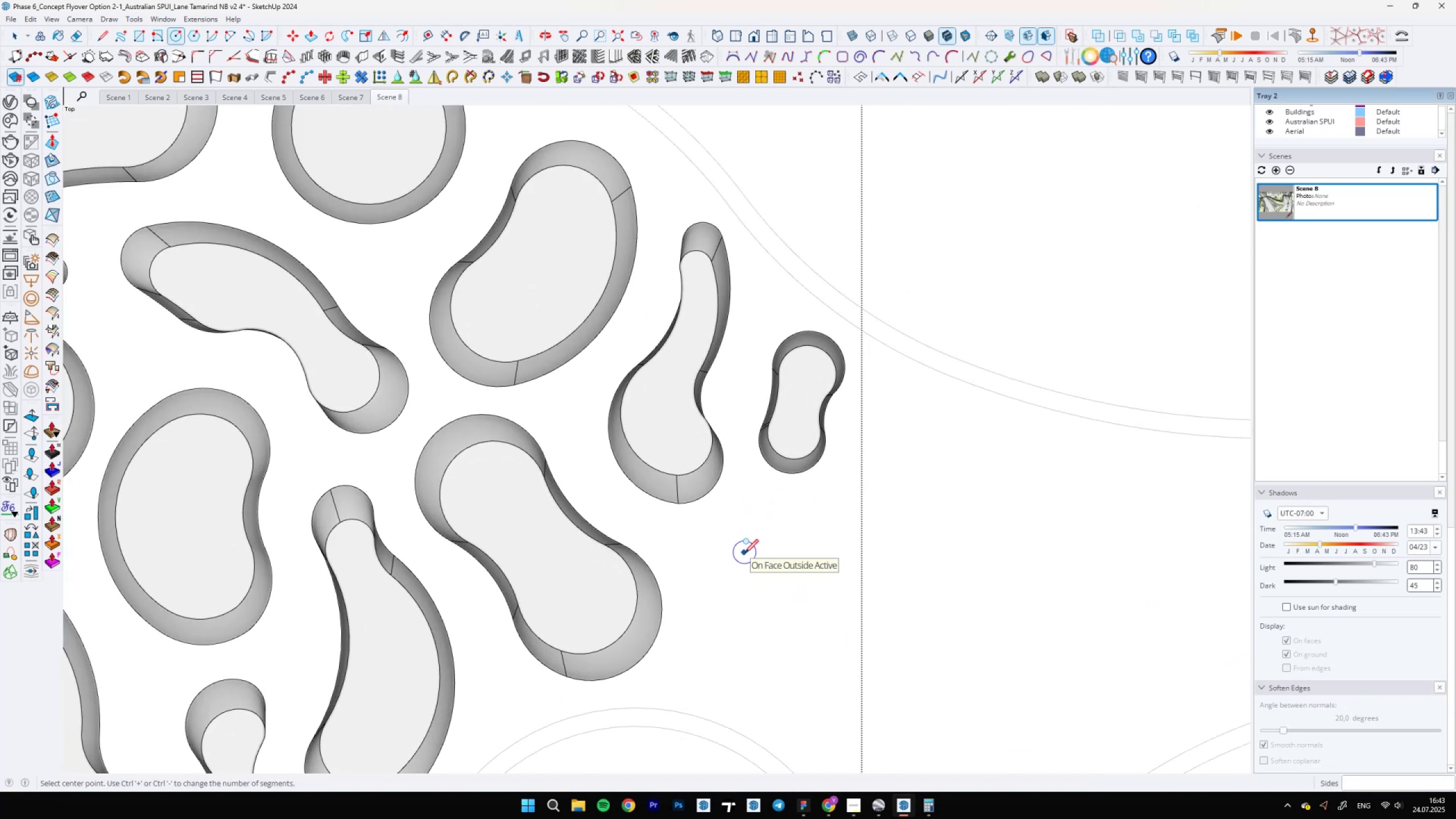 
left_click([744, 552])
 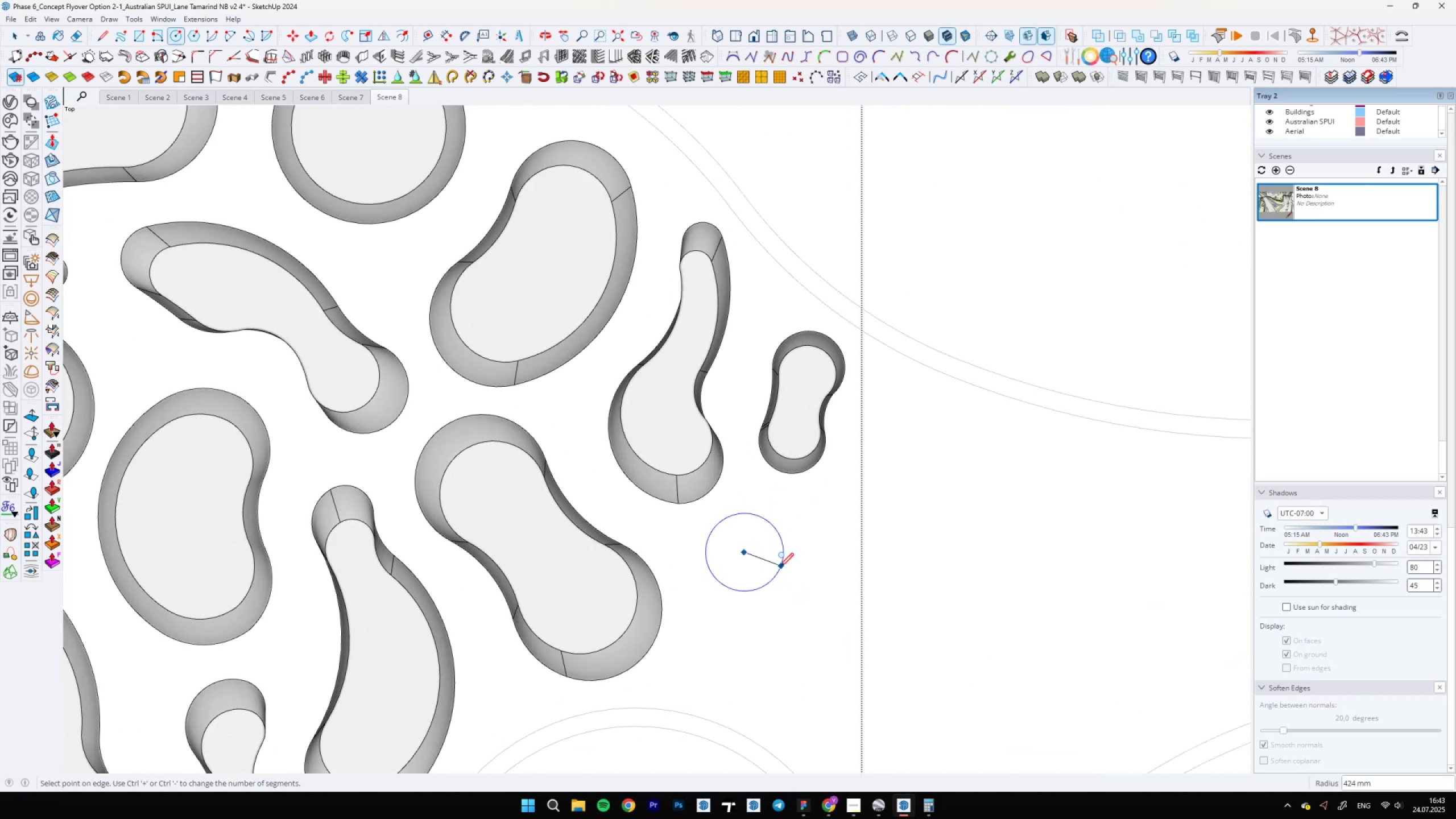 
left_click([779, 566])
 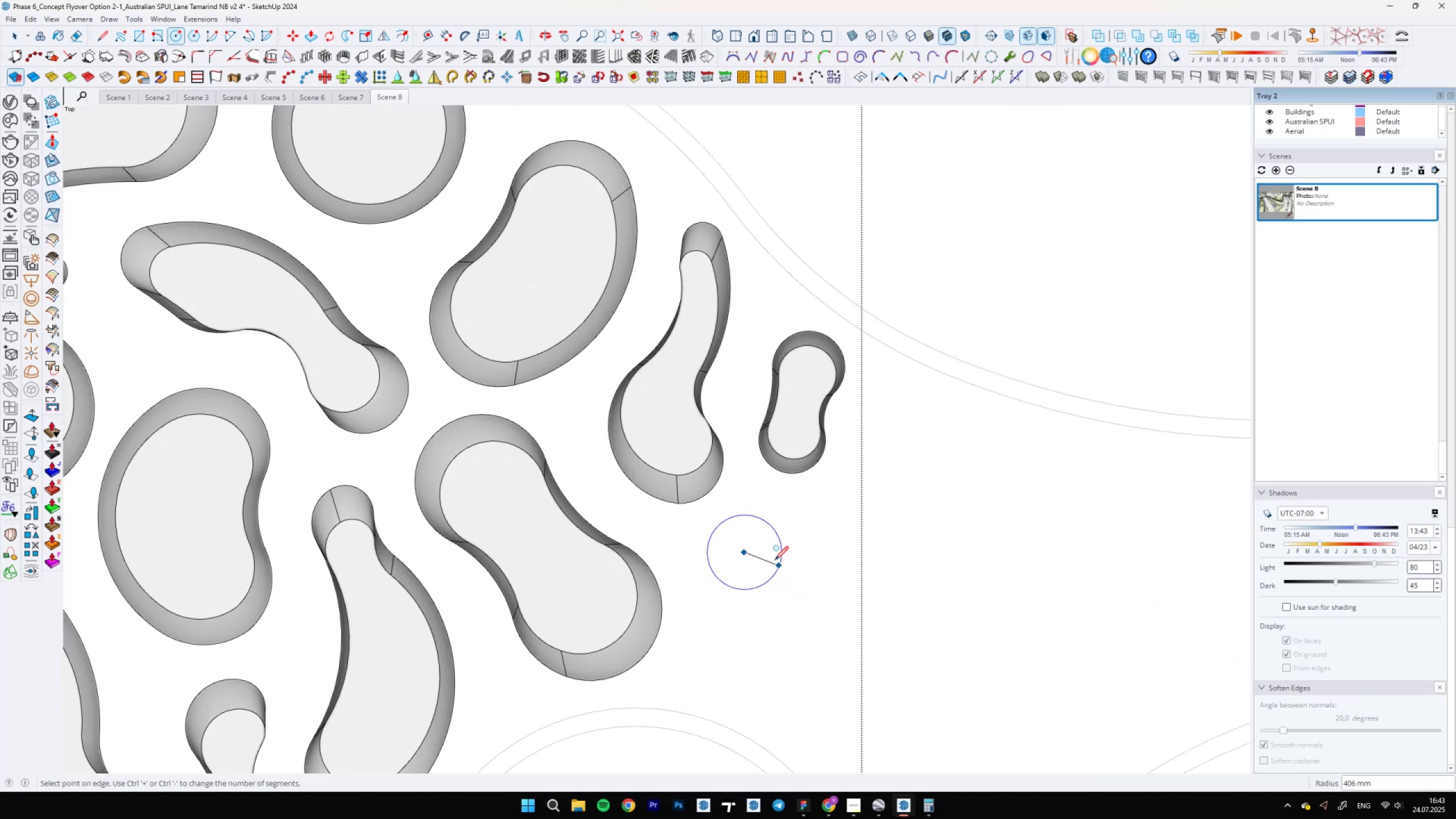 
scroll: coordinate [772, 605], scroll_direction: down, amount: 5.0
 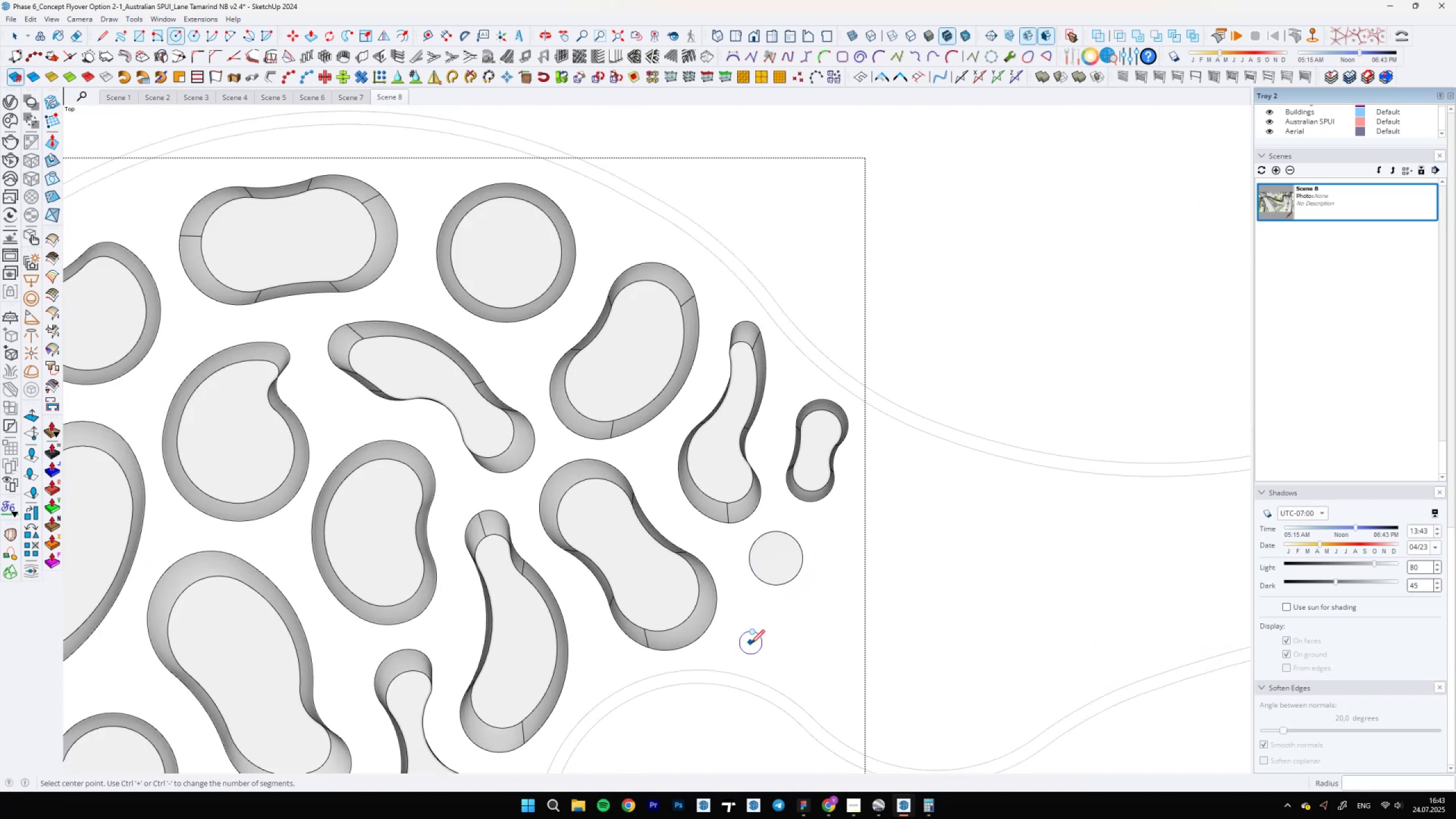 
left_click([758, 641])
 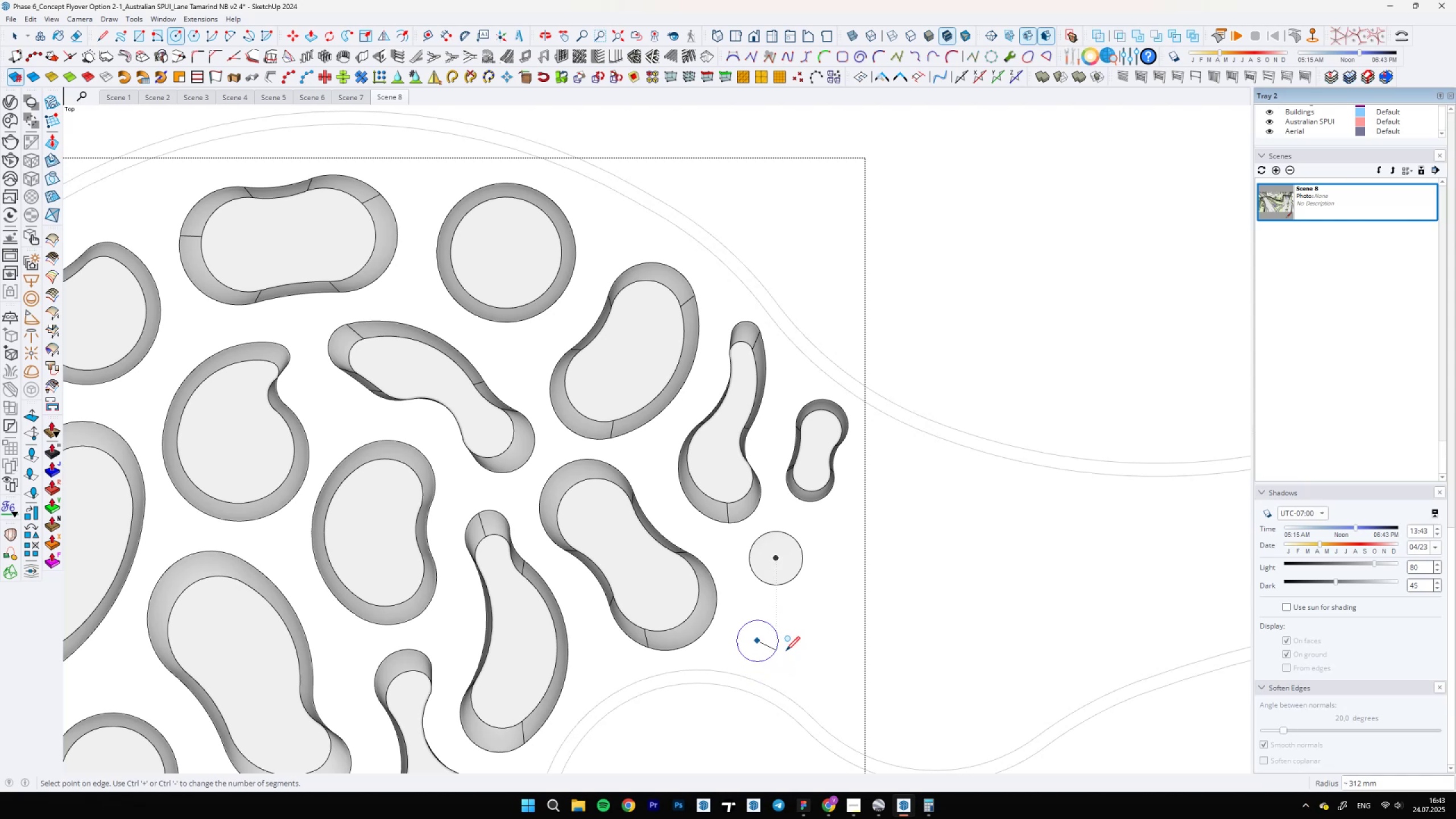 
scroll: coordinate [781, 645], scroll_direction: up, amount: 8.0
 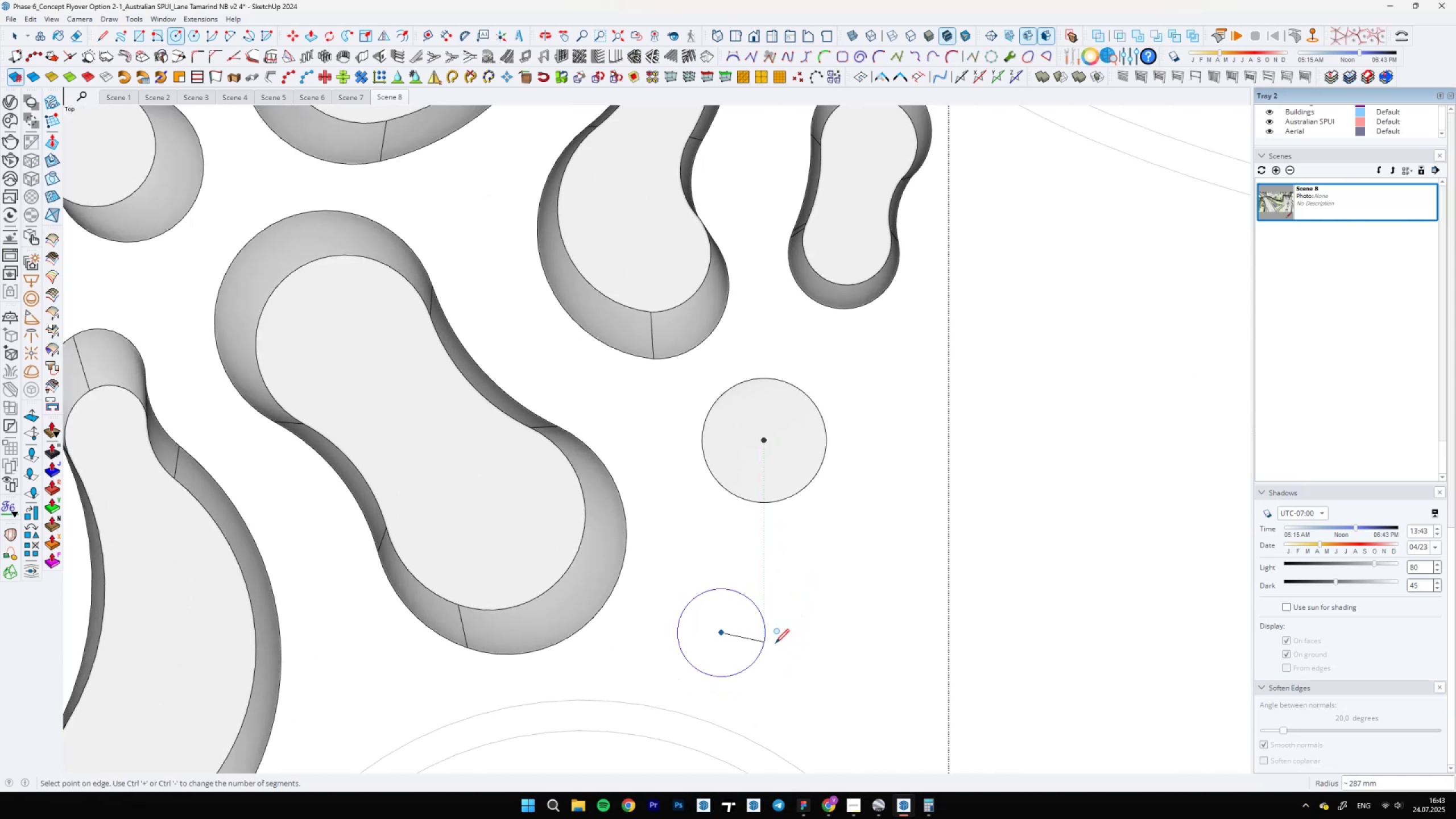 
left_click([775, 642])
 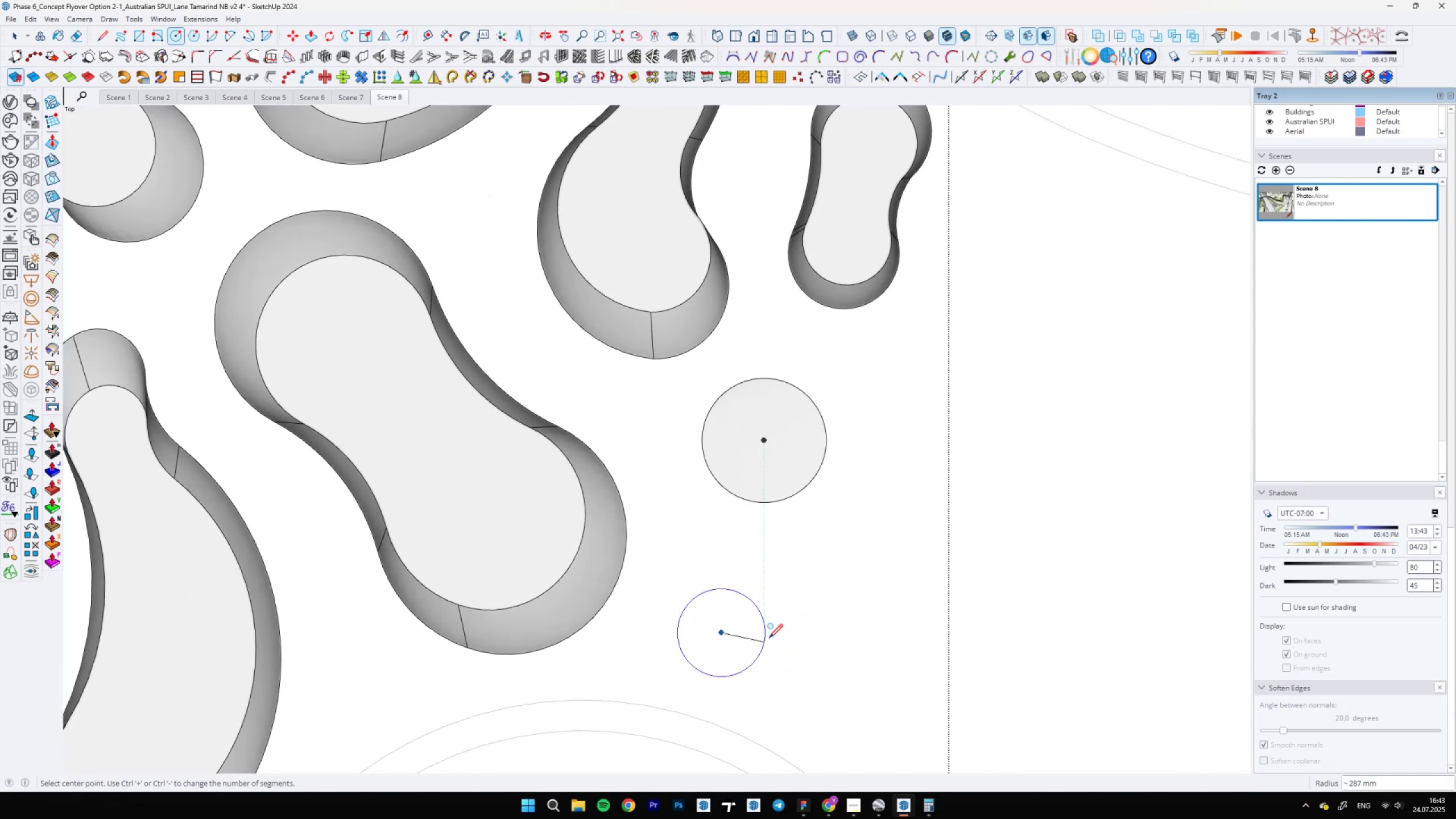 
type(ac)
 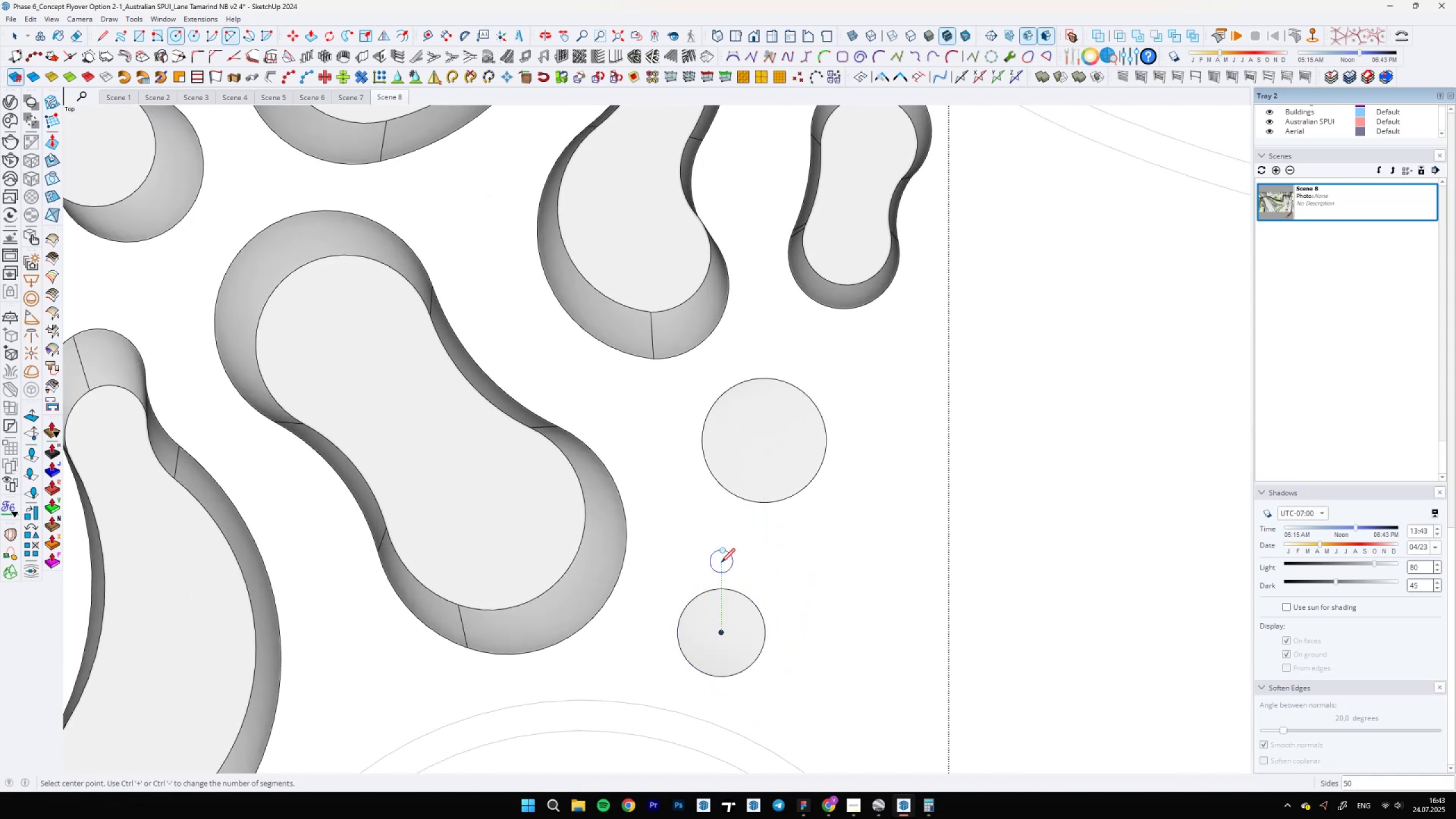 
scroll: coordinate [727, 562], scroll_direction: up, amount: 4.0
 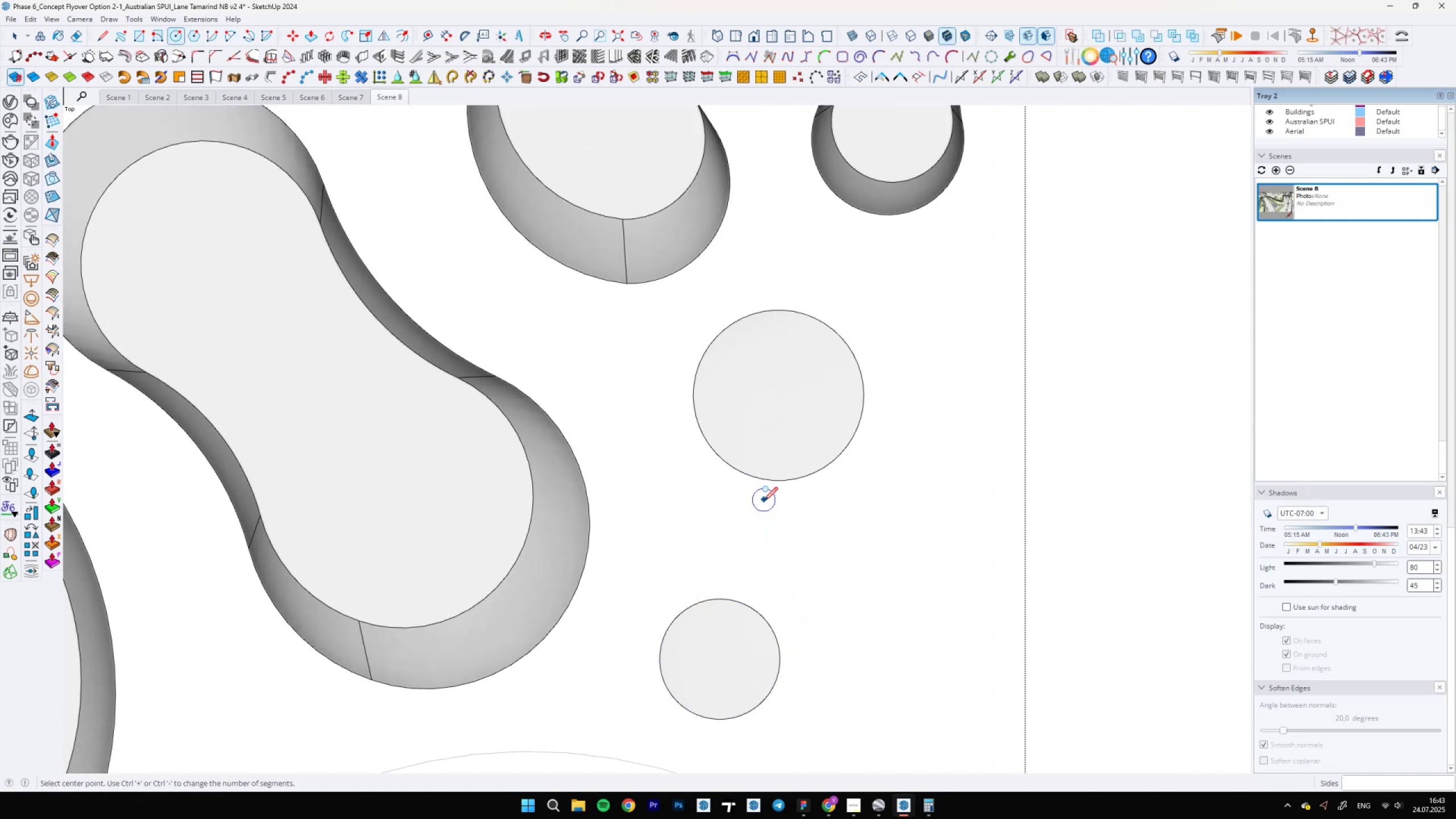 
left_click([755, 487])
 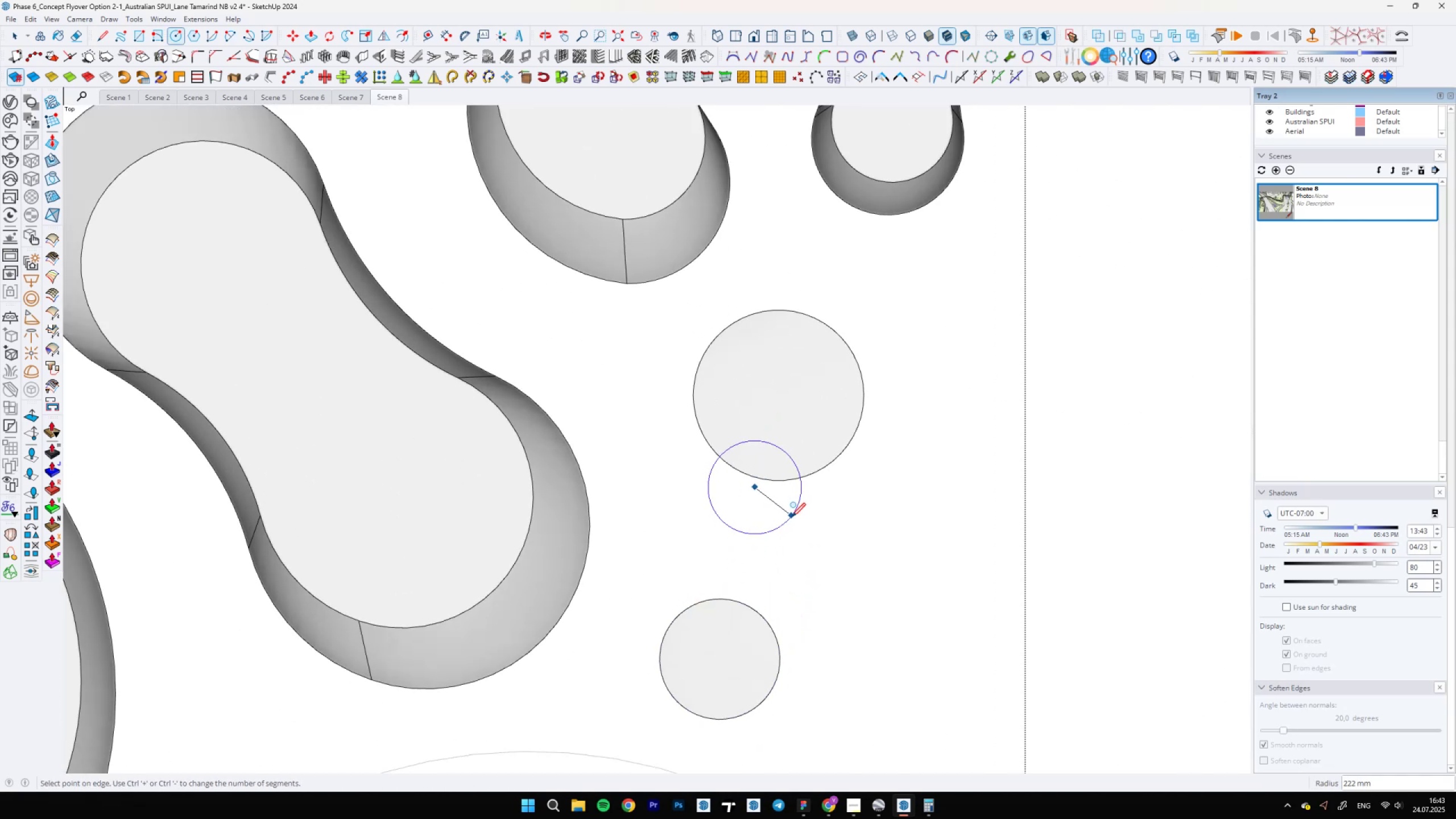 
left_click([791, 515])
 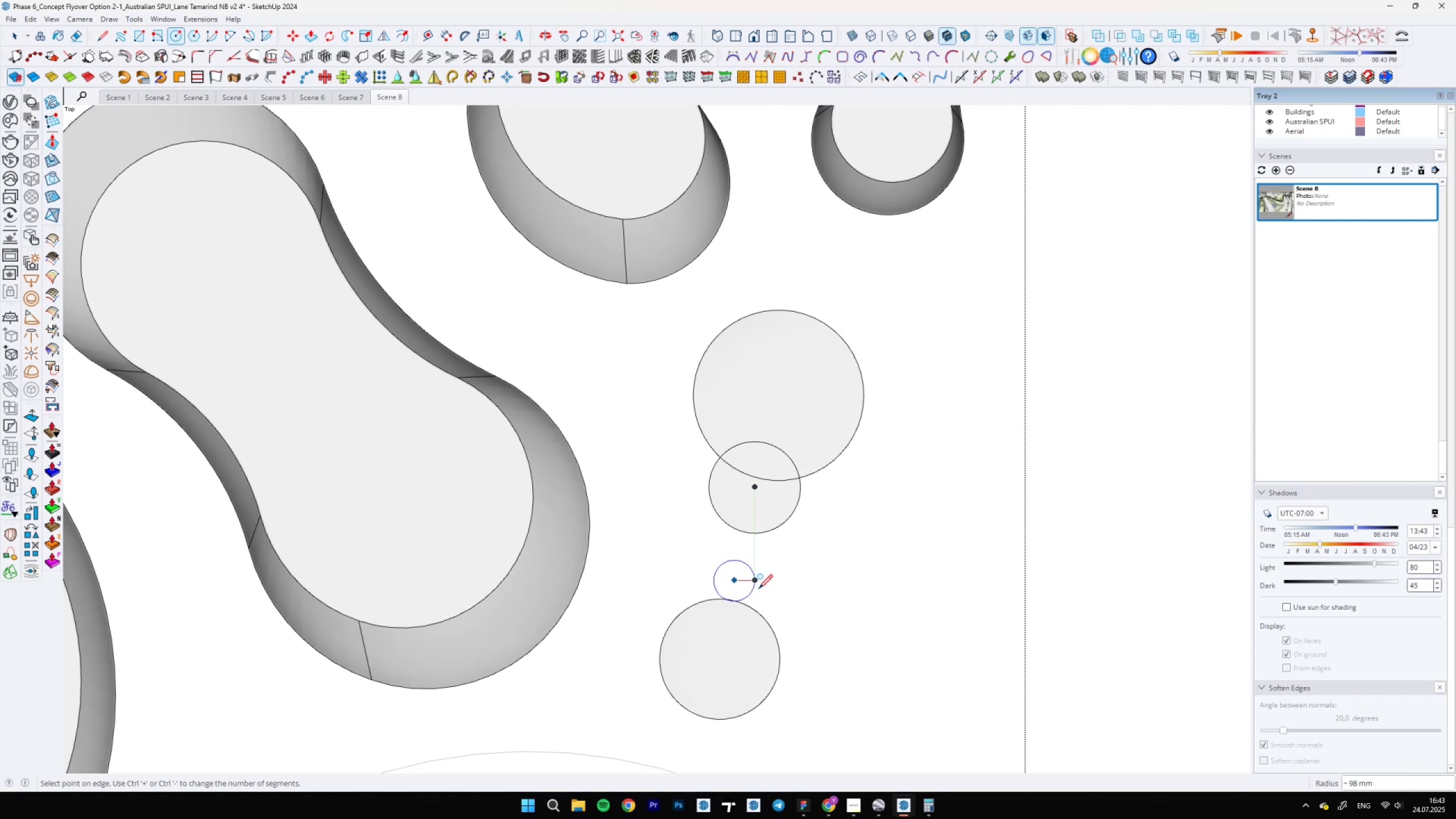 
left_click([763, 588])
 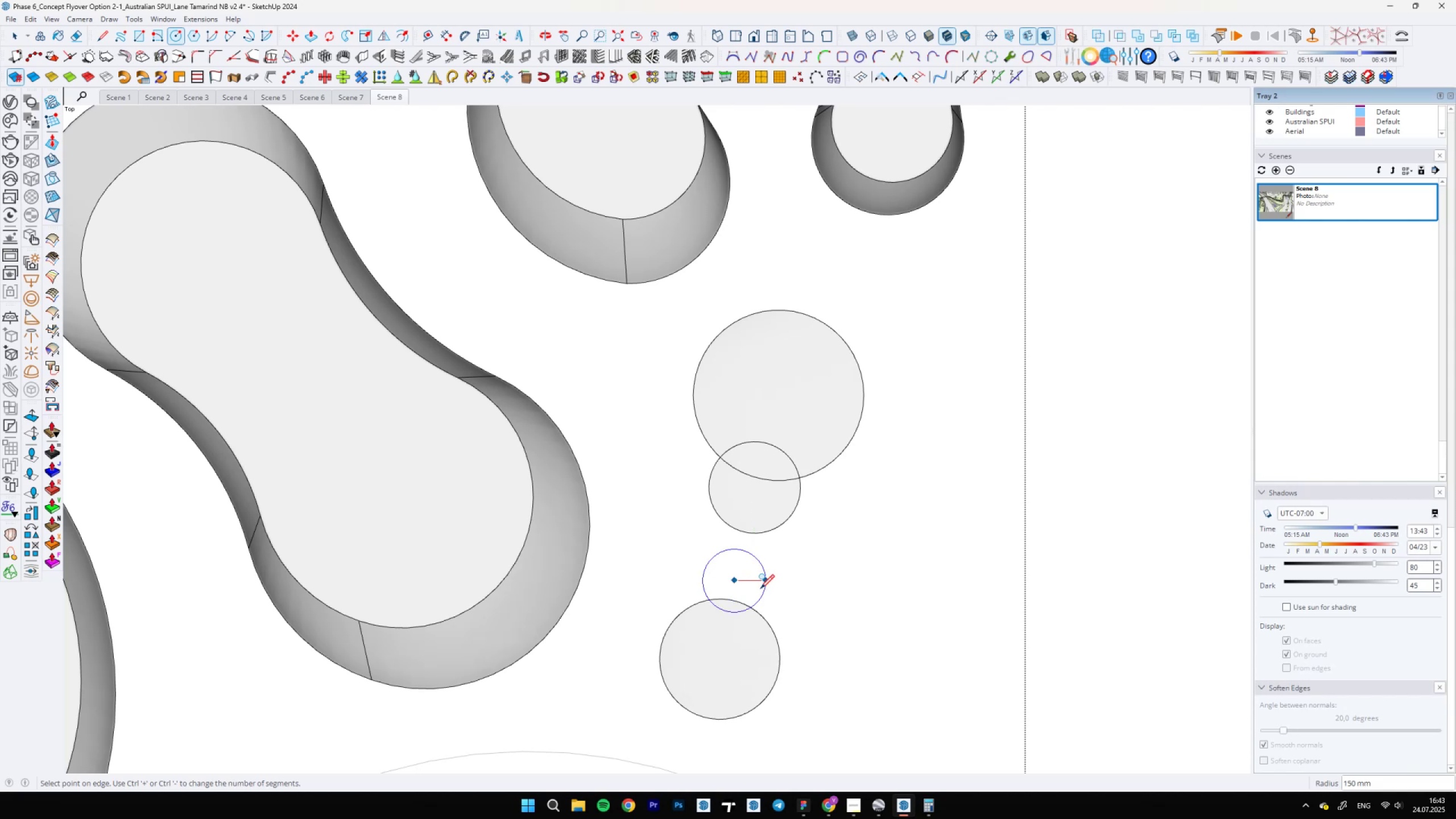 
key(A)
 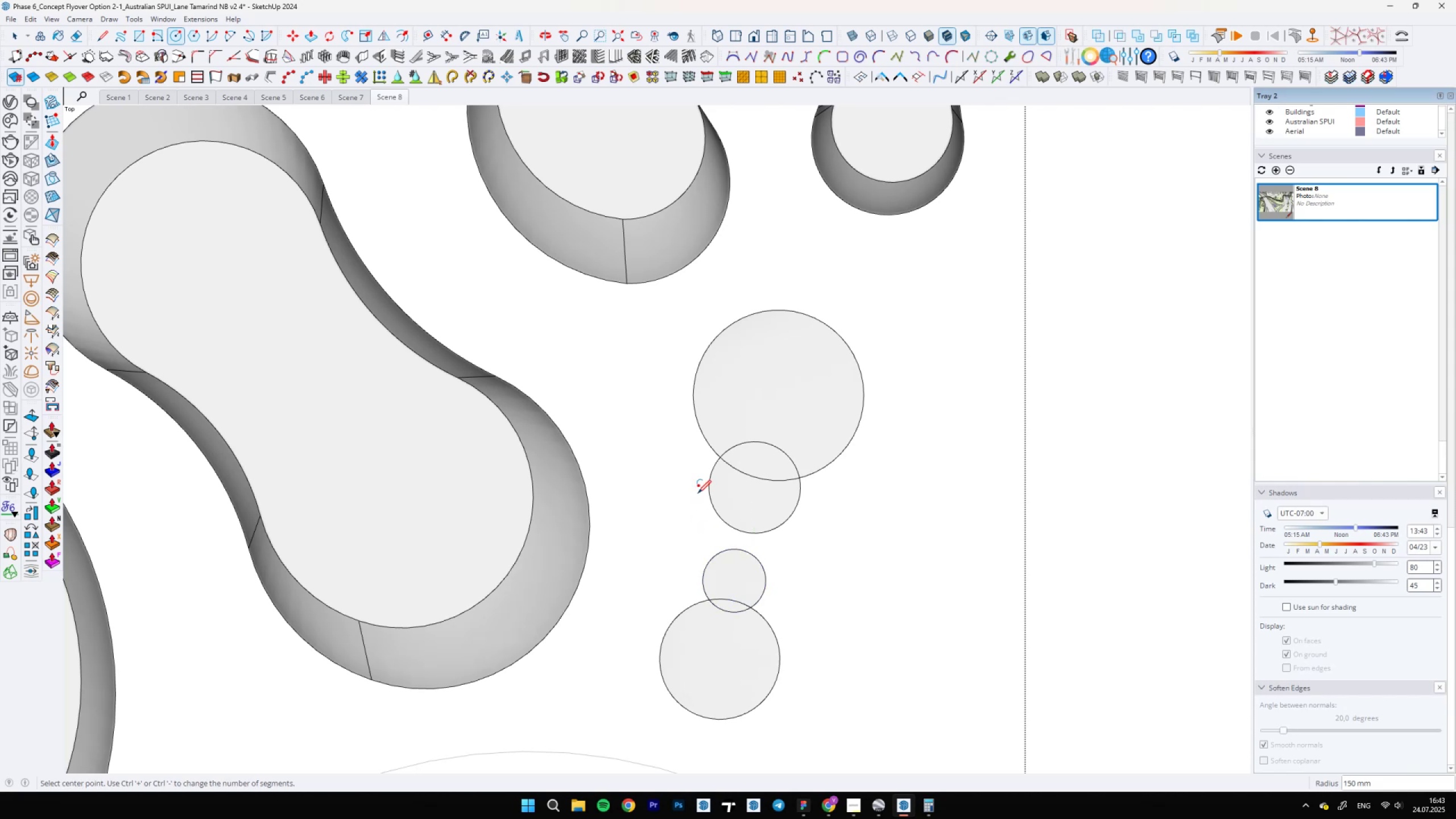 
scroll: coordinate [711, 483], scroll_direction: up, amount: 4.0
 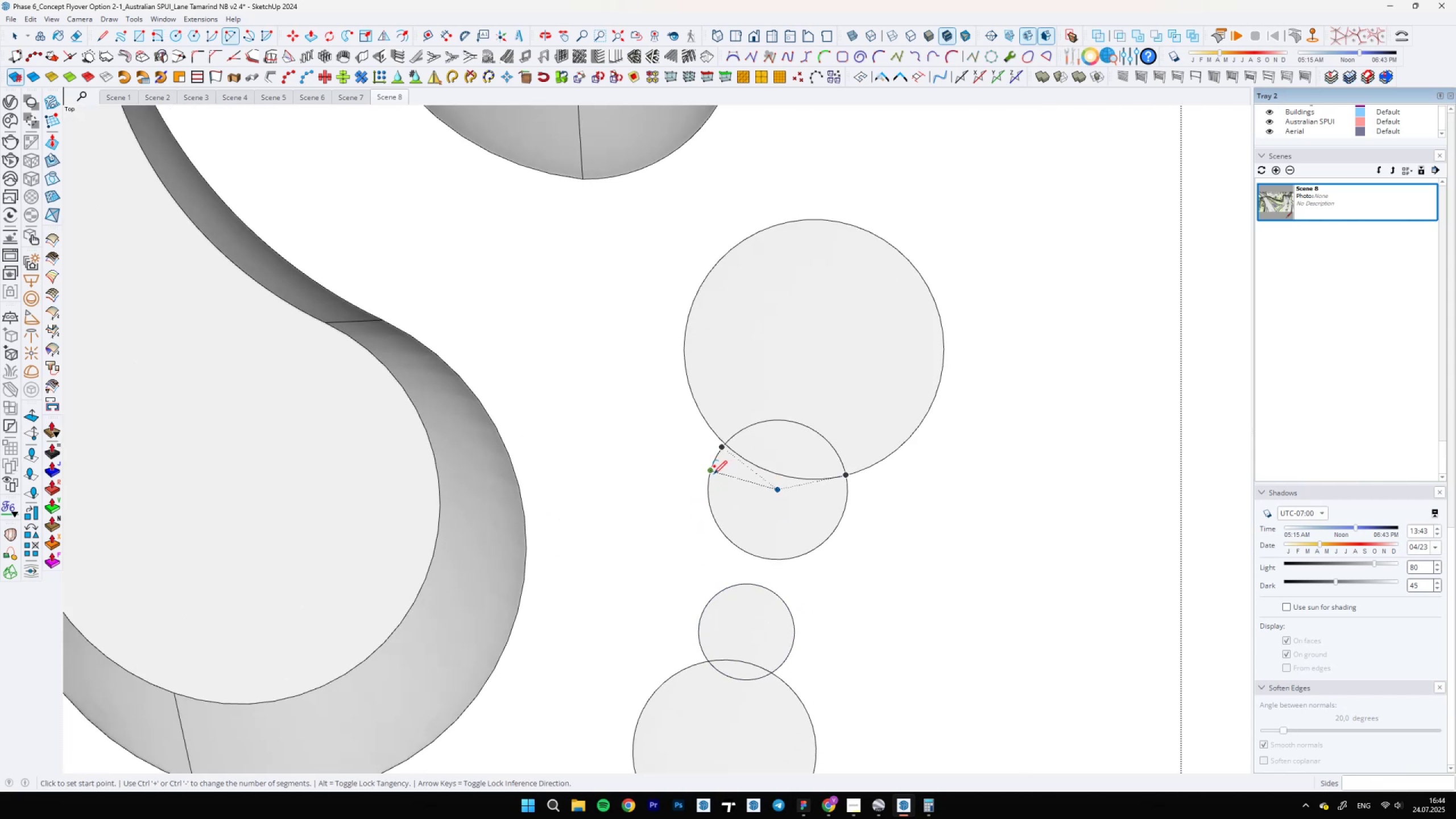 
left_click([714, 468])
 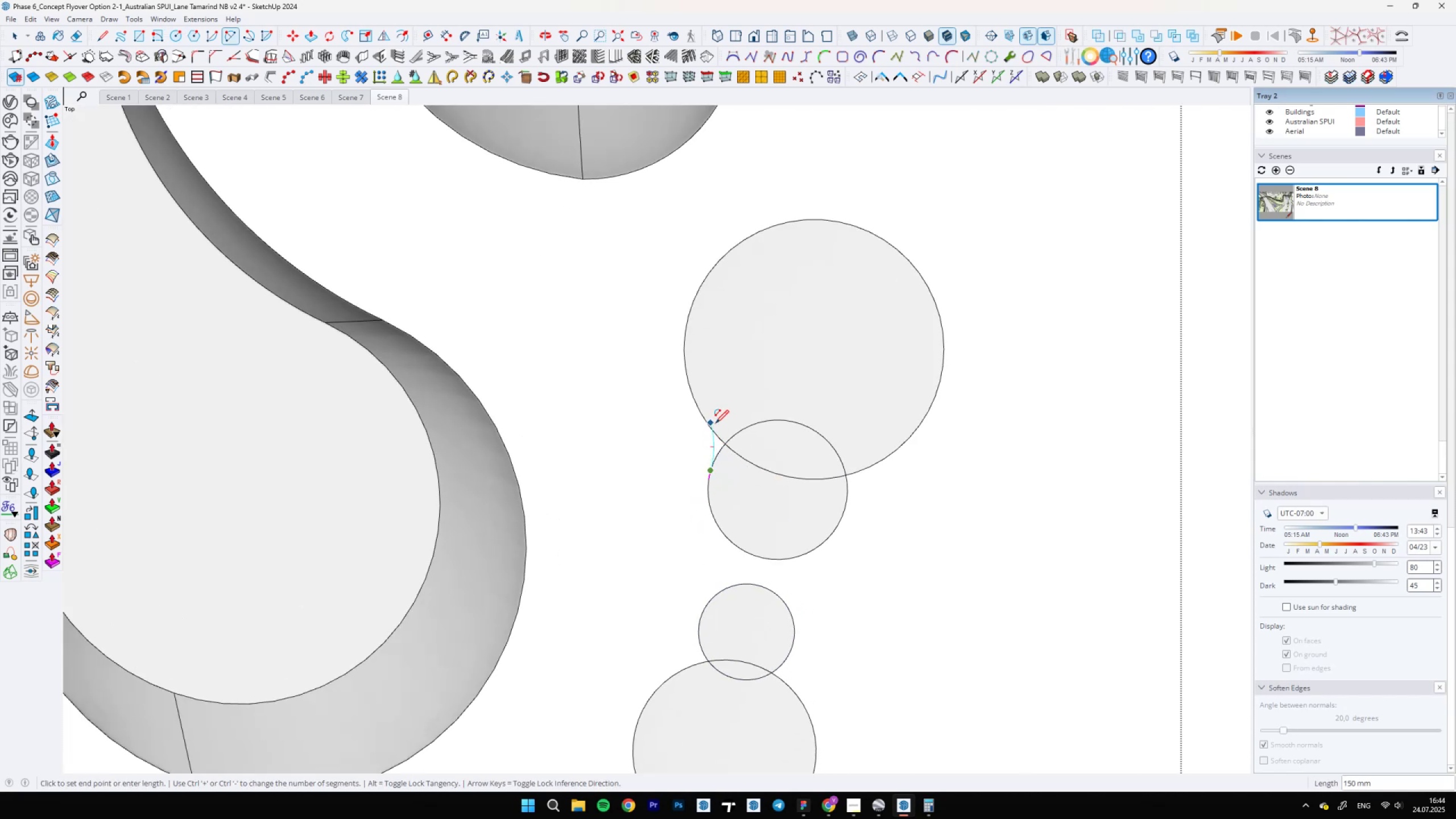 
scroll: coordinate [702, 417], scroll_direction: up, amount: 7.0
 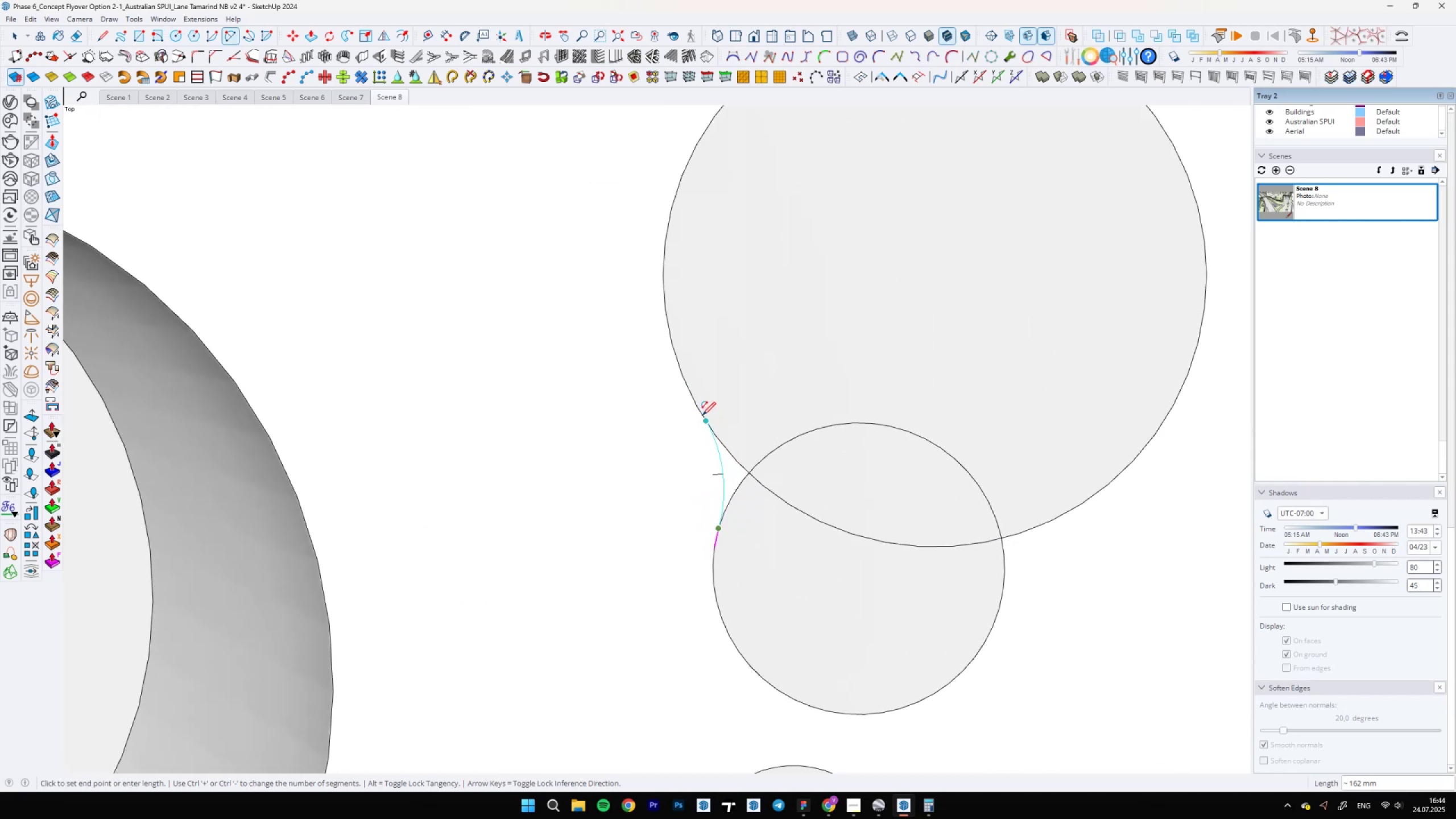 
double_click([702, 413])
 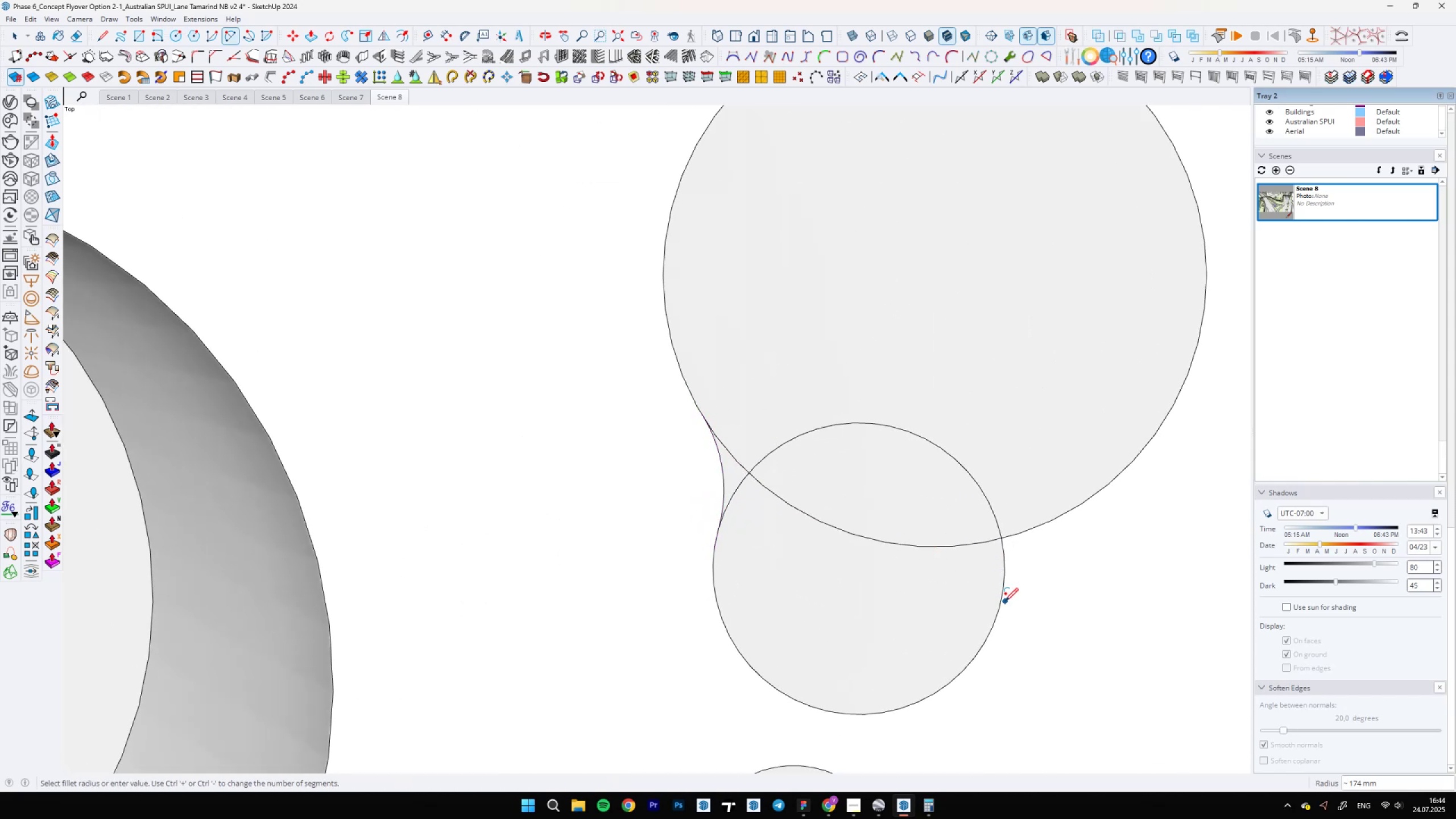 
left_click([1000, 601])
 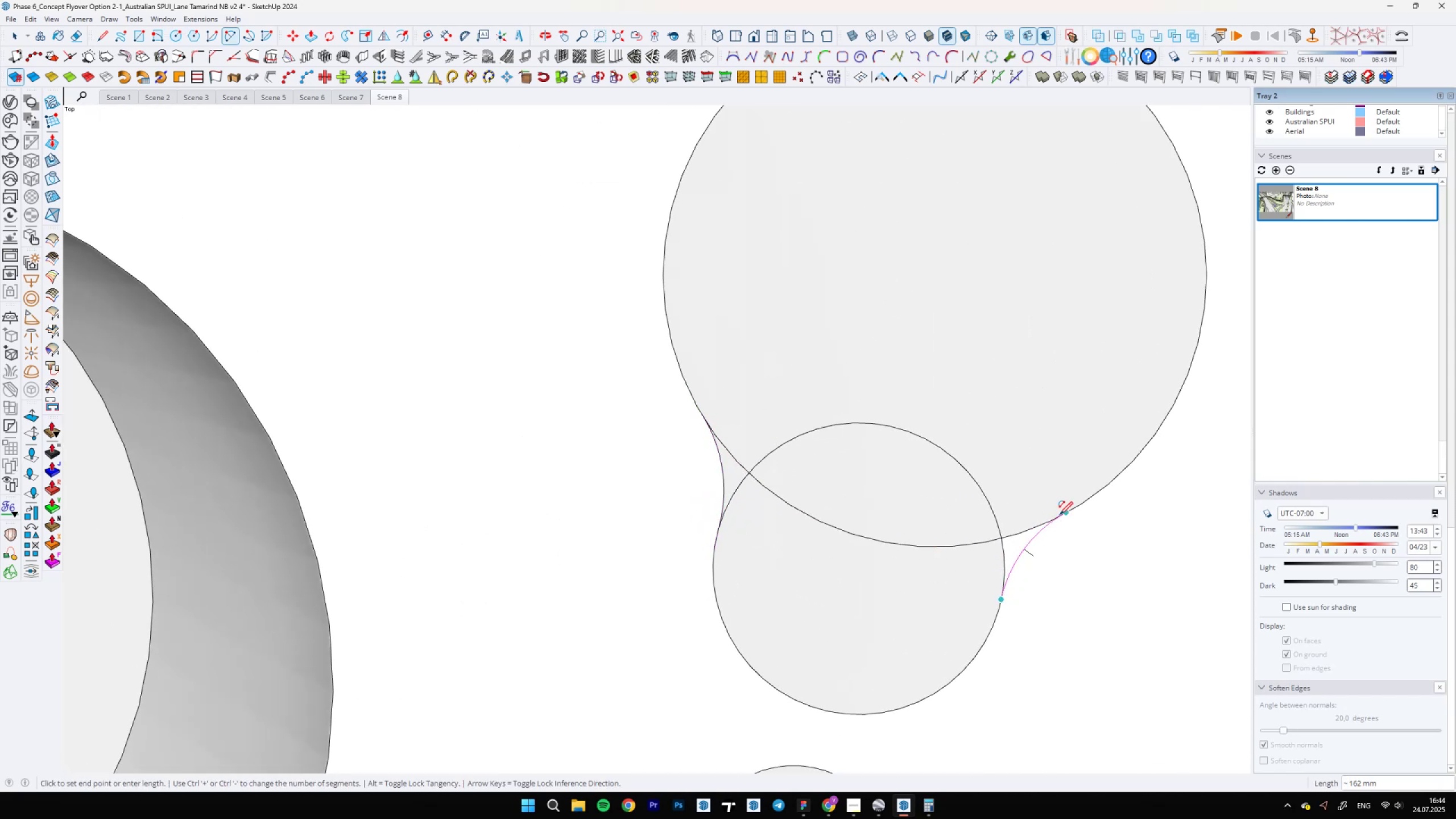 
double_click([1061, 514])
 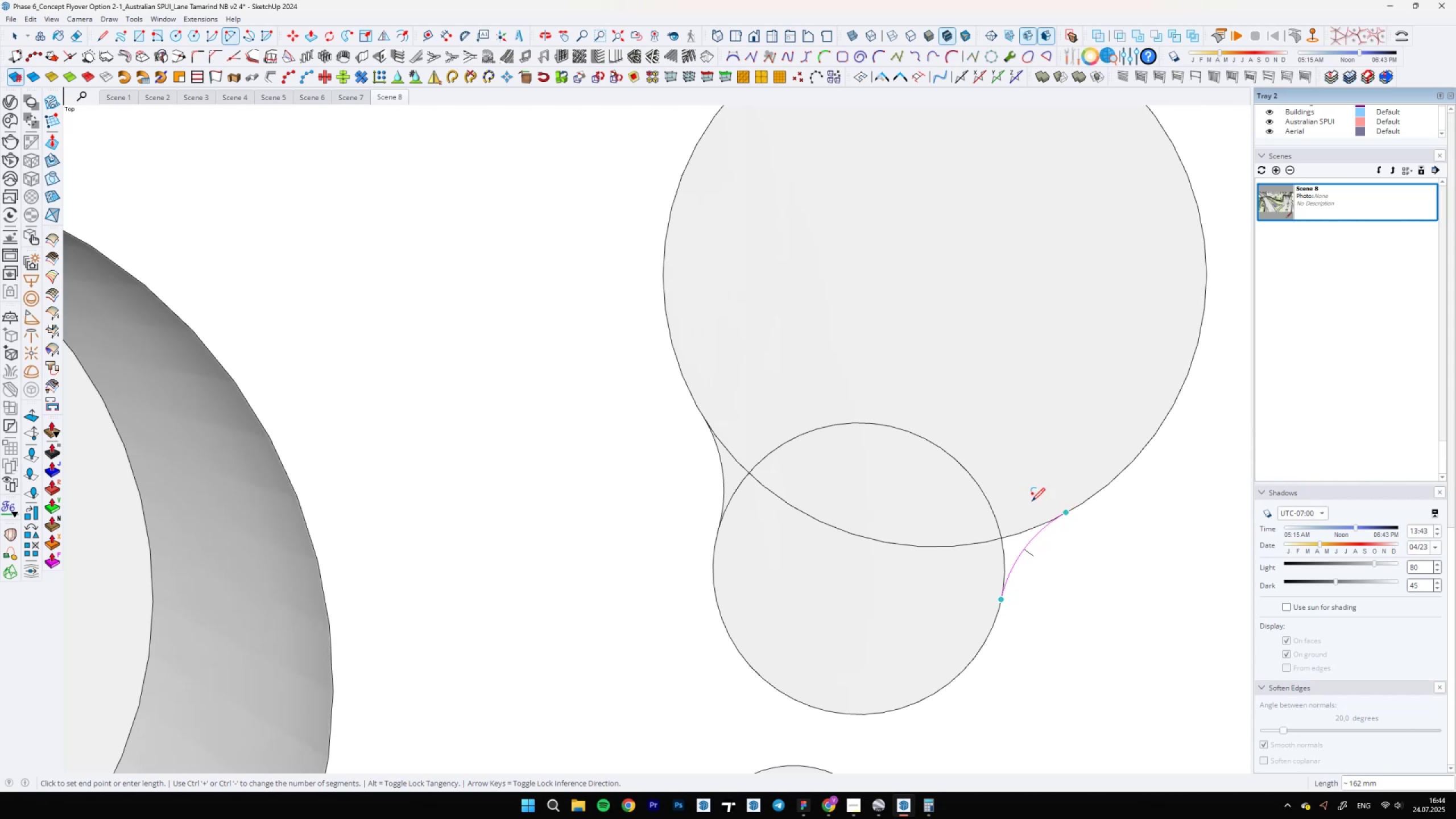 
scroll: coordinate [815, 626], scroll_direction: down, amount: 10.0
 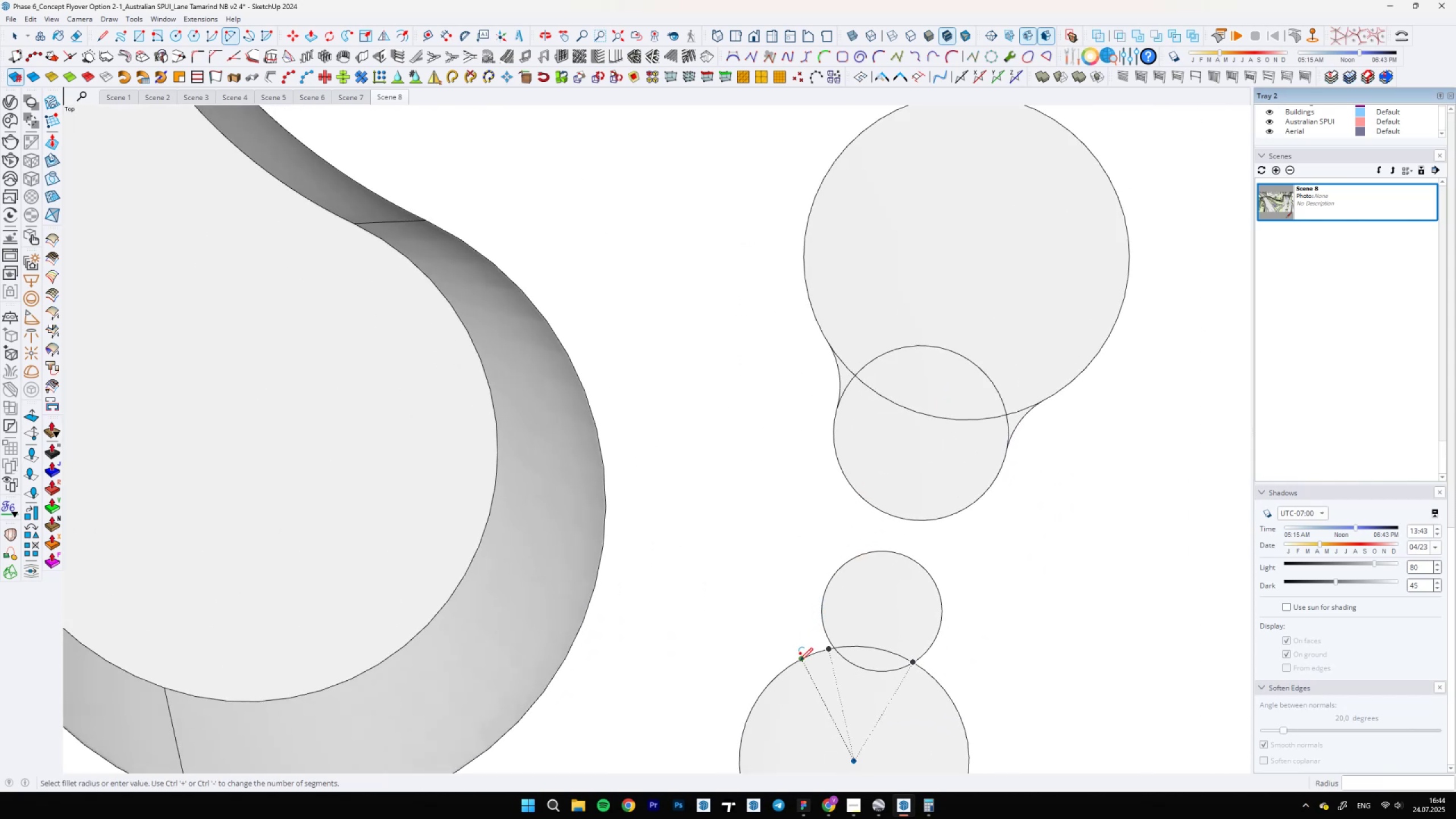 
left_click([800, 660])
 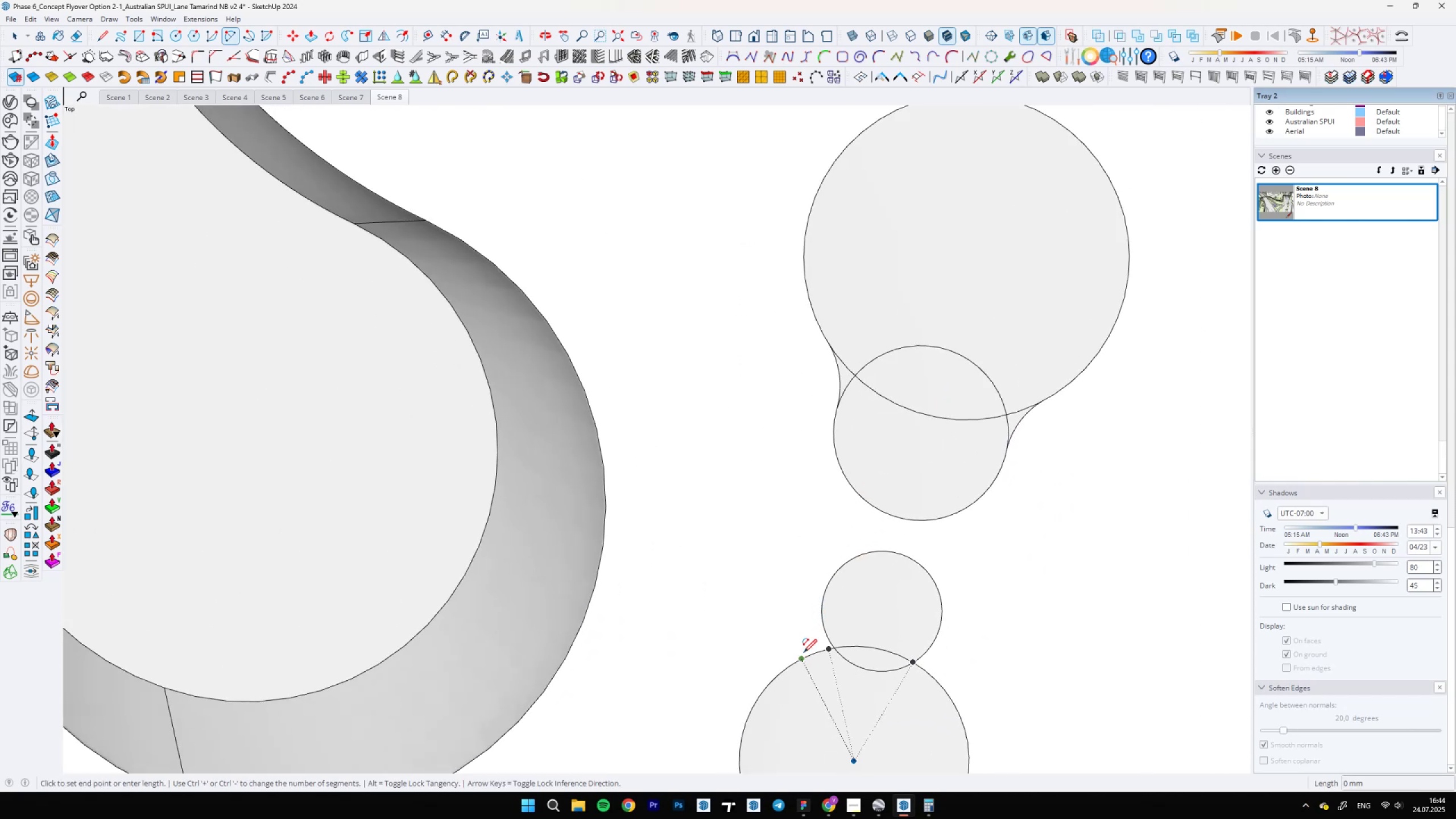 
scroll: coordinate [826, 615], scroll_direction: up, amount: 6.0
 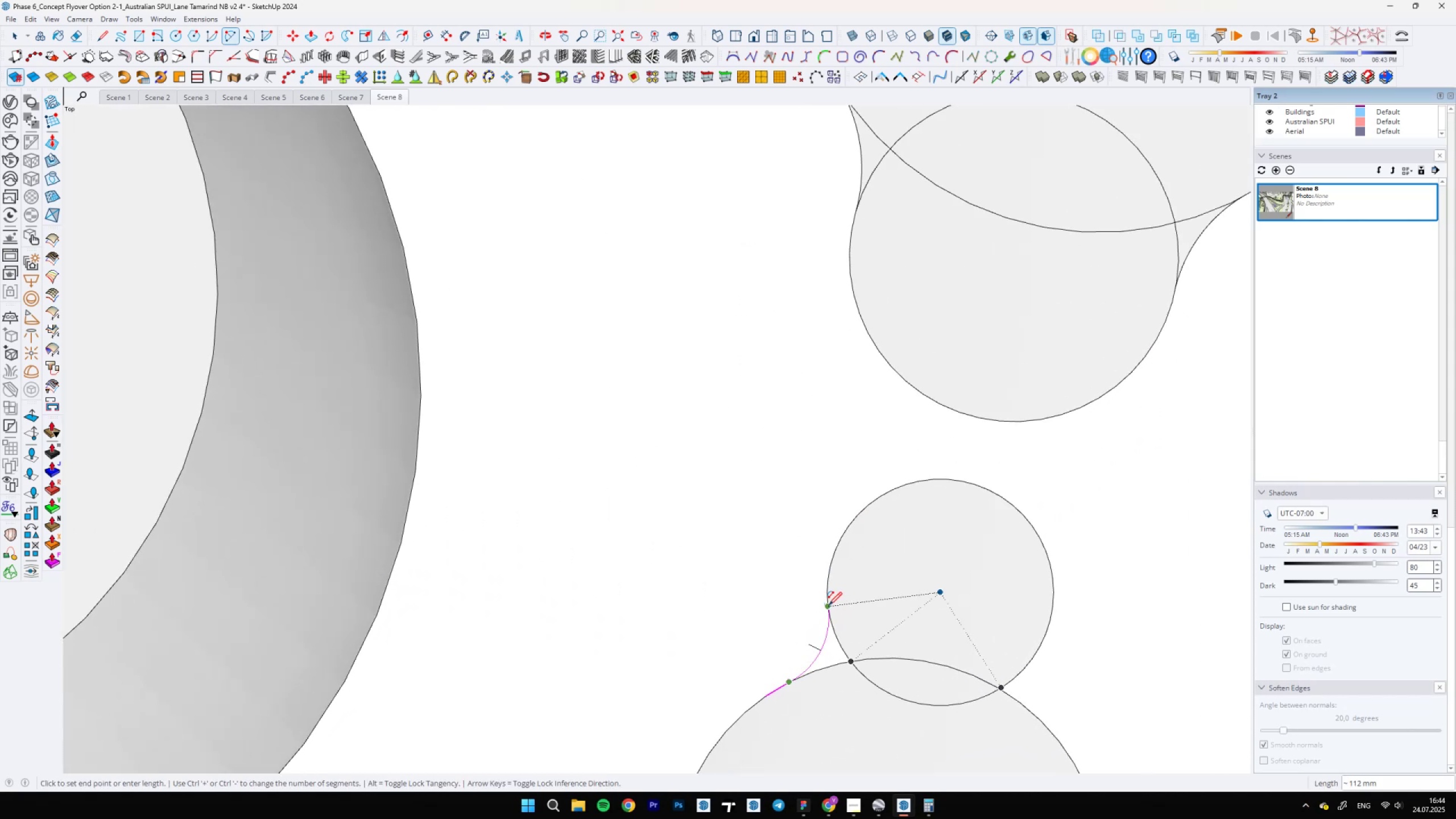 
double_click([829, 605])
 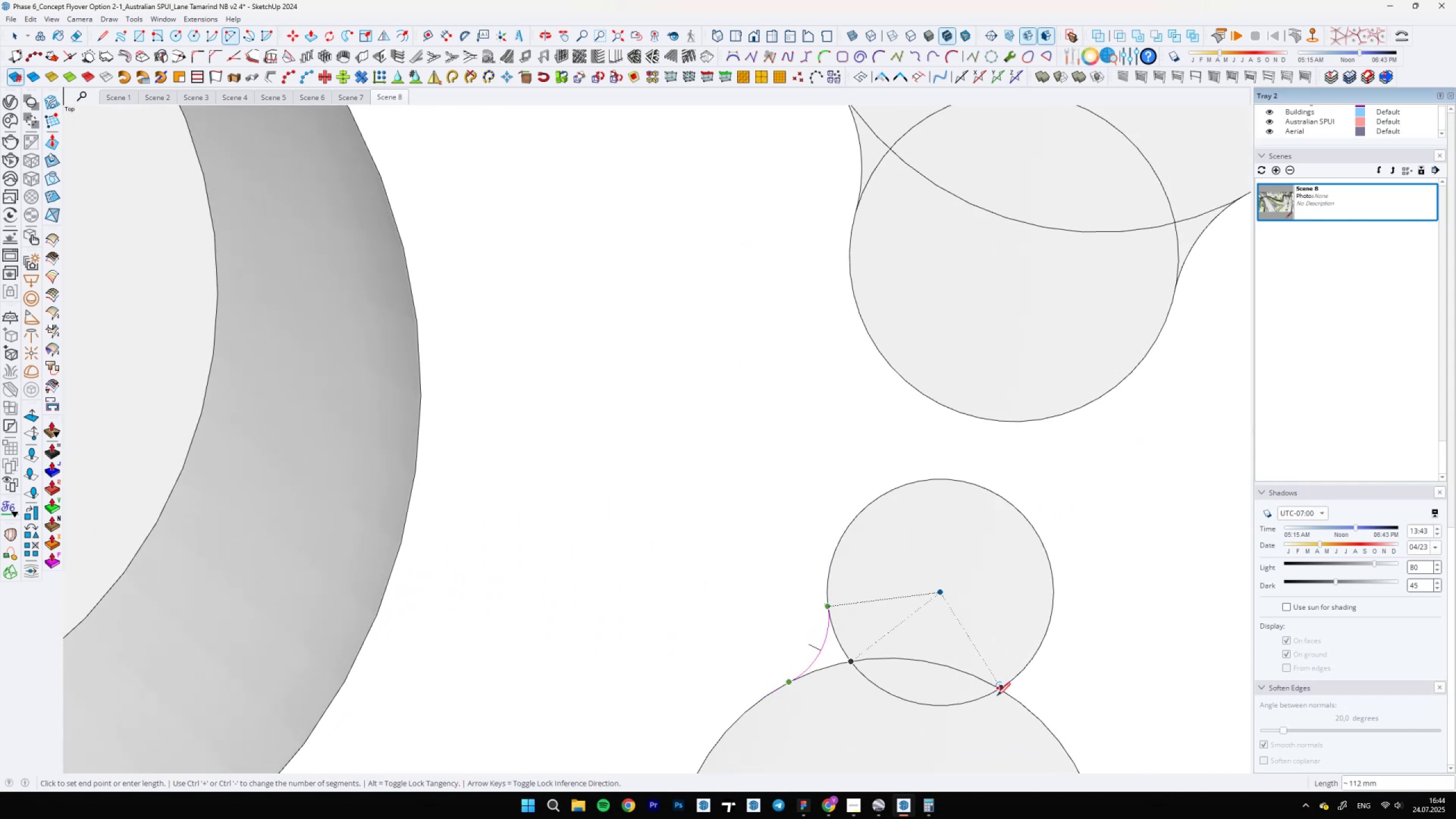 
scroll: coordinate [941, 648], scroll_direction: down, amount: 3.0
 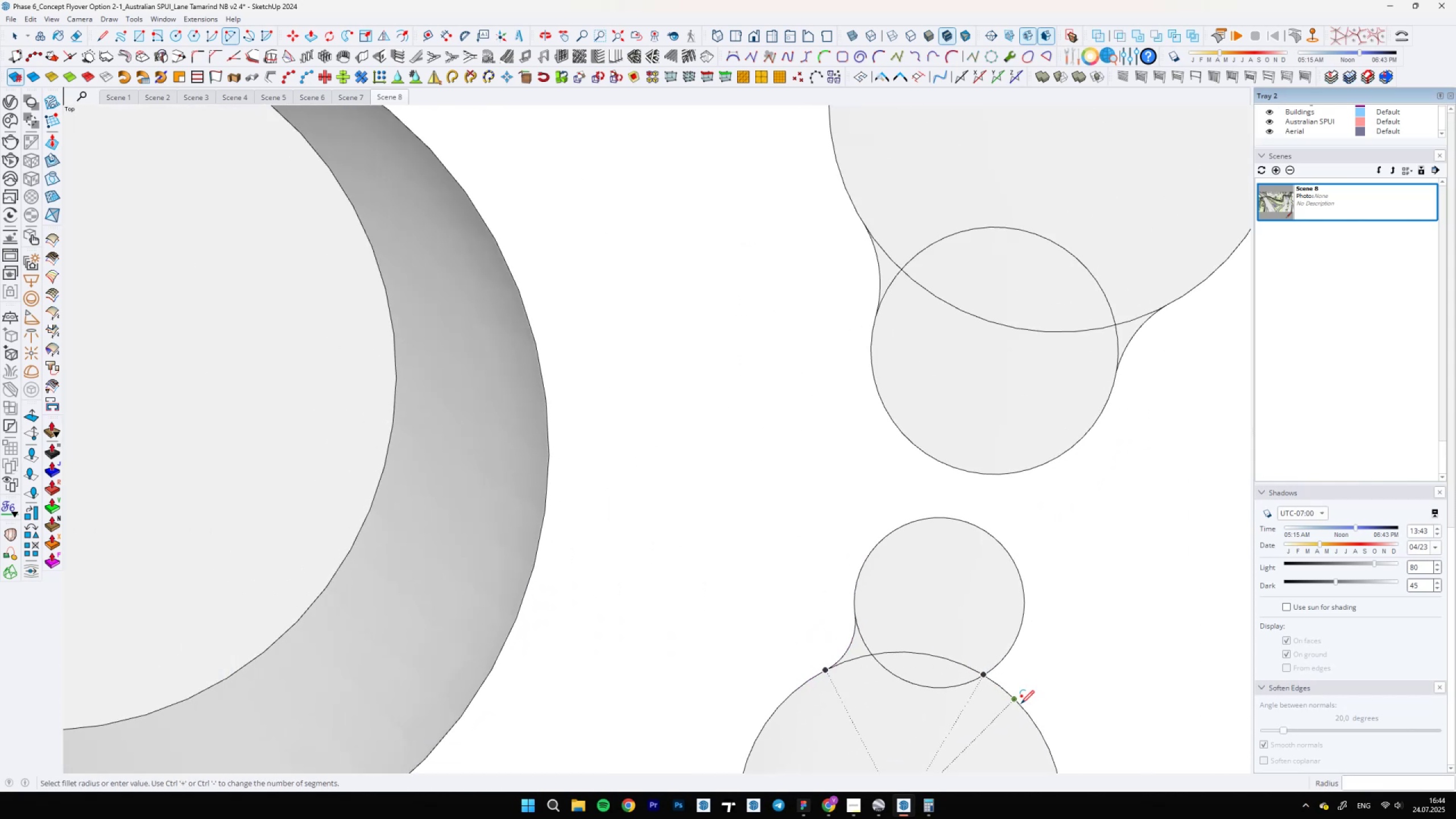 
left_click([1020, 706])
 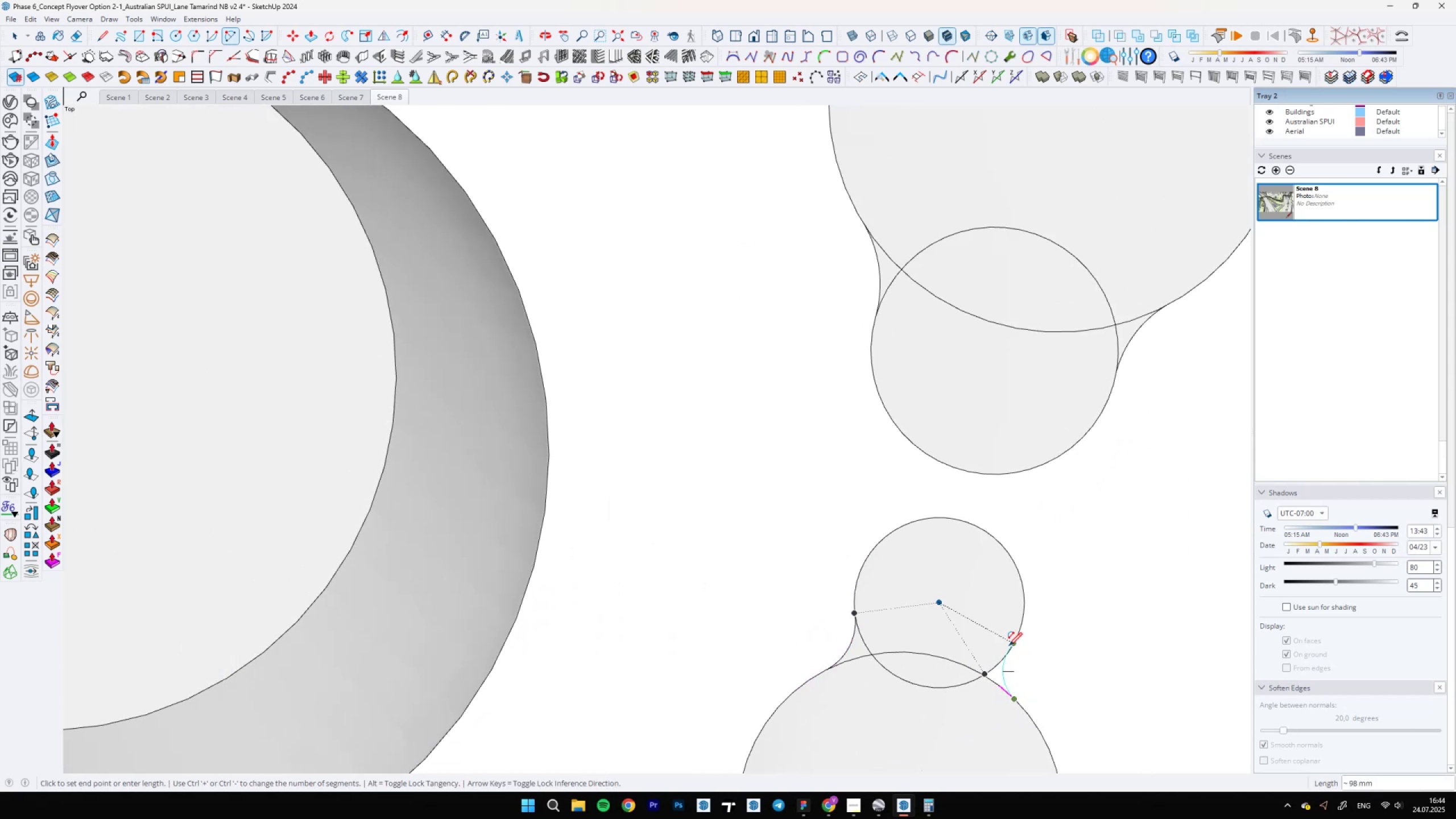 
scroll: coordinate [1011, 650], scroll_direction: up, amount: 7.0
 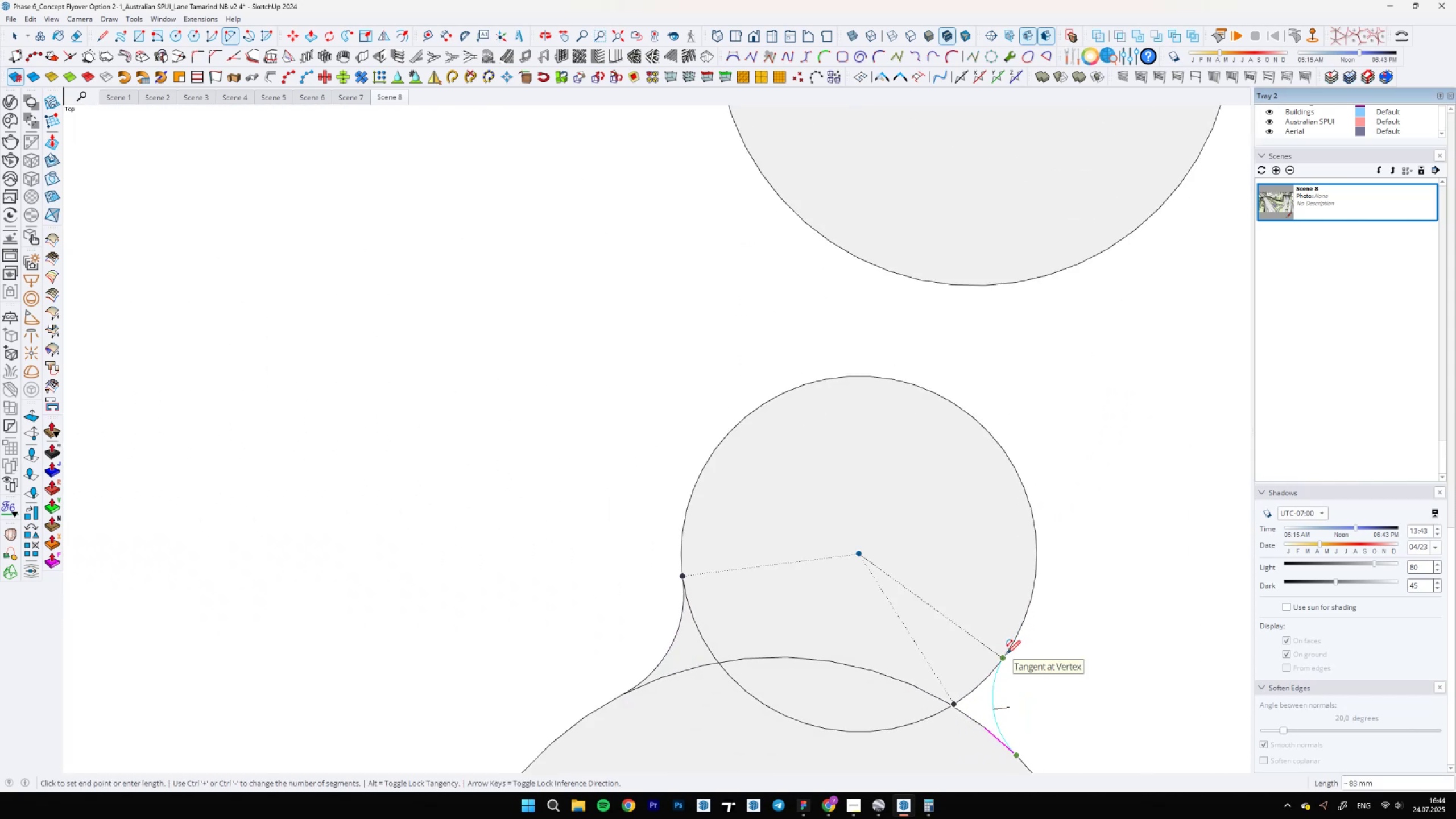 
hold_key(key=A, duration=0.31)
 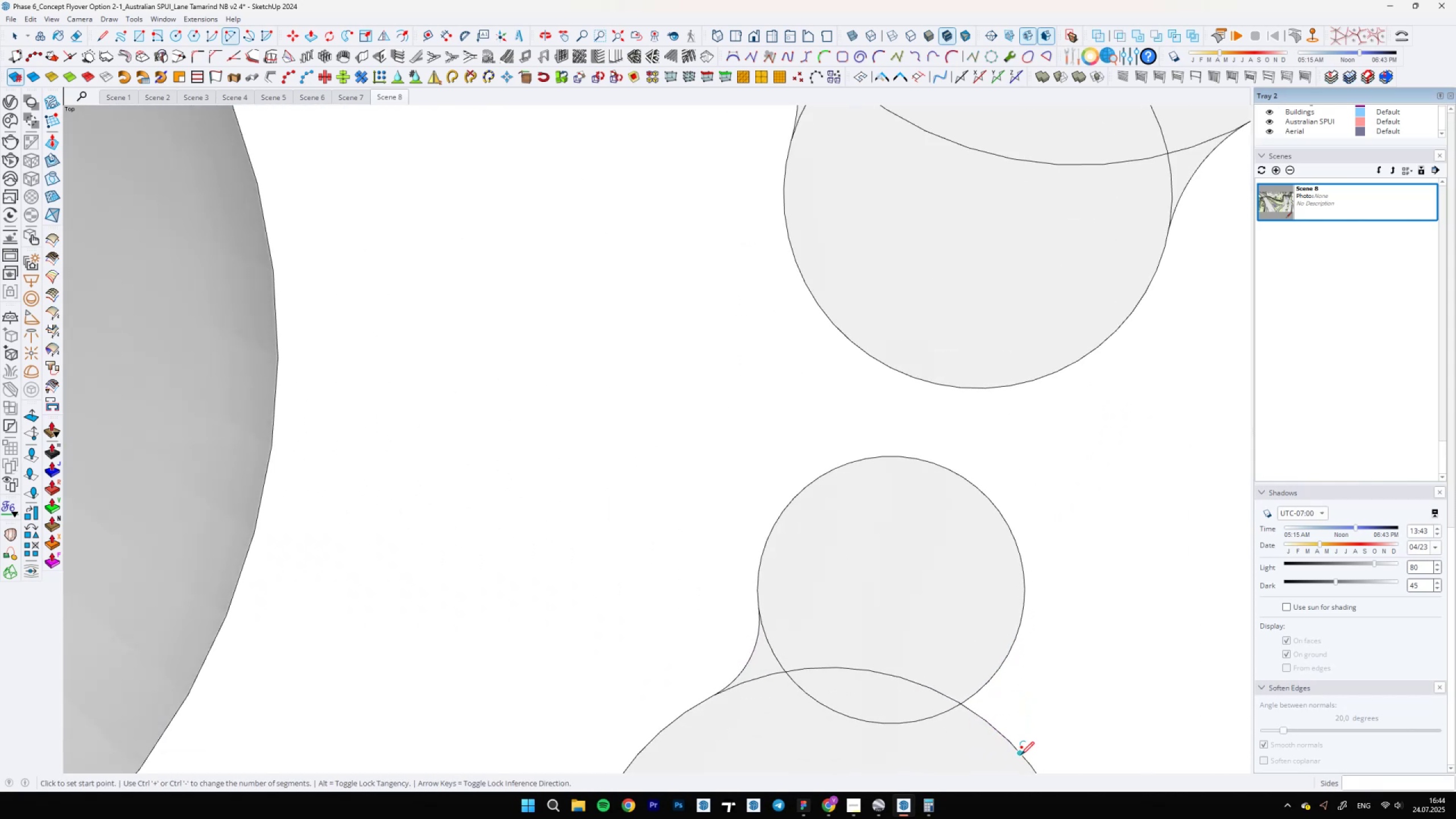 
scroll: coordinate [988, 699], scroll_direction: down, amount: 3.0
 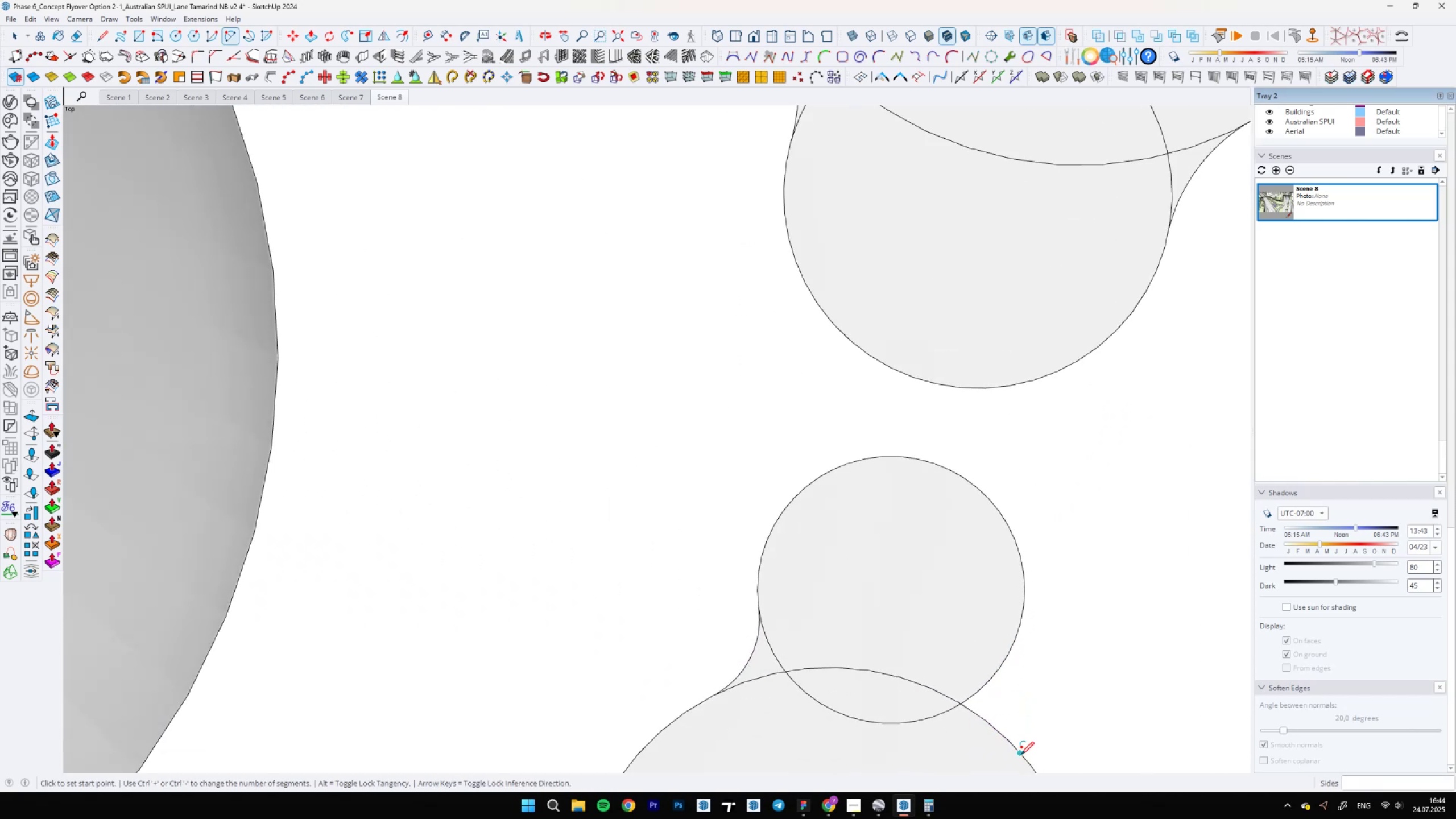 
left_click([1021, 755])
 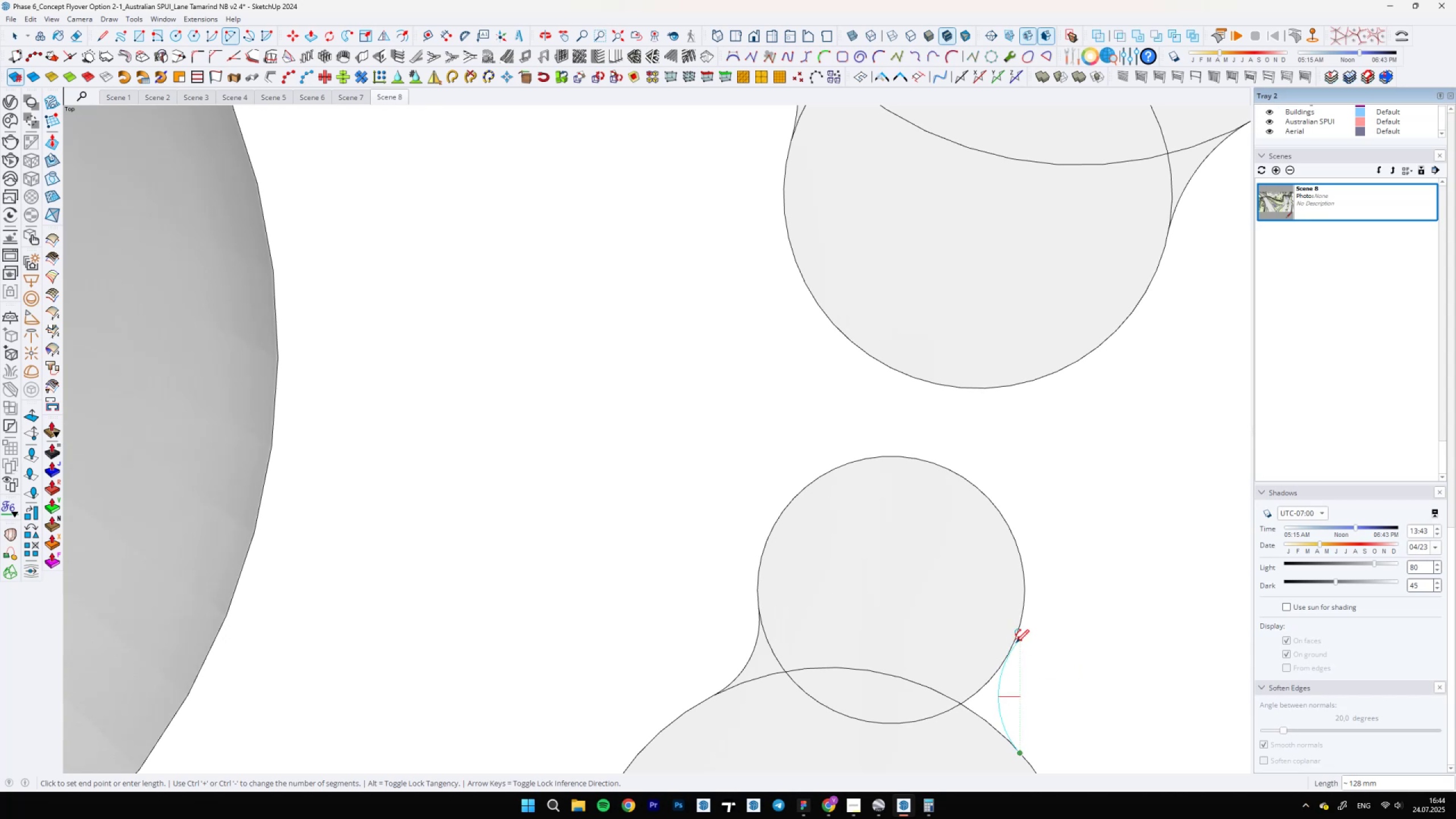 
scroll: coordinate [1012, 651], scroll_direction: up, amount: 6.0
 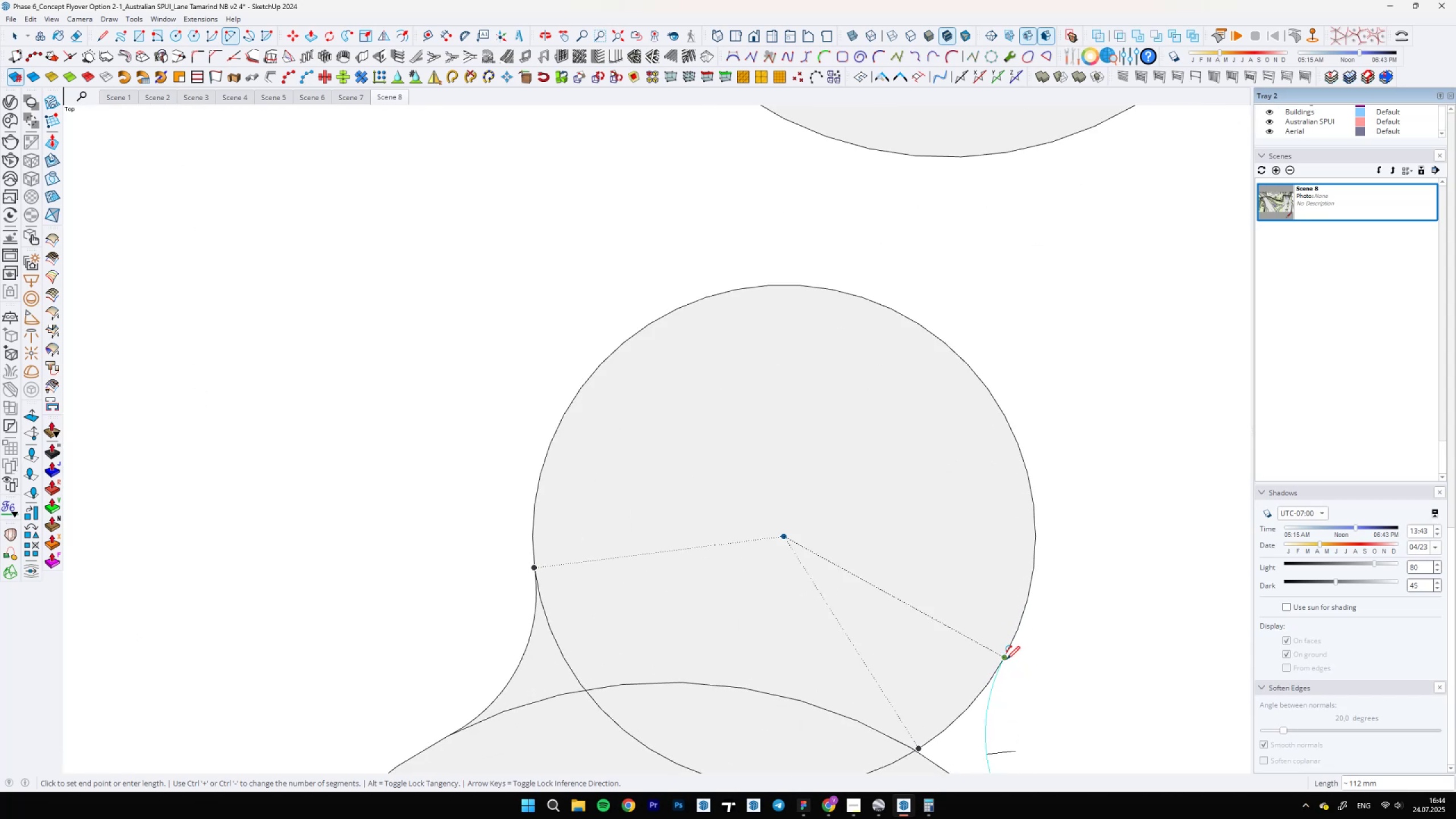 
double_click([1007, 659])
 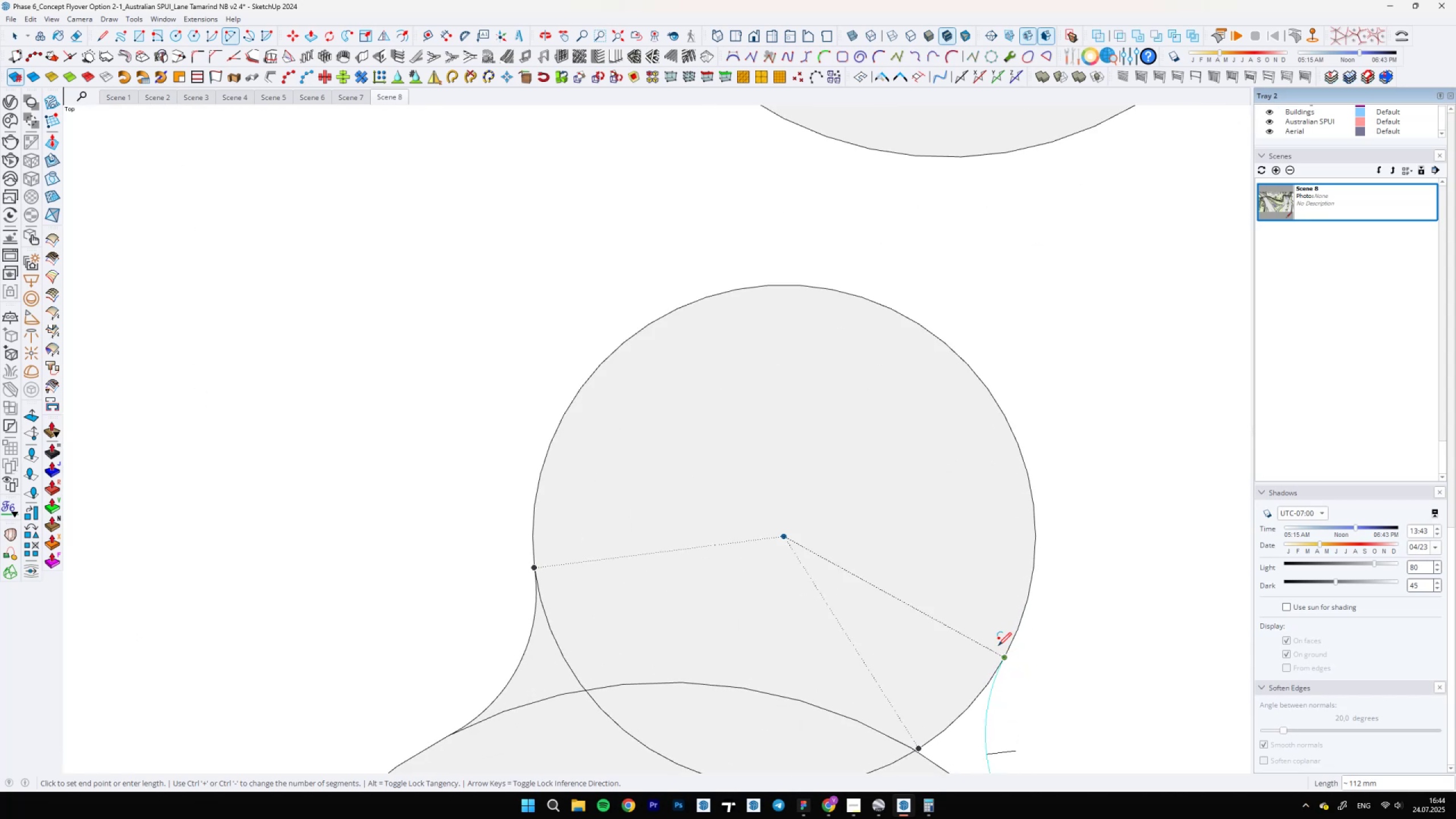 
scroll: coordinate [950, 624], scroll_direction: down, amount: 7.0
 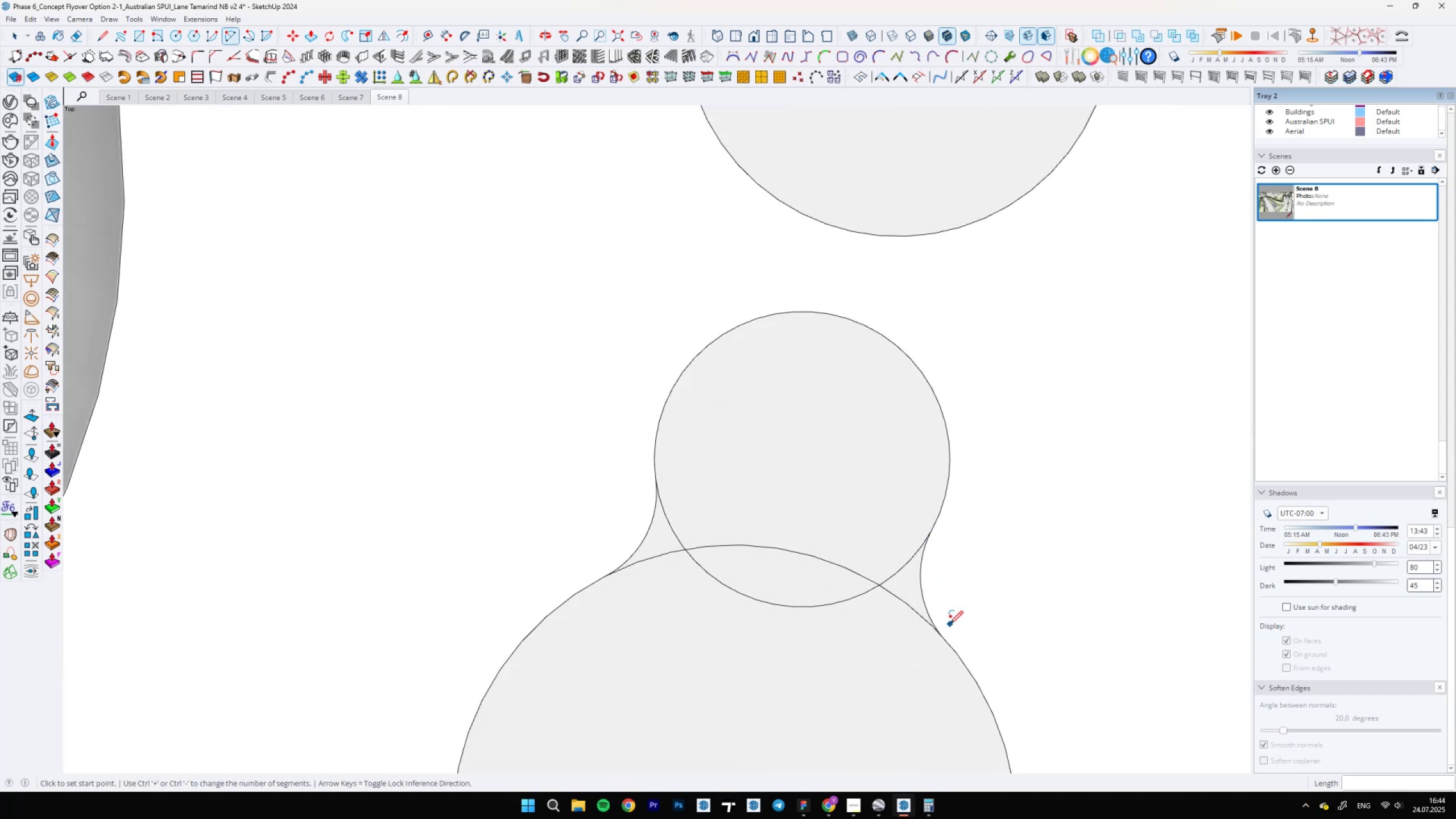 
key(Control+Z)
 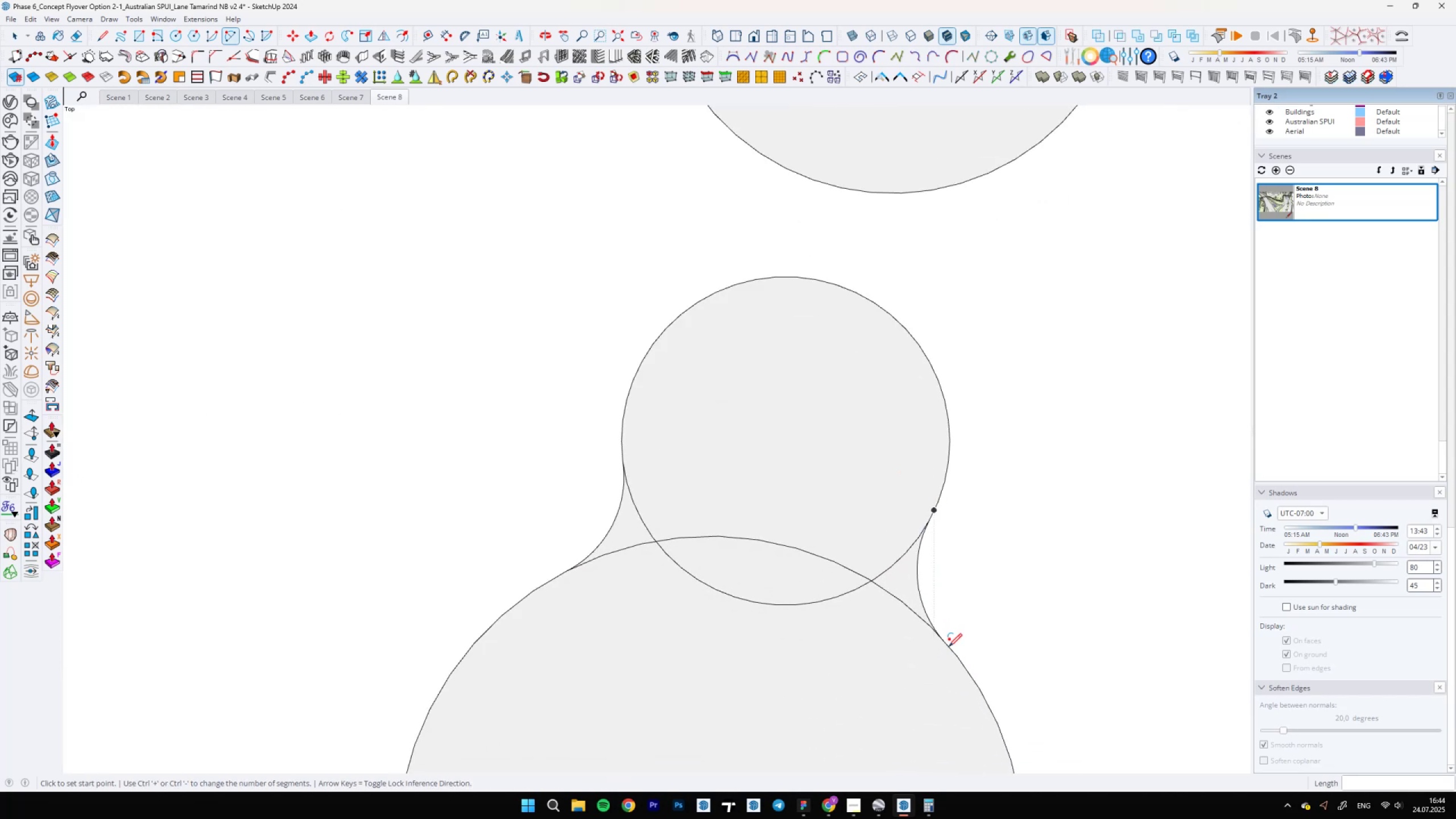 
key(A)
 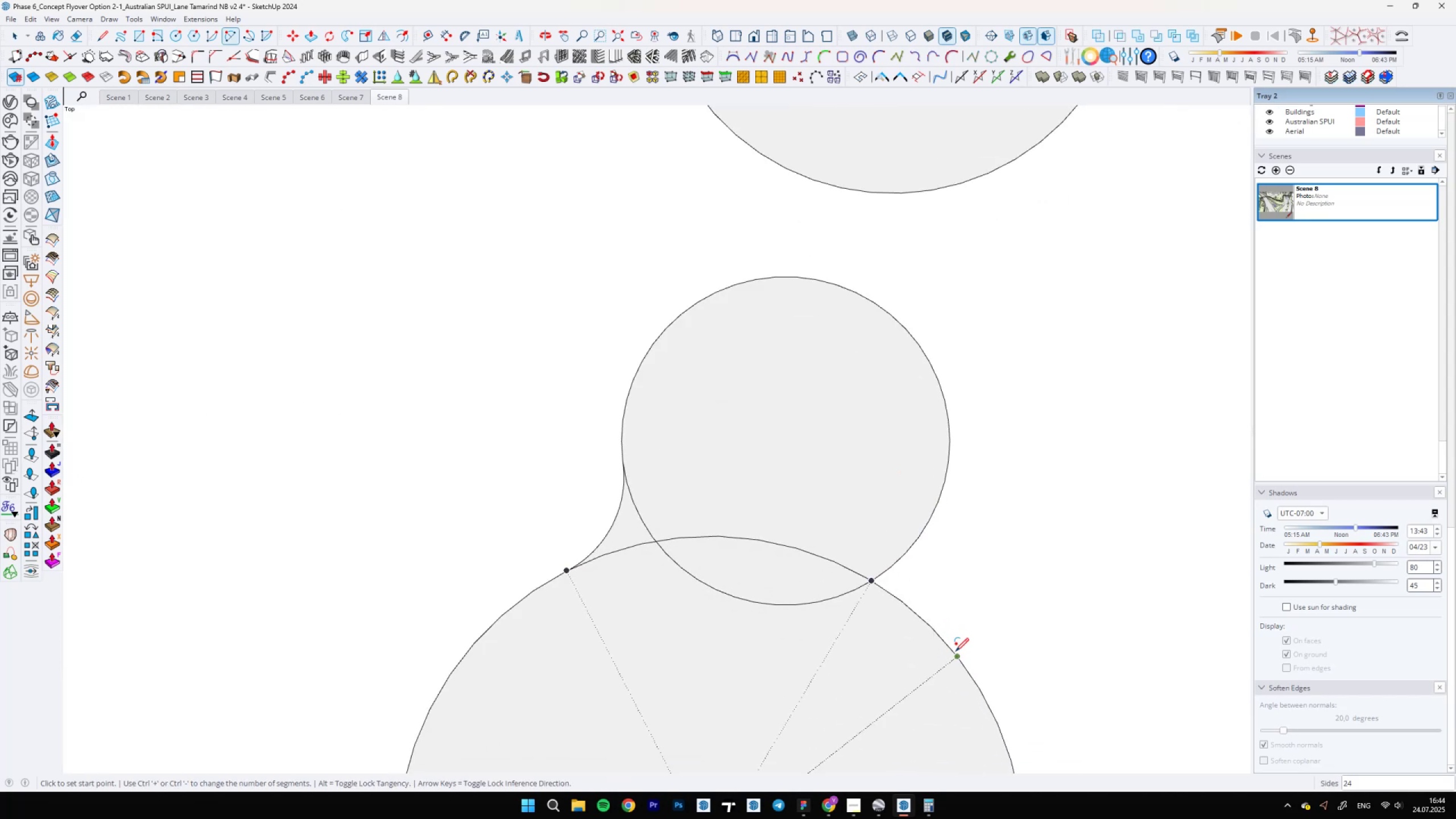 
left_click([956, 651])
 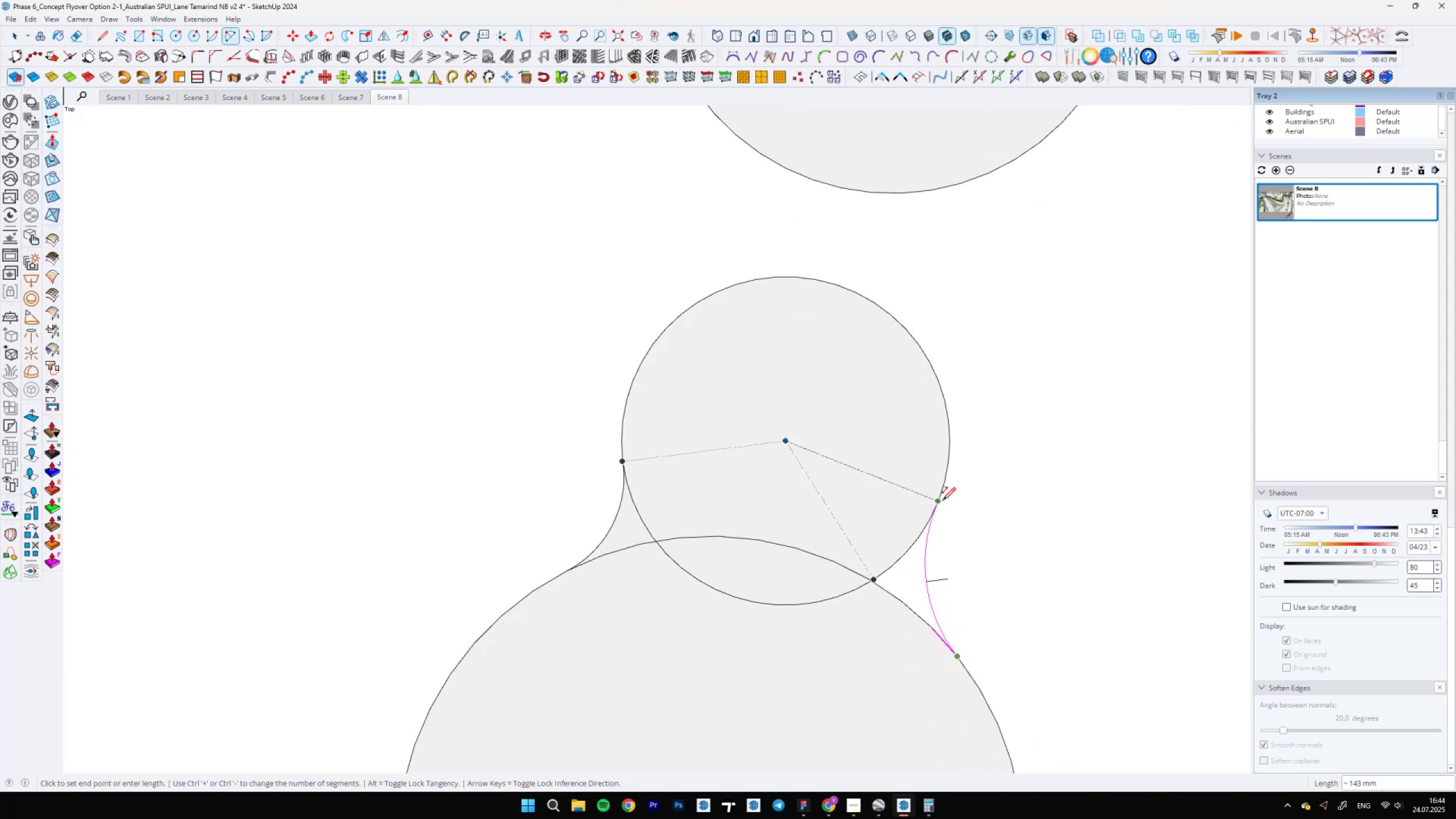 
double_click([942, 500])
 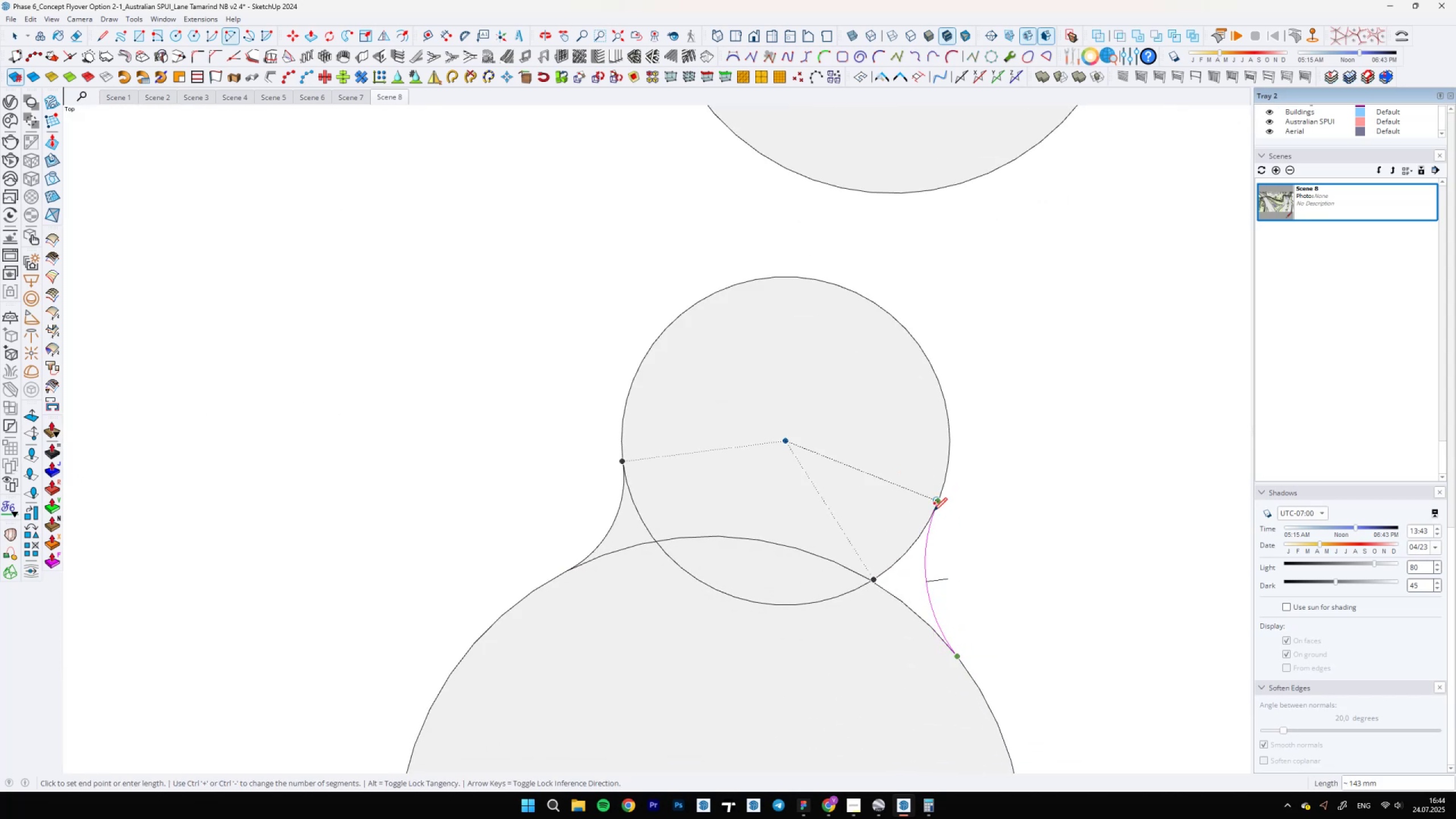 
scroll: coordinate [886, 570], scroll_direction: down, amount: 5.0
 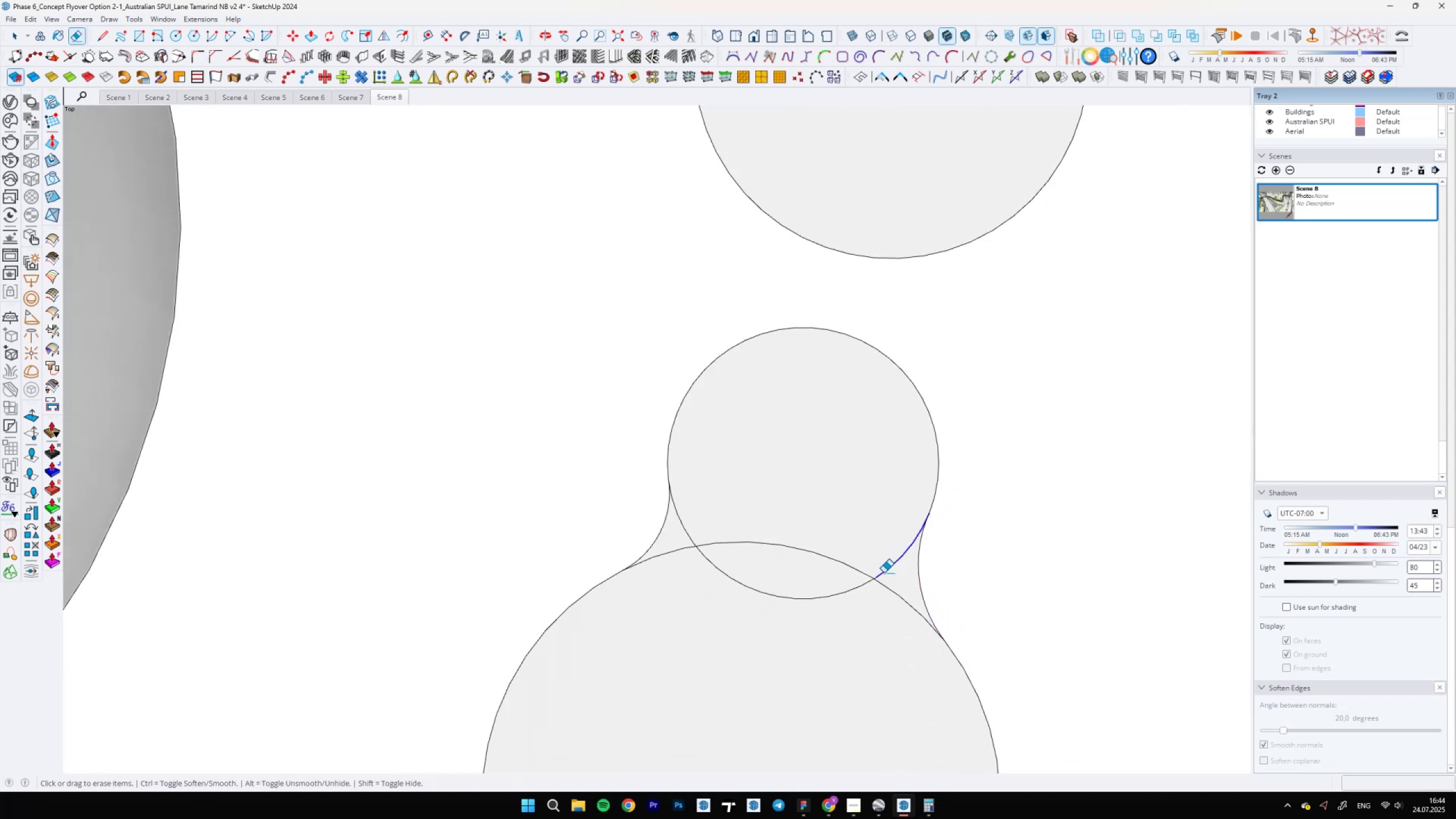 
key(E)
 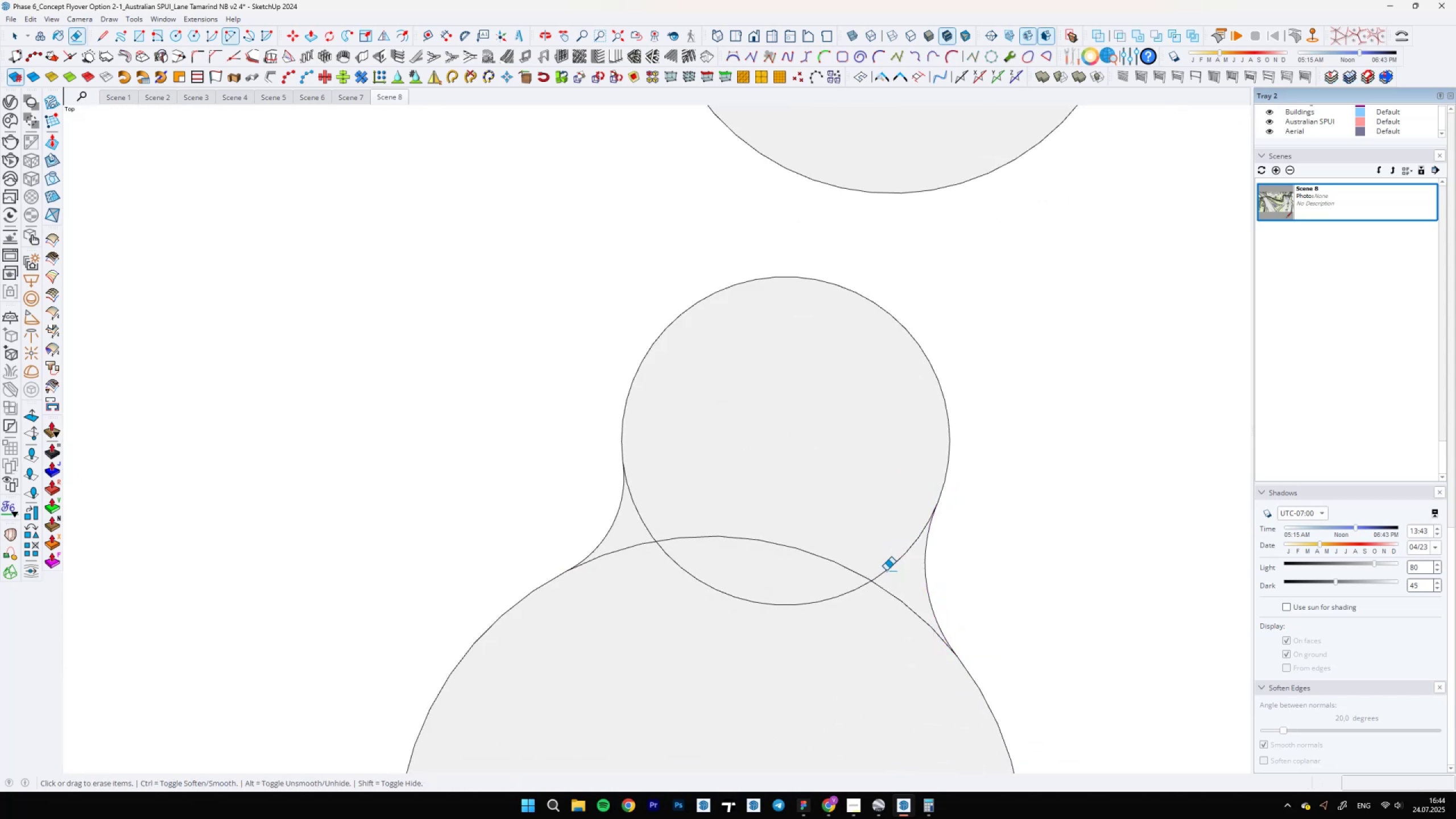 
left_click_drag(start_coordinate=[884, 573], to_coordinate=[858, 580])
 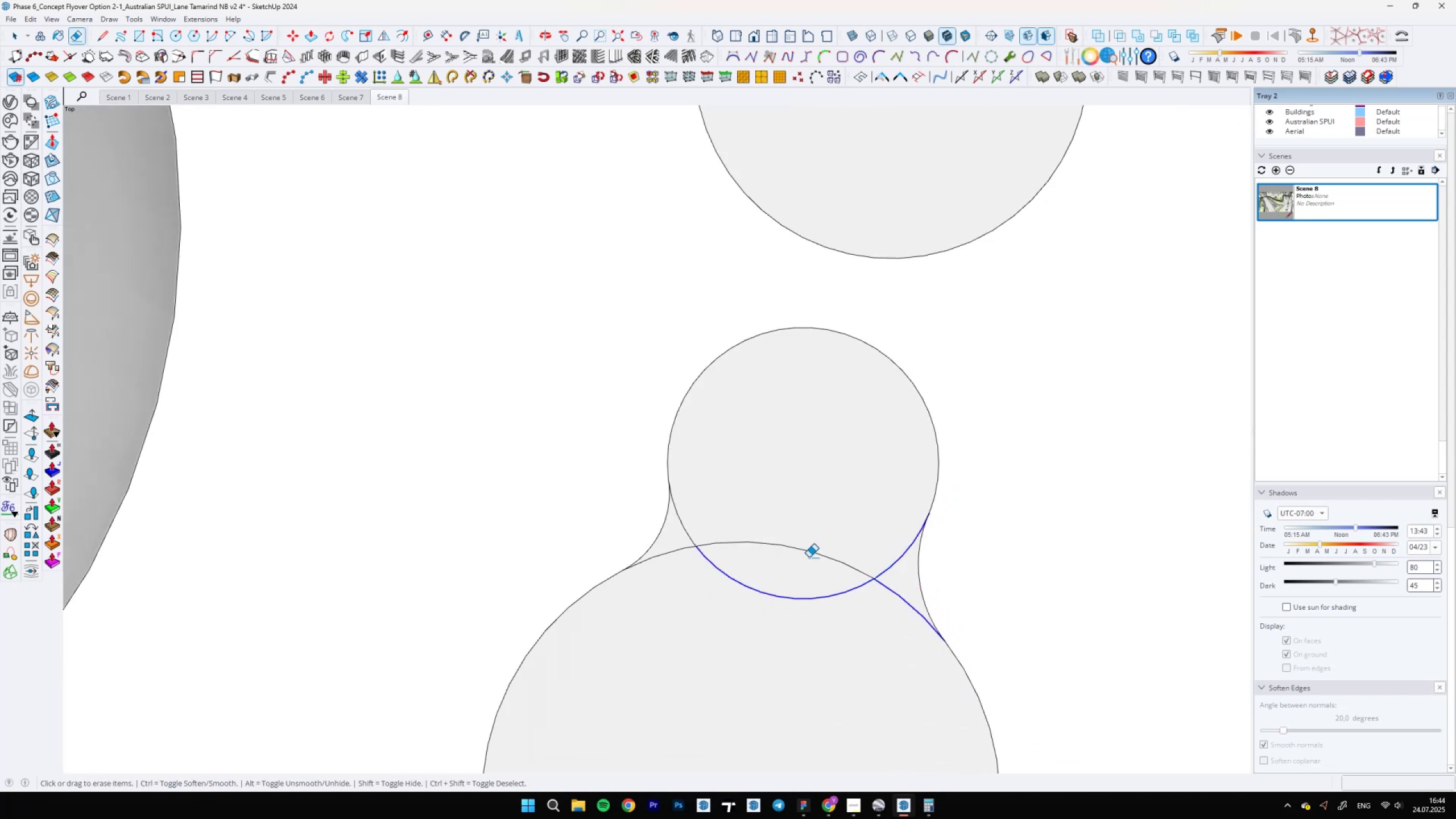 
left_click_drag(start_coordinate=[714, 538], to_coordinate=[676, 553])
 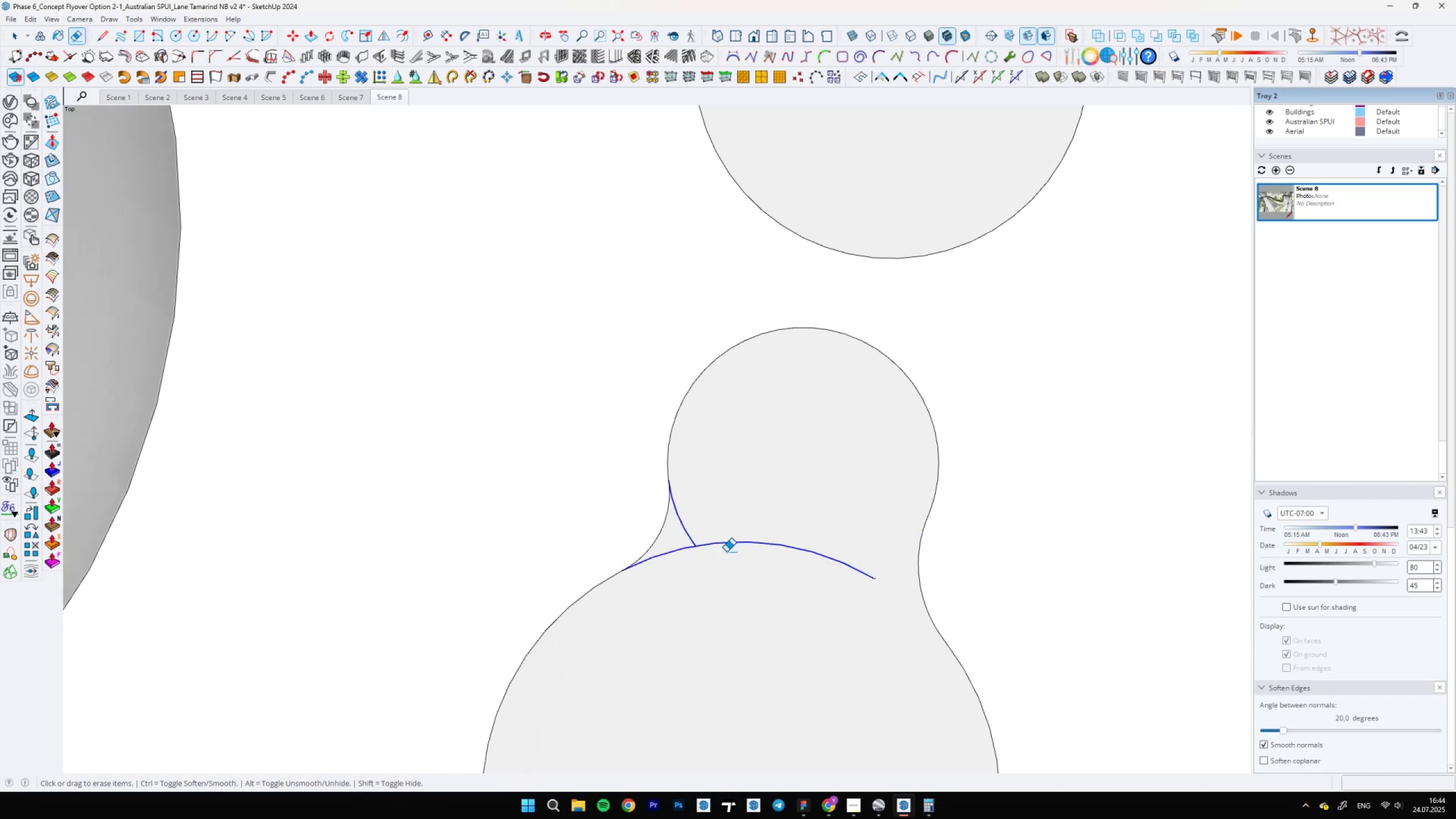 
scroll: coordinate [750, 578], scroll_direction: down, amount: 12.0
 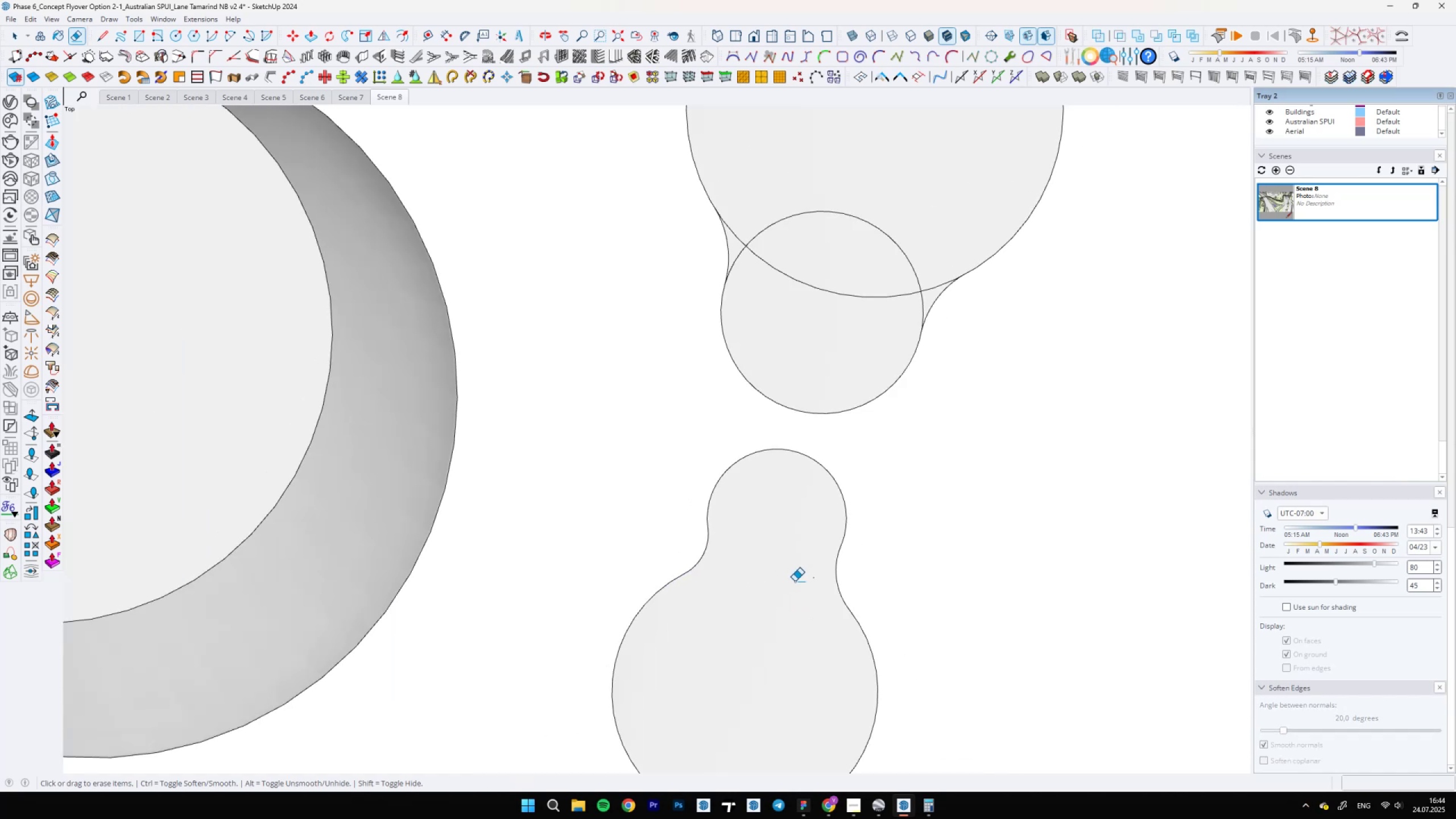 
left_click_drag(start_coordinate=[799, 578], to_coordinate=[814, 578])
 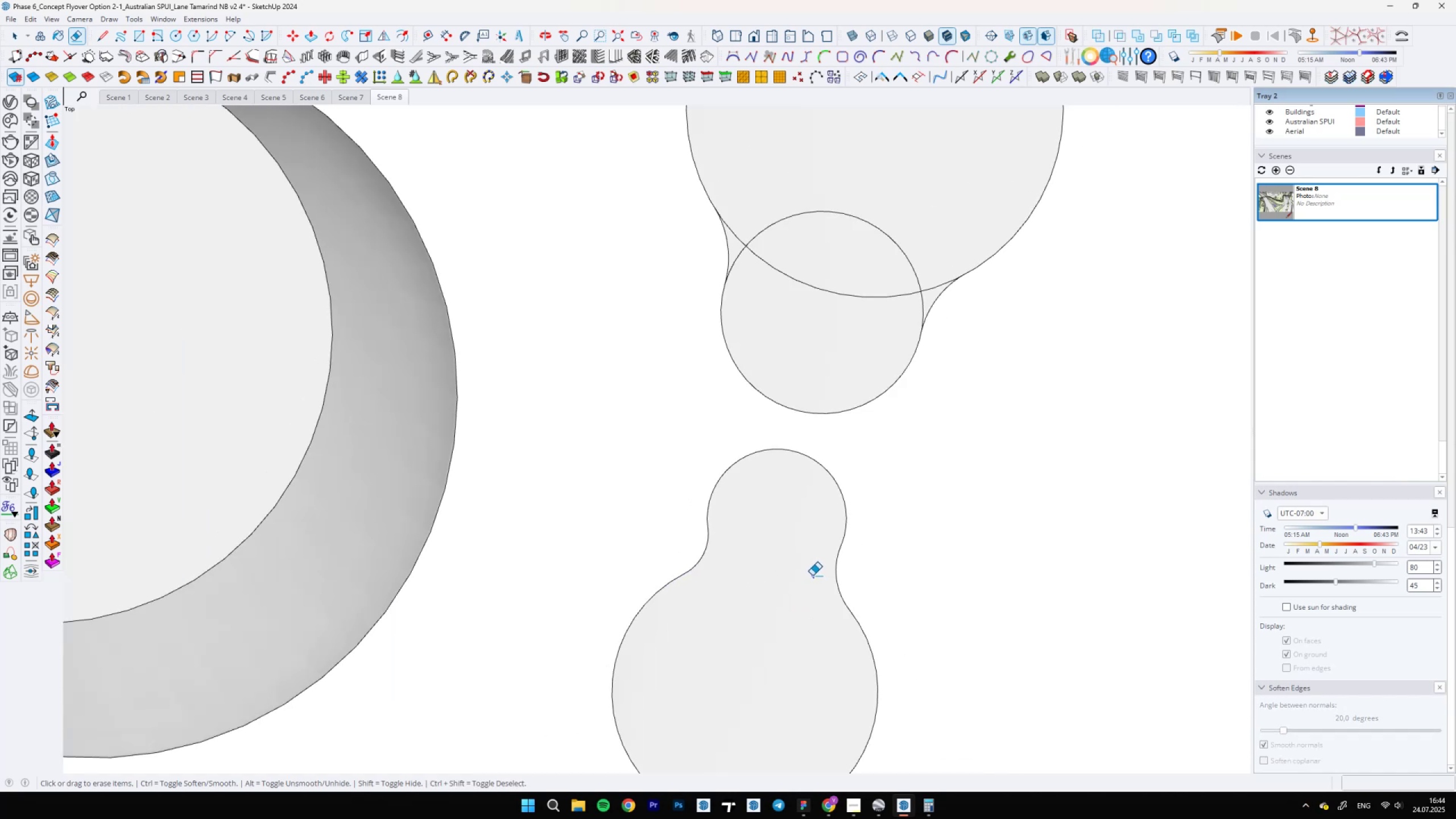 
scroll: coordinate [793, 526], scroll_direction: down, amount: 16.0
 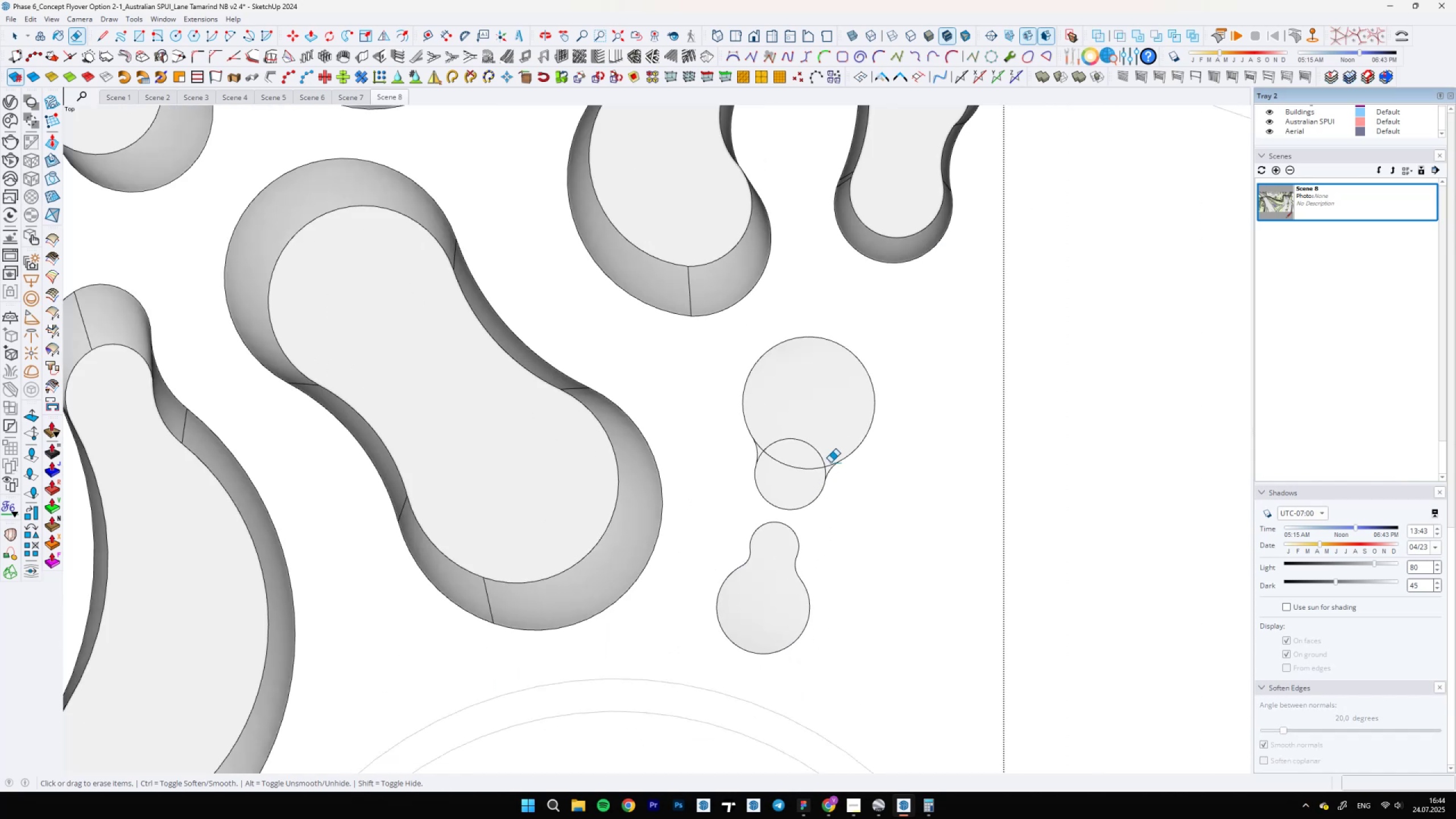 
left_click_drag(start_coordinate=[822, 460], to_coordinate=[824, 465])
 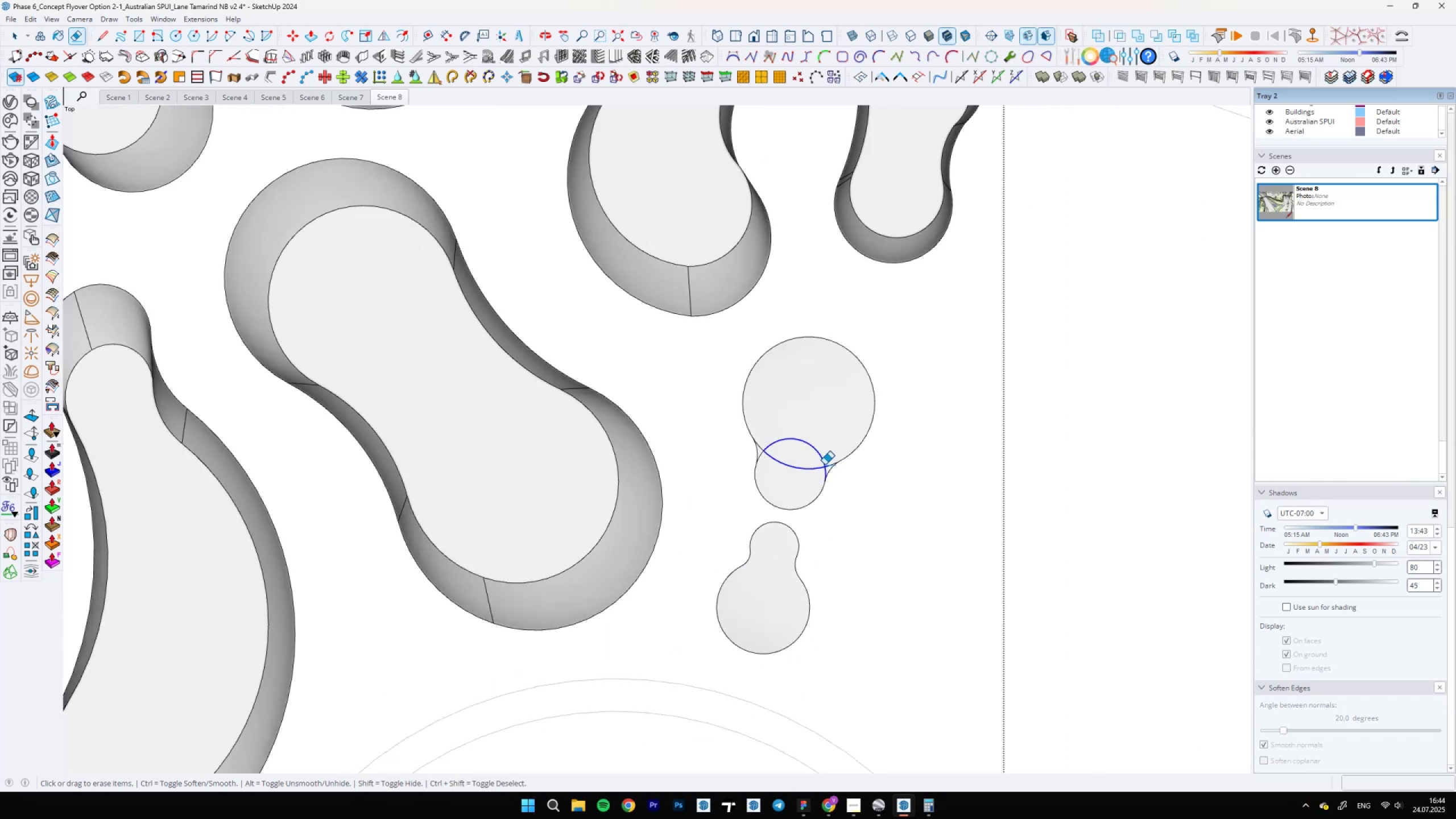 
scroll: coordinate [835, 469], scroll_direction: up, amount: 6.0
 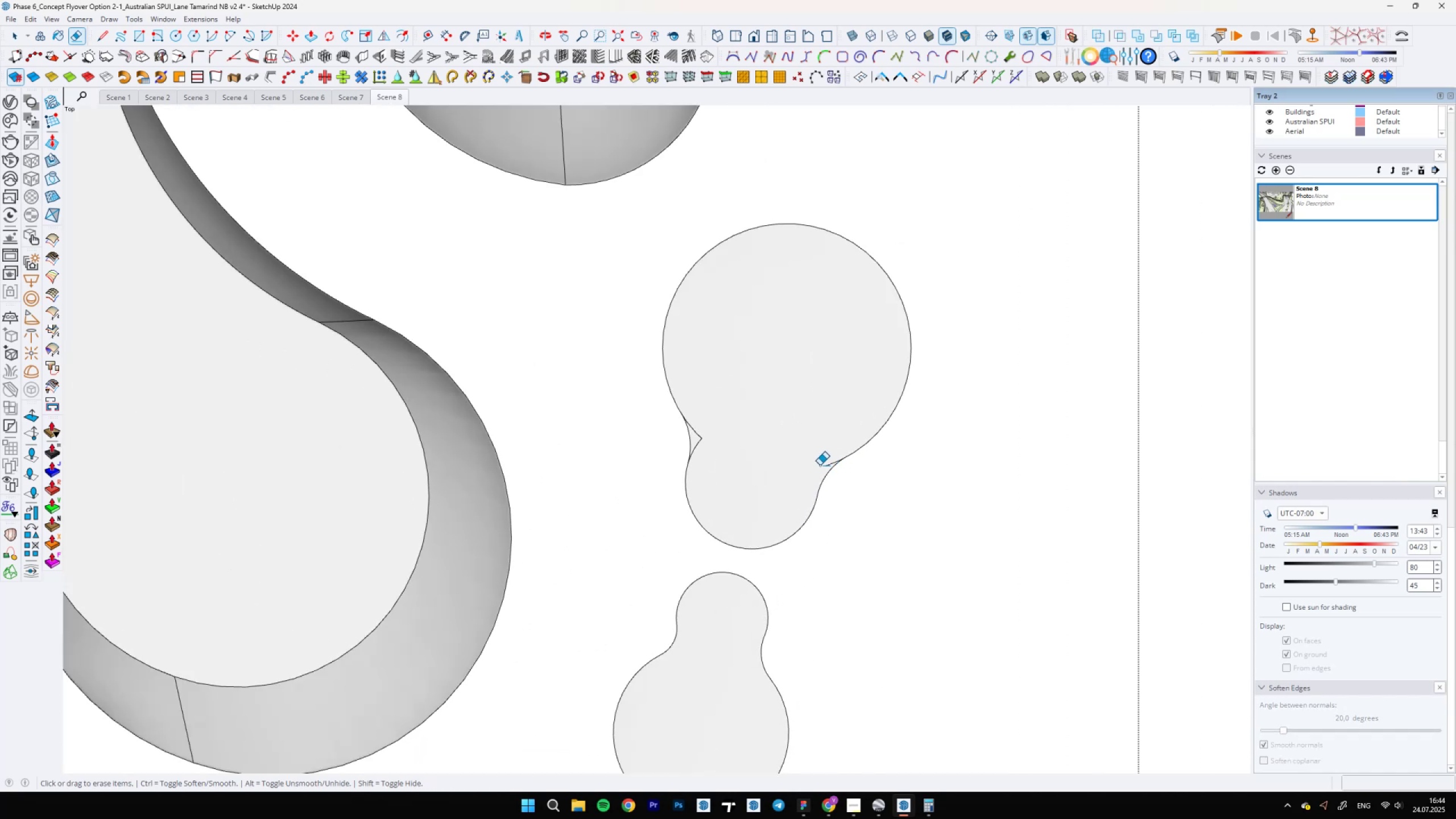 
left_click_drag(start_coordinate=[826, 468], to_coordinate=[826, 462])
 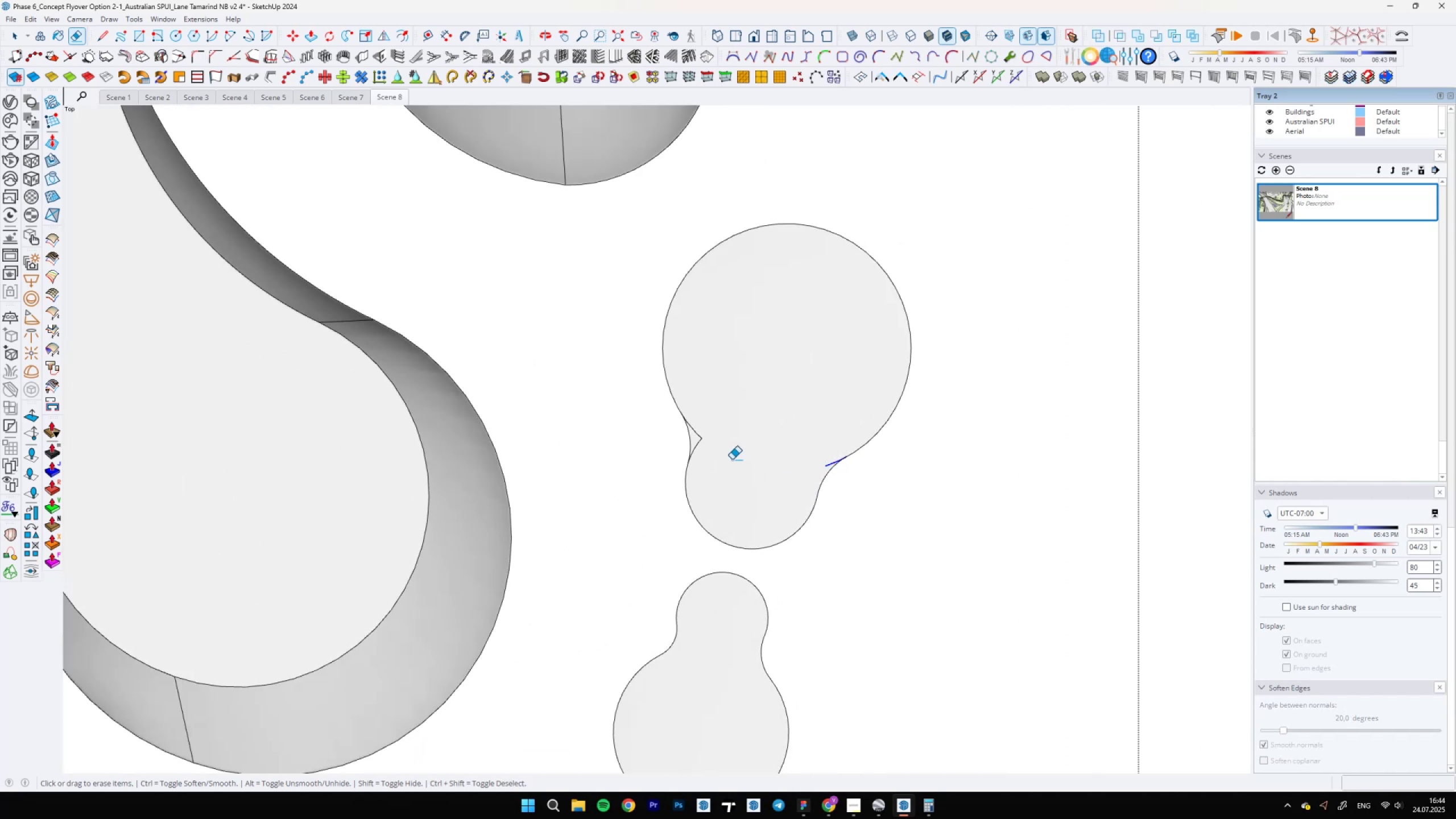 
left_click_drag(start_coordinate=[700, 446], to_coordinate=[700, 435])
 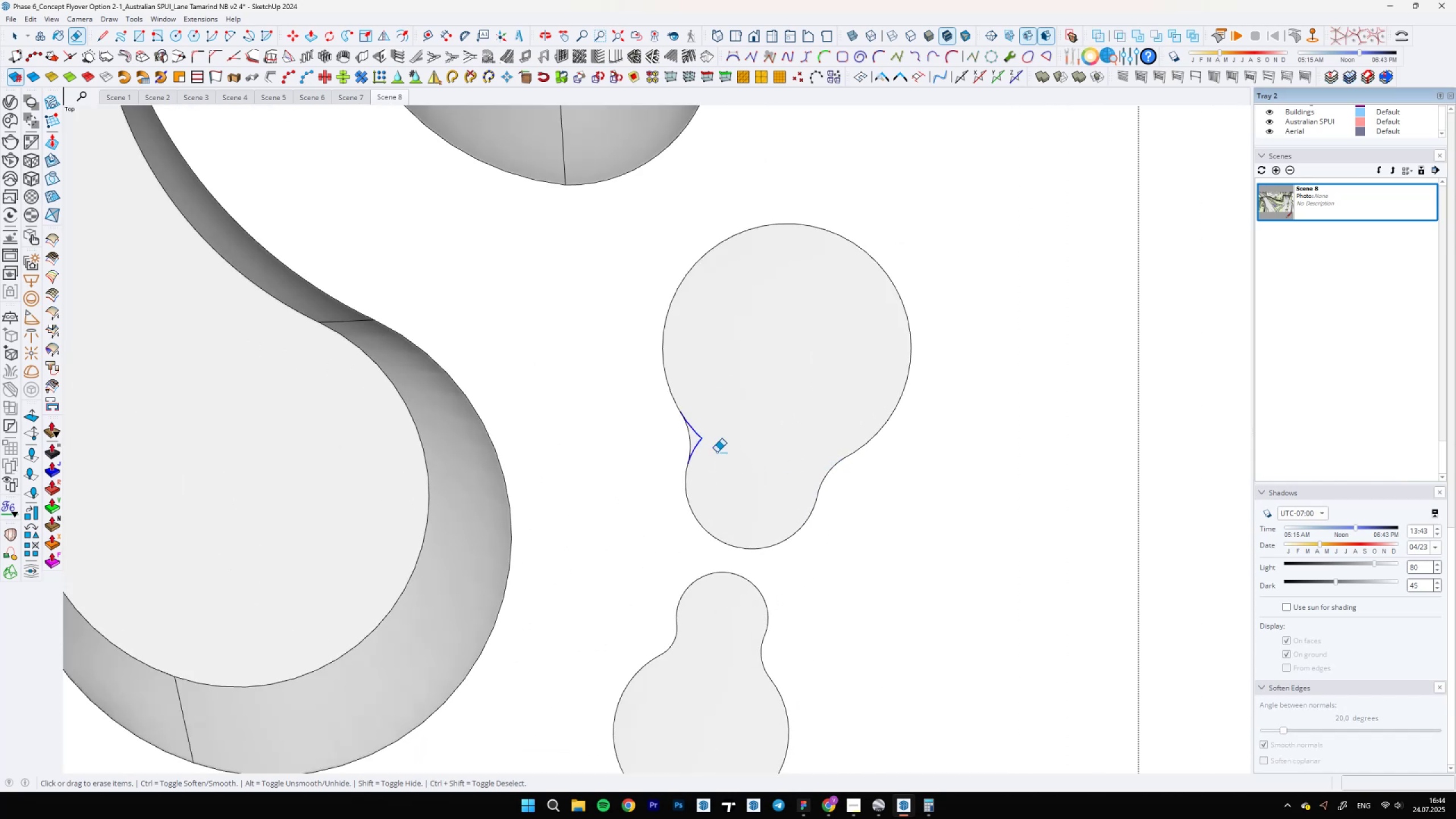 
scroll: coordinate [715, 436], scroll_direction: down, amount: 36.0
 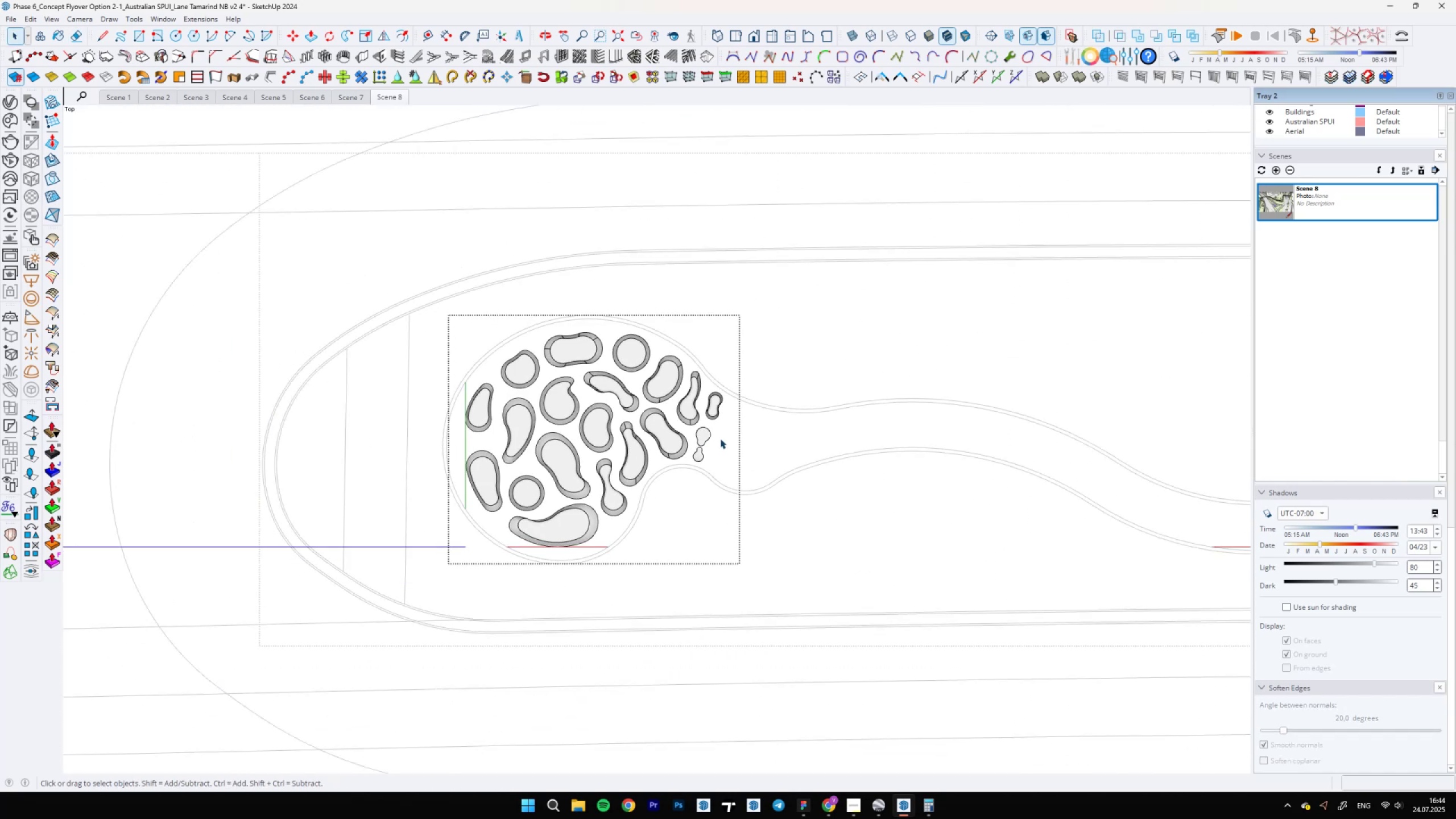 
key(Space)
 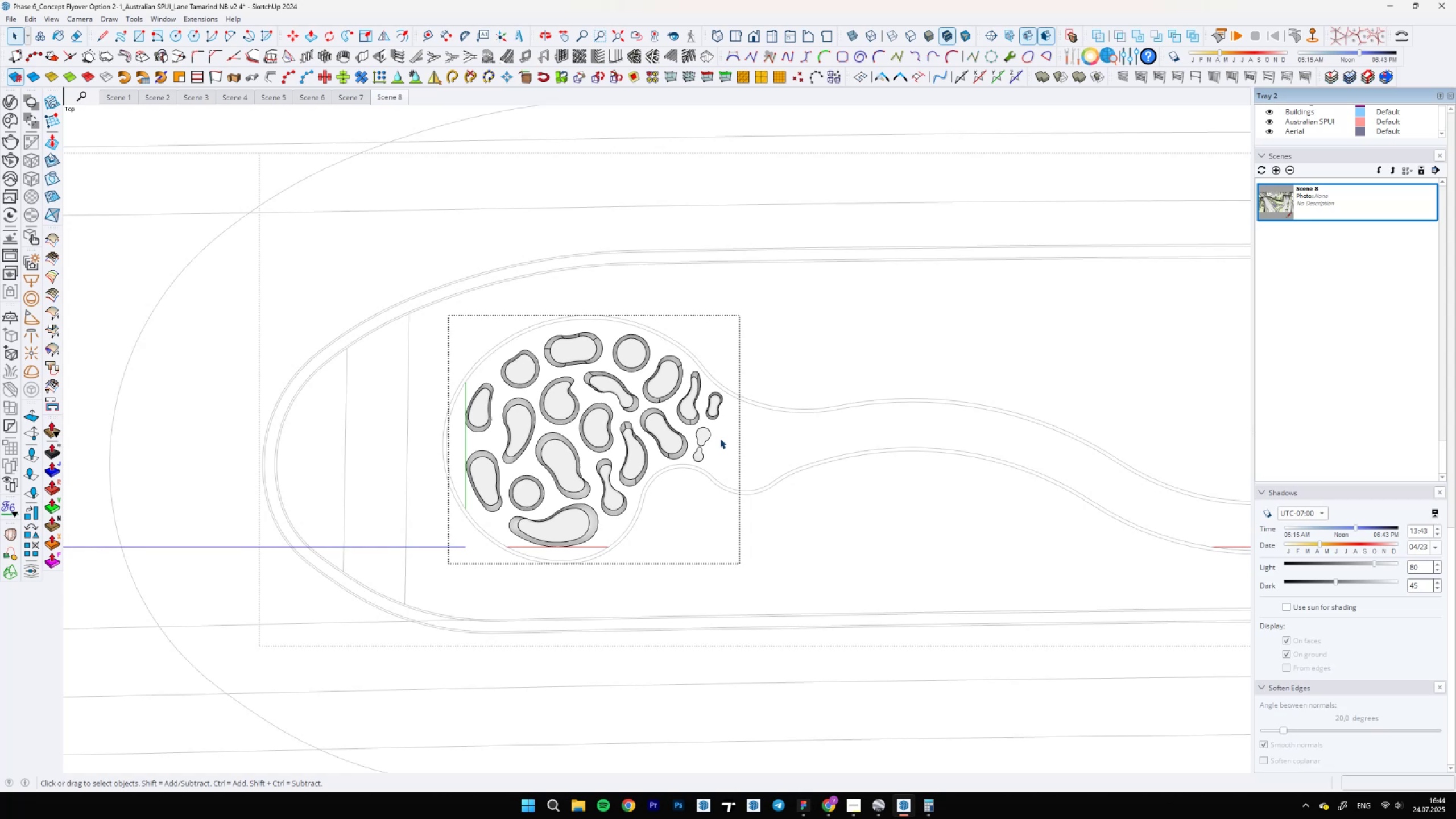 
wait(5.33)
 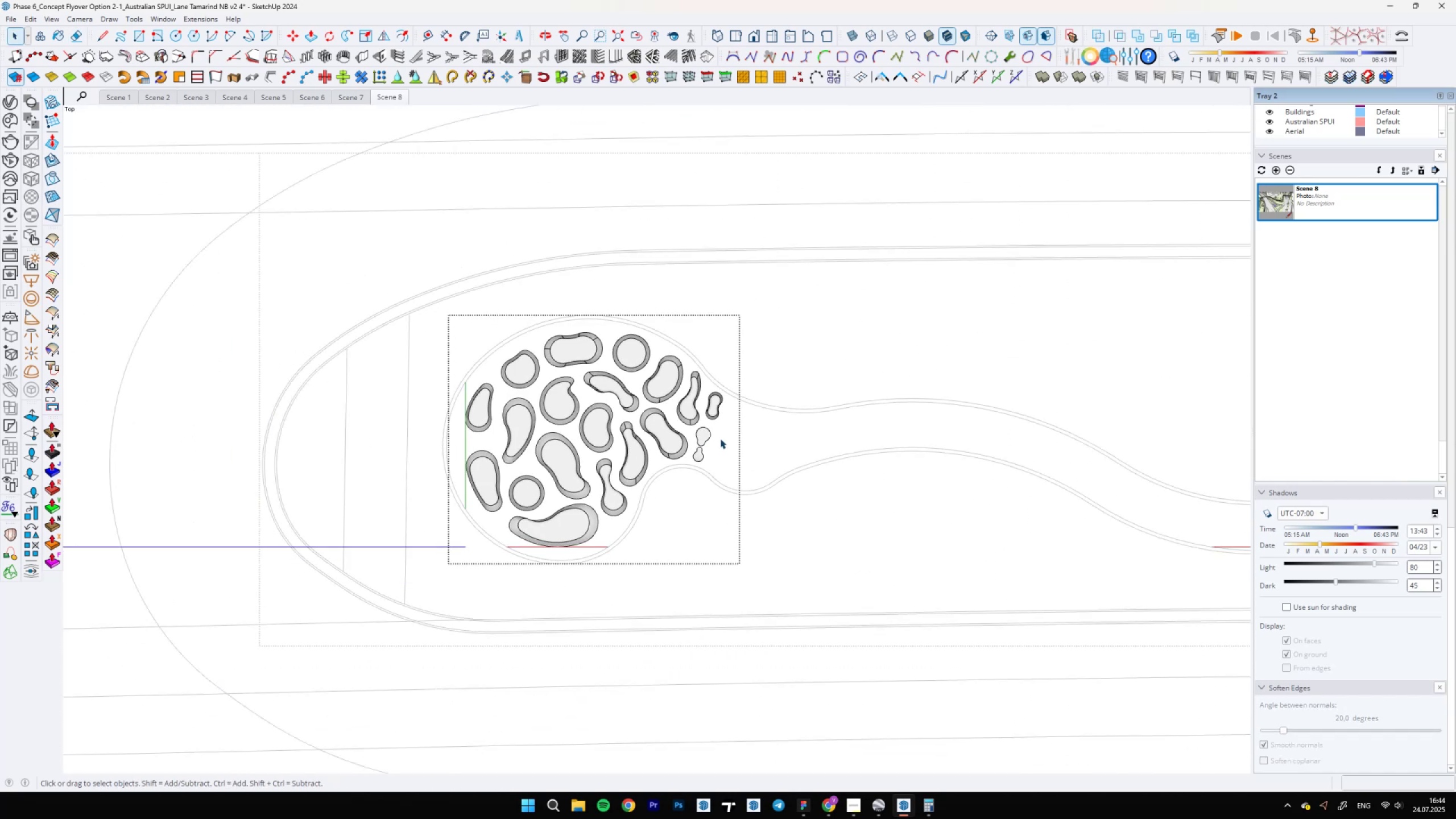 
key(Space)
 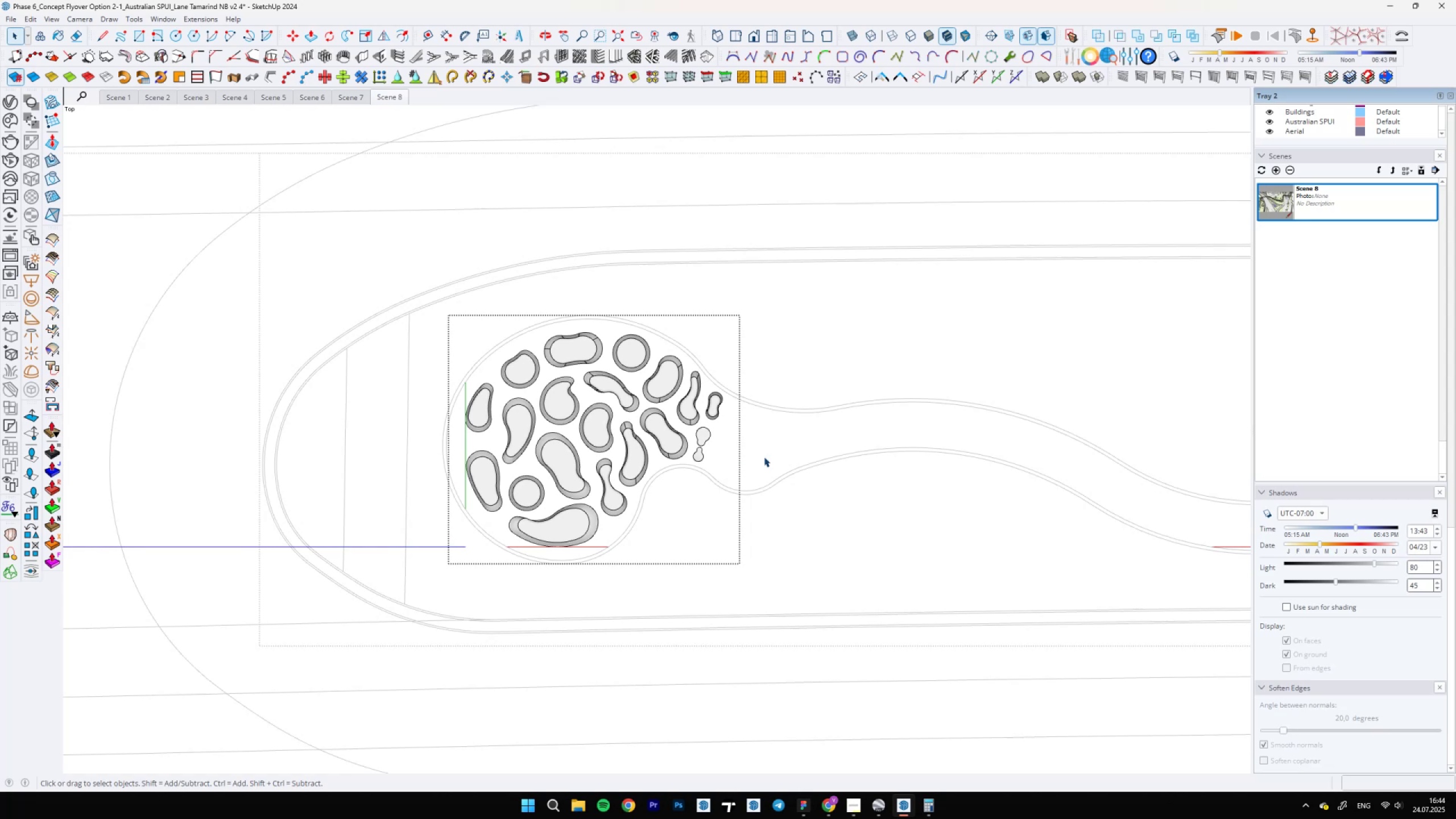 
scroll: coordinate [723, 426], scroll_direction: up, amount: 11.0
 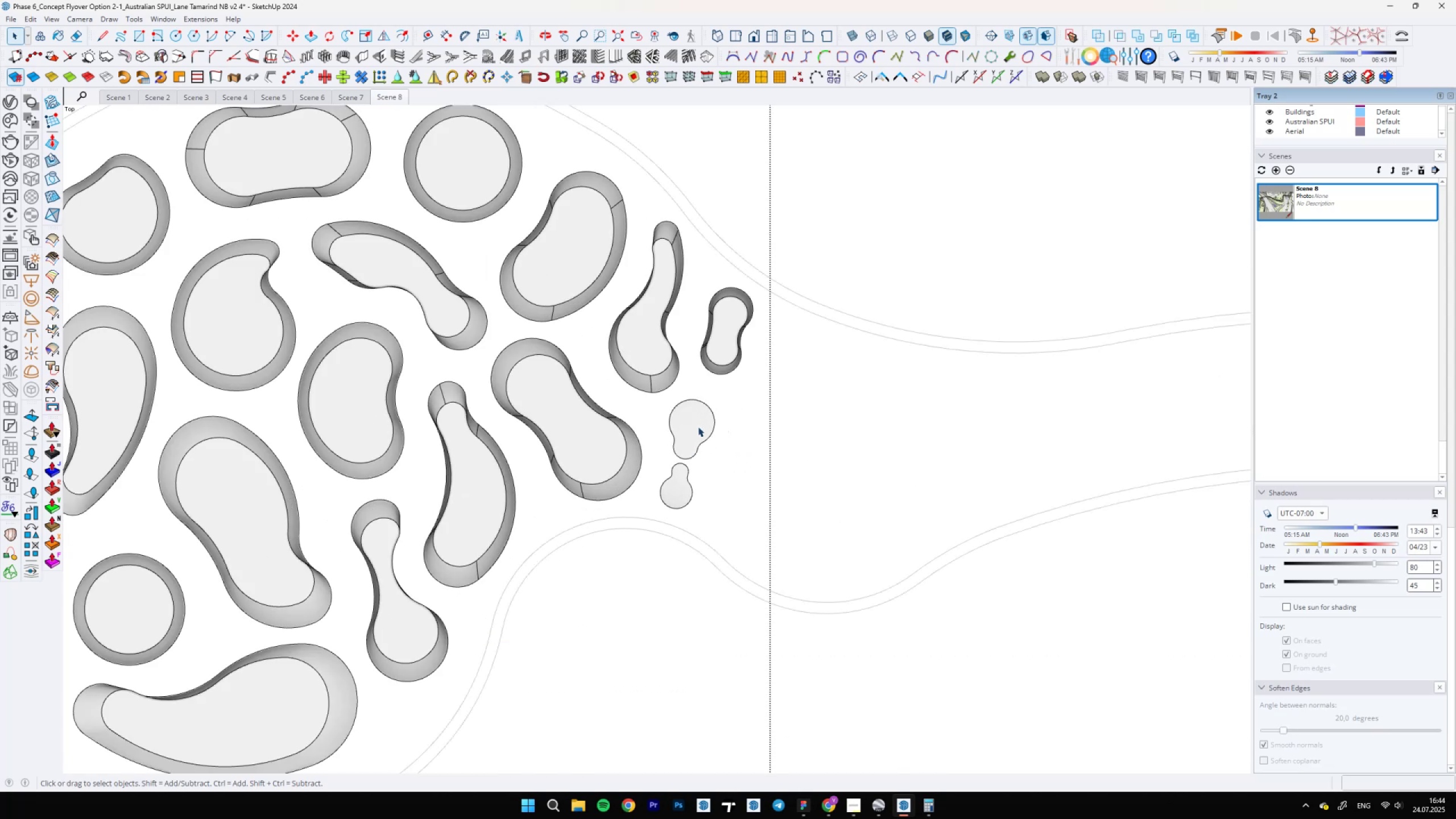 
double_click([698, 427])
 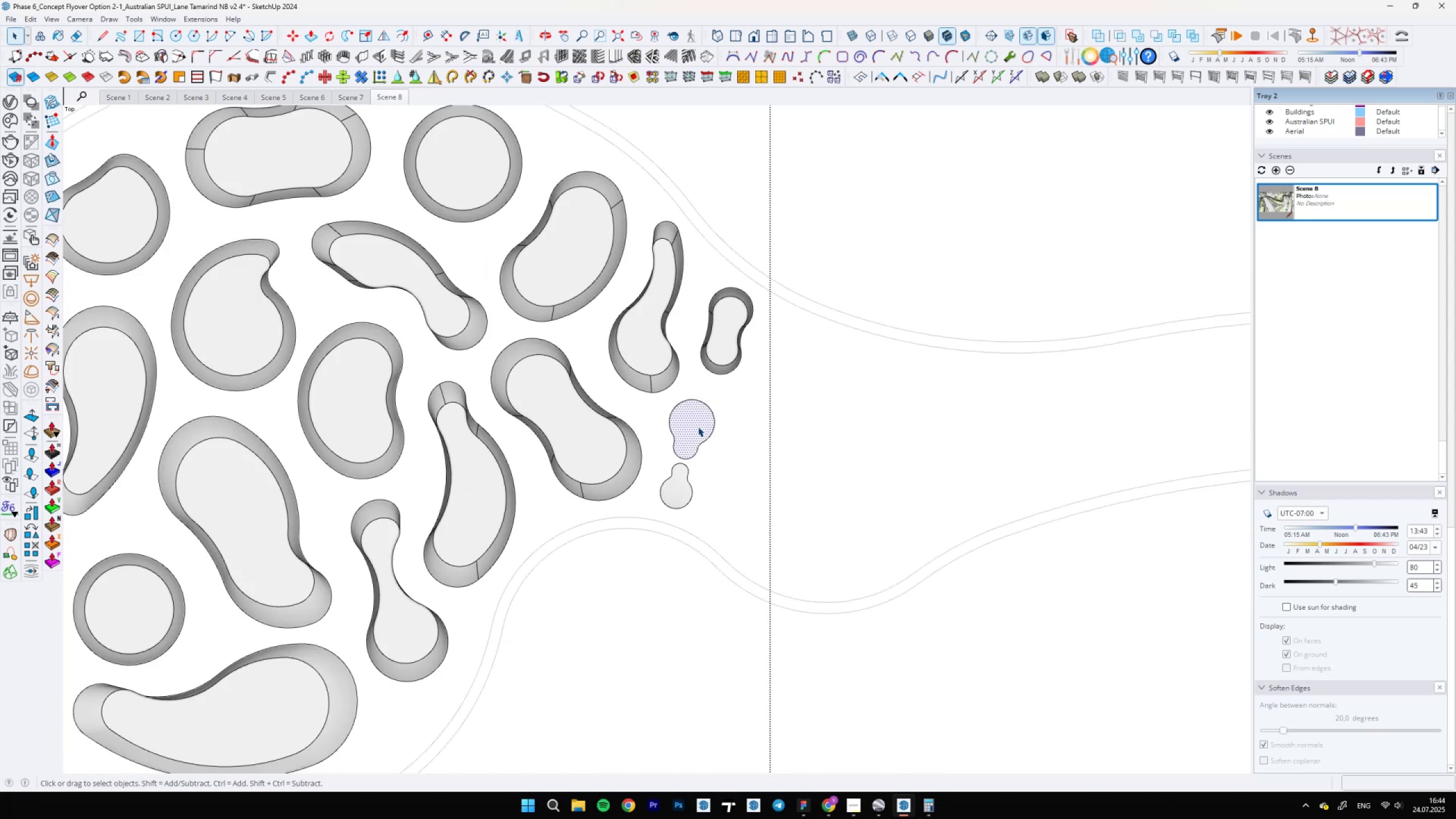 
scroll: coordinate [698, 427], scroll_direction: up, amount: 5.0
 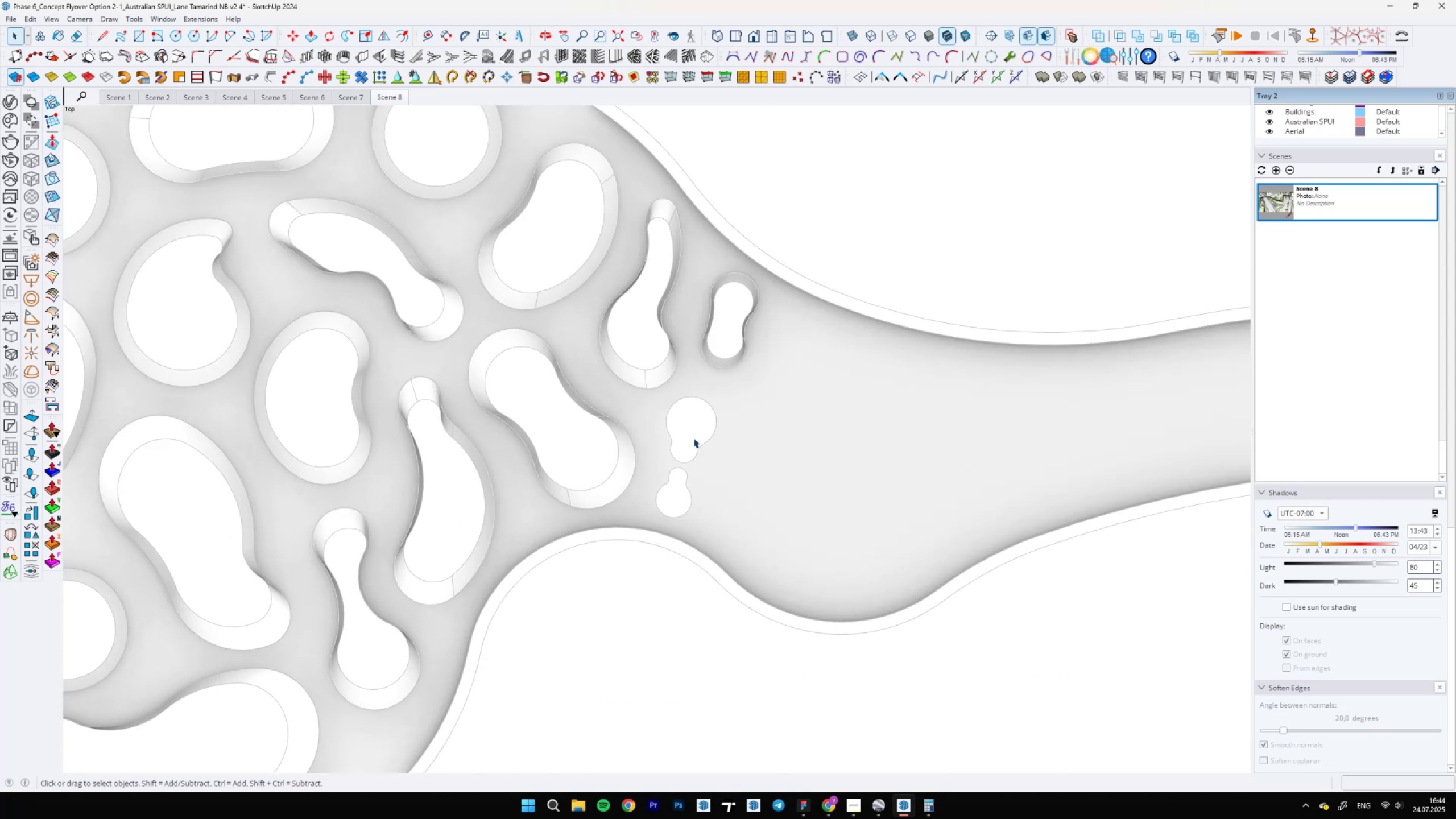 
key(Escape)
 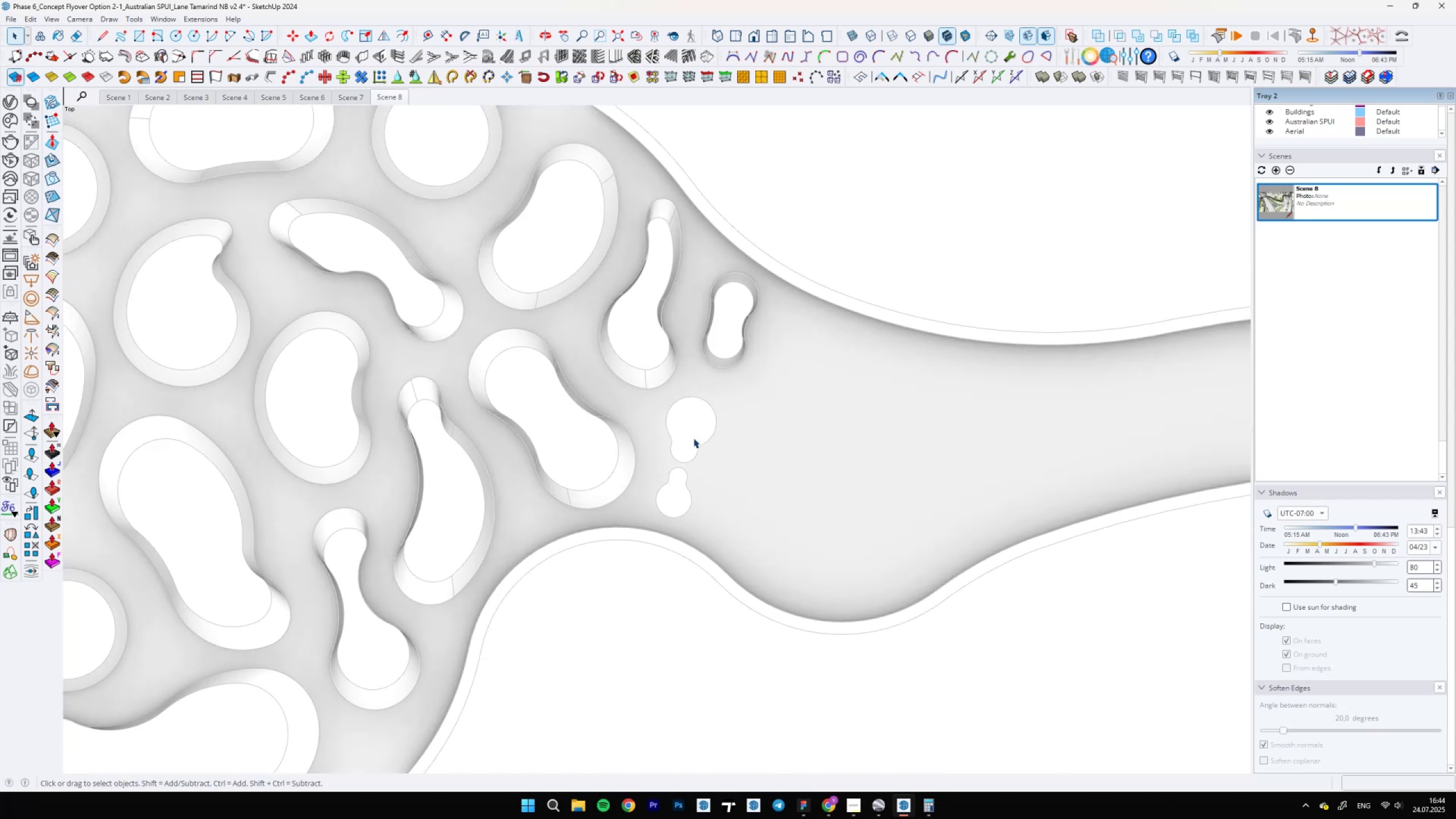 
key(Escape)
 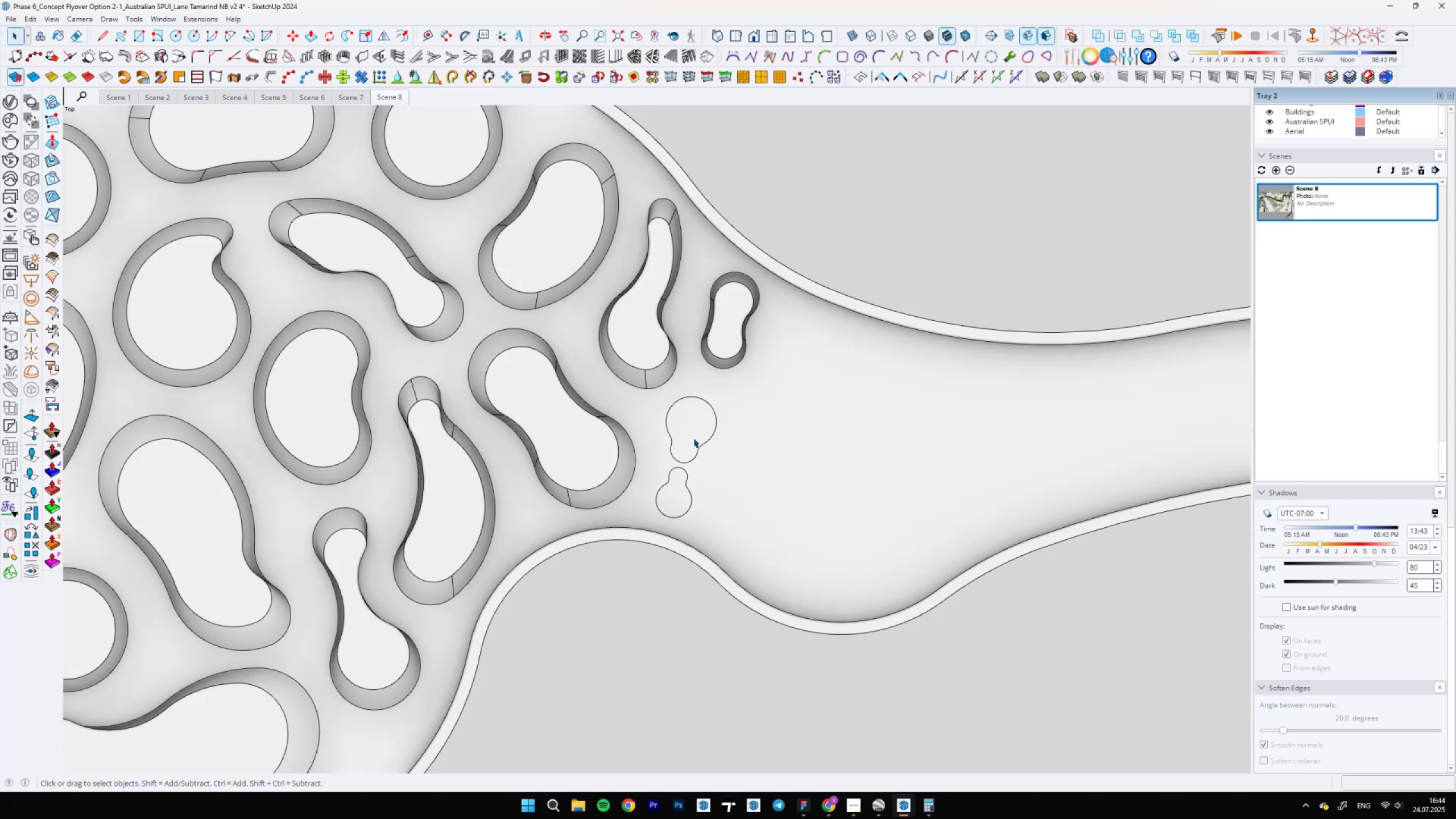 
double_click([693, 438])
 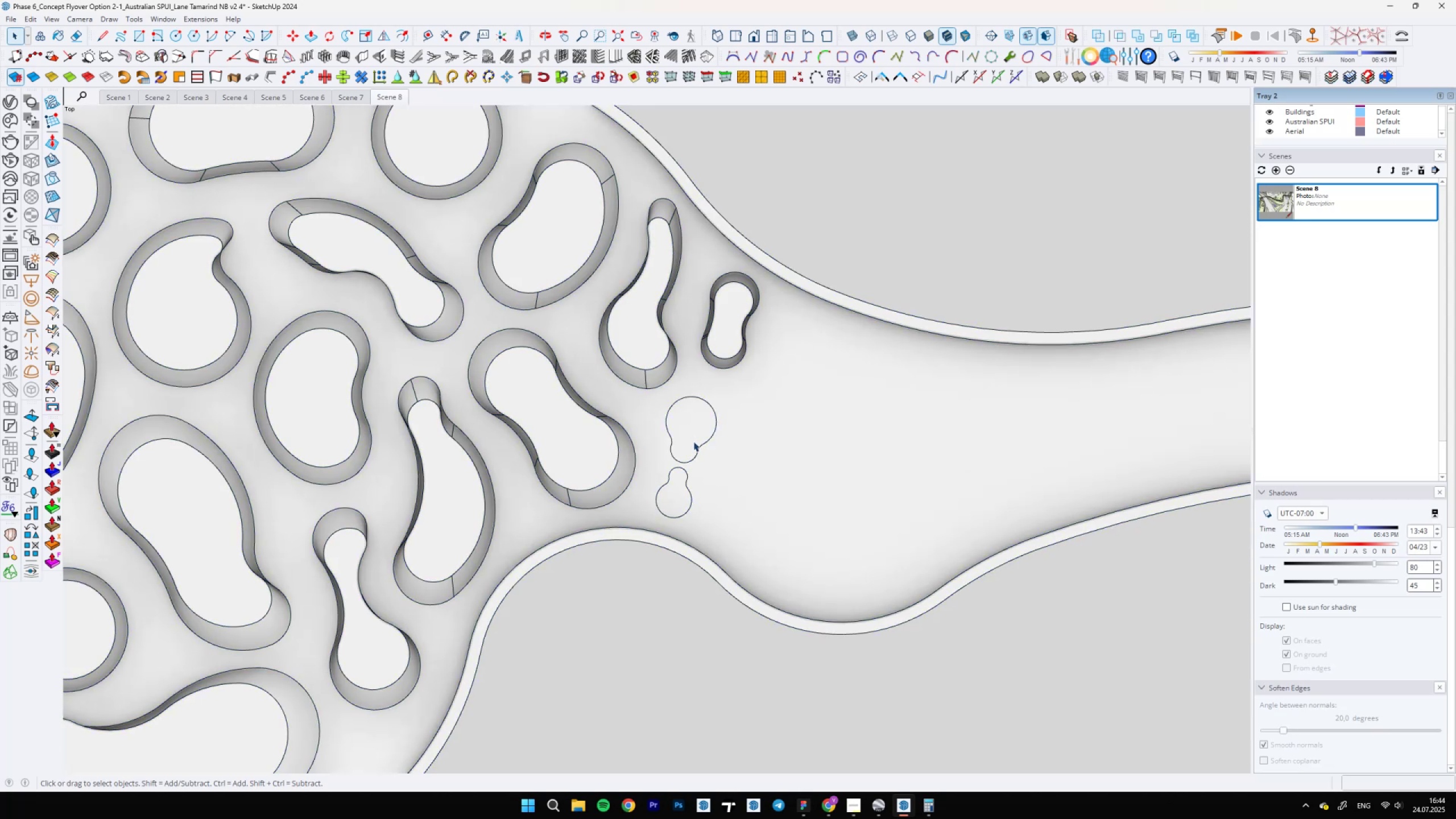 
key(Backslash)
 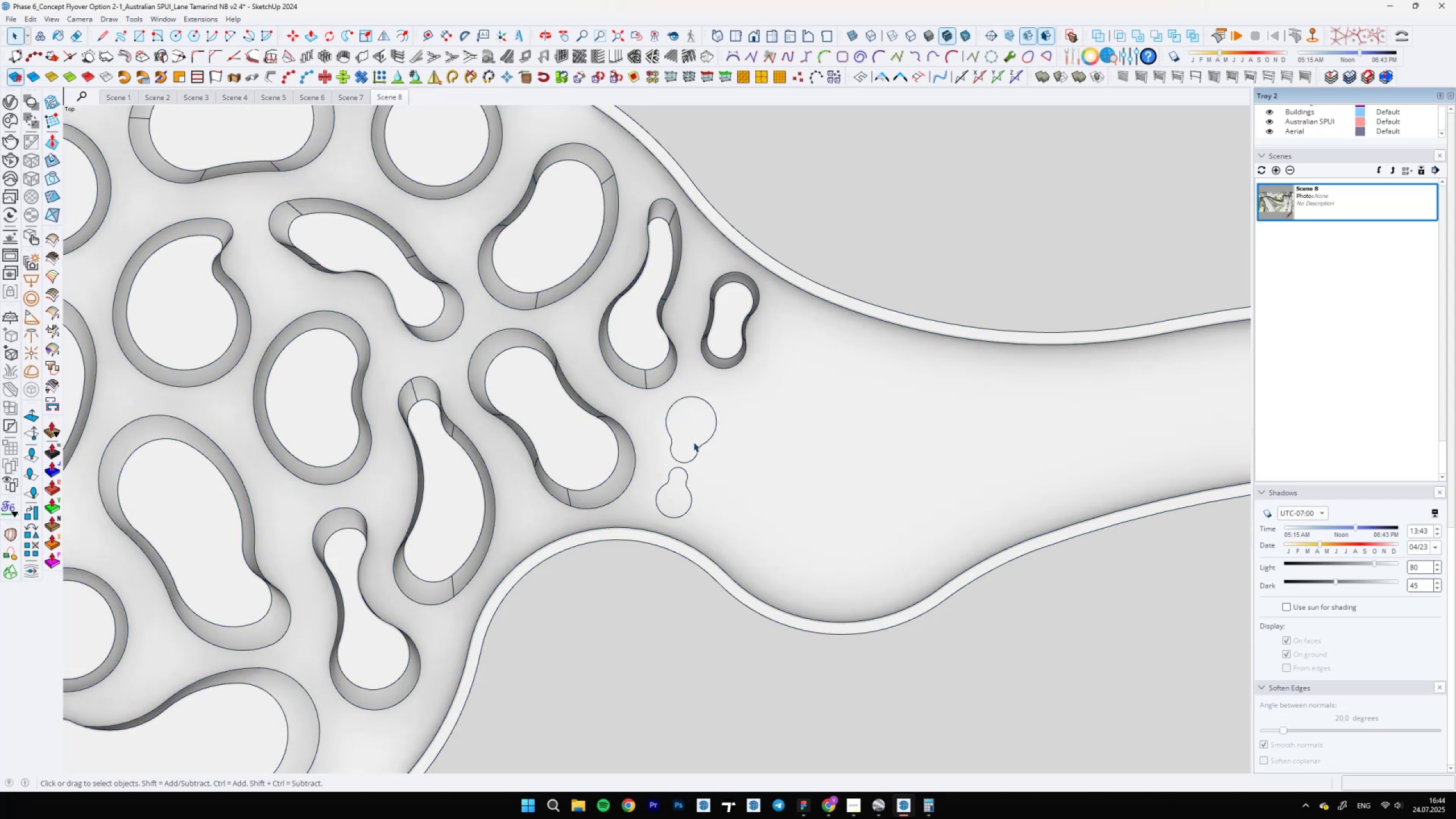 
double_click([693, 442])
 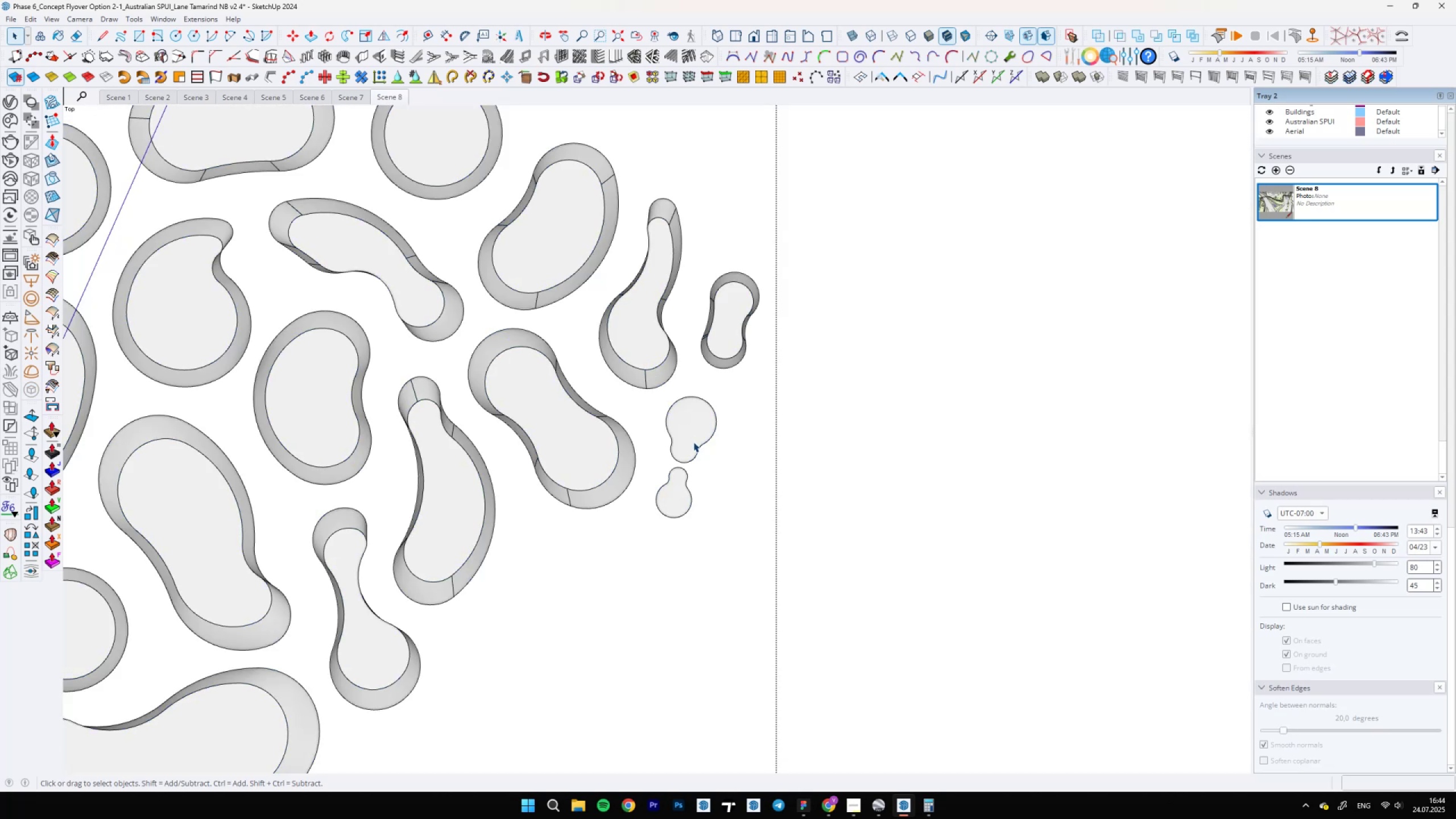 
left_click([693, 442])
 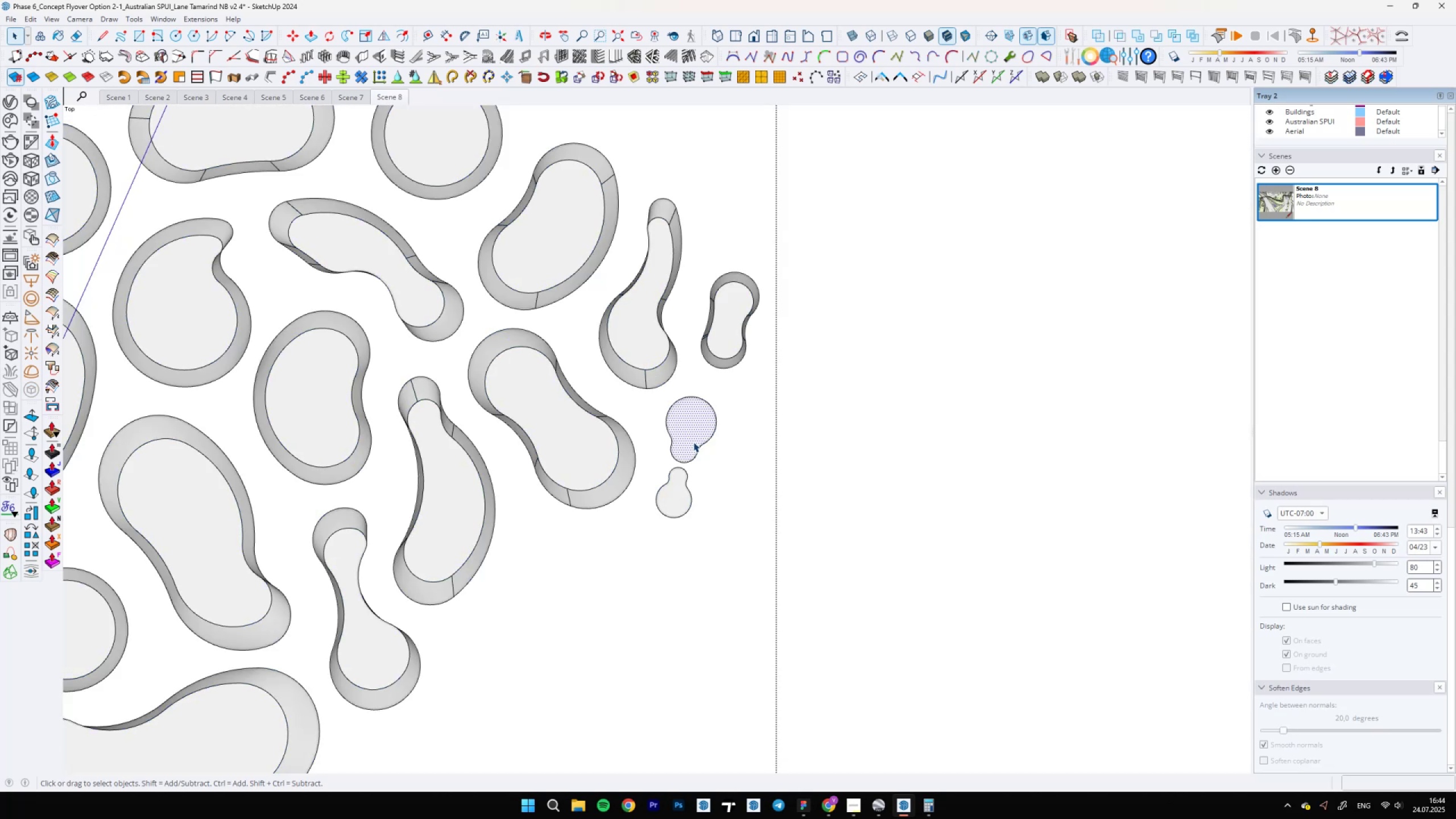 
key(Backslash)
 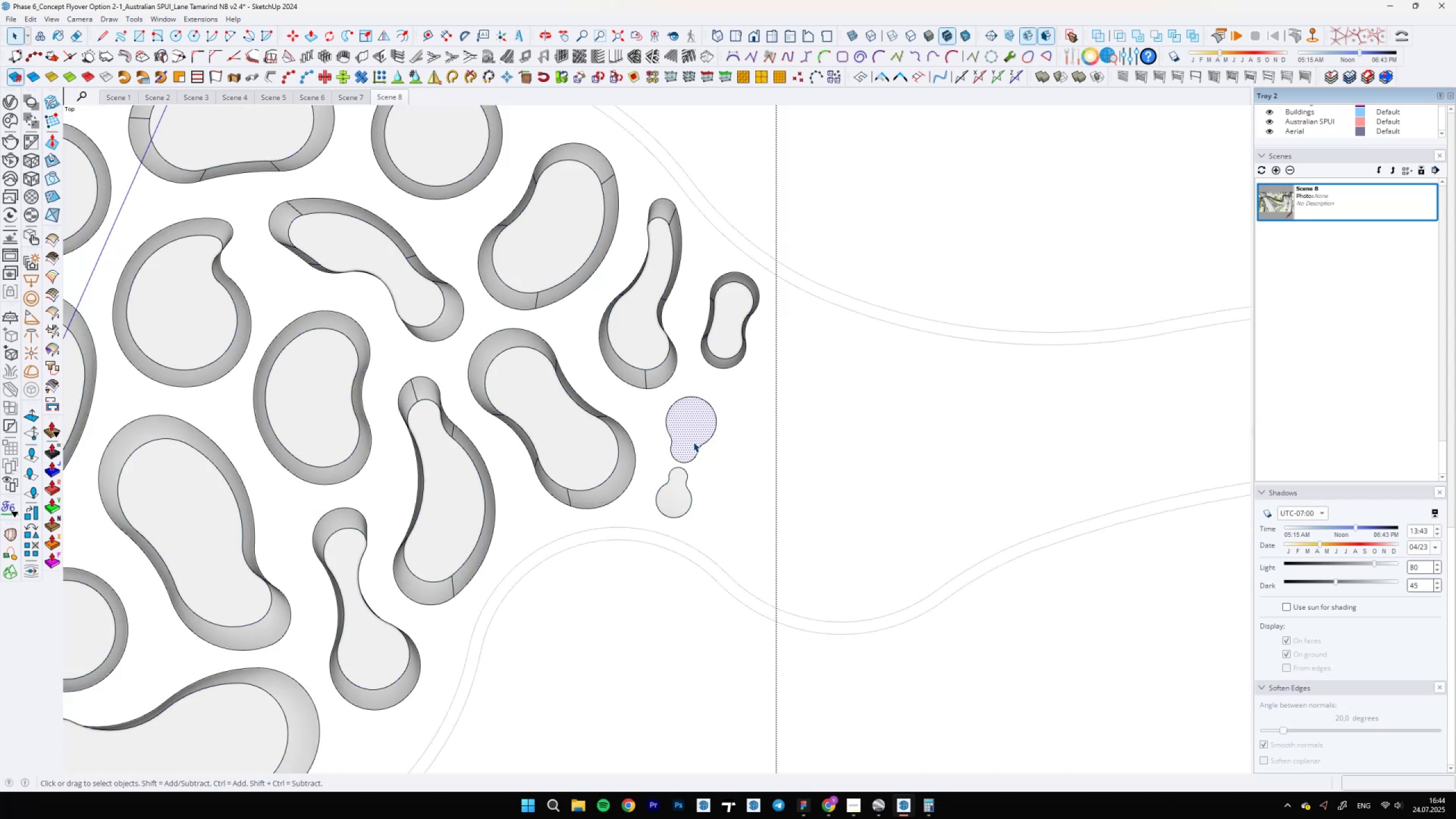 
double_click([693, 442])
 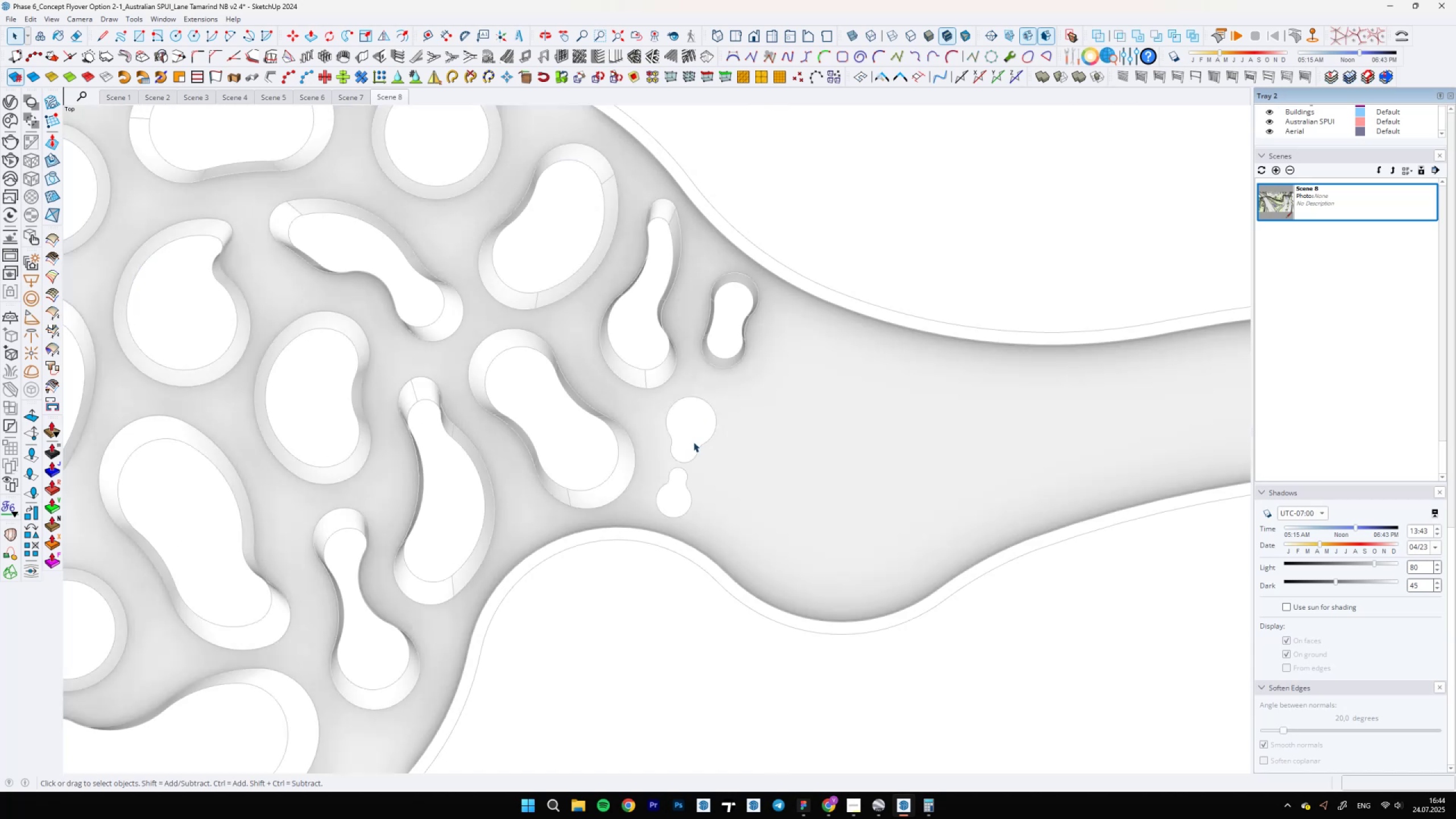 
key(Escape)
 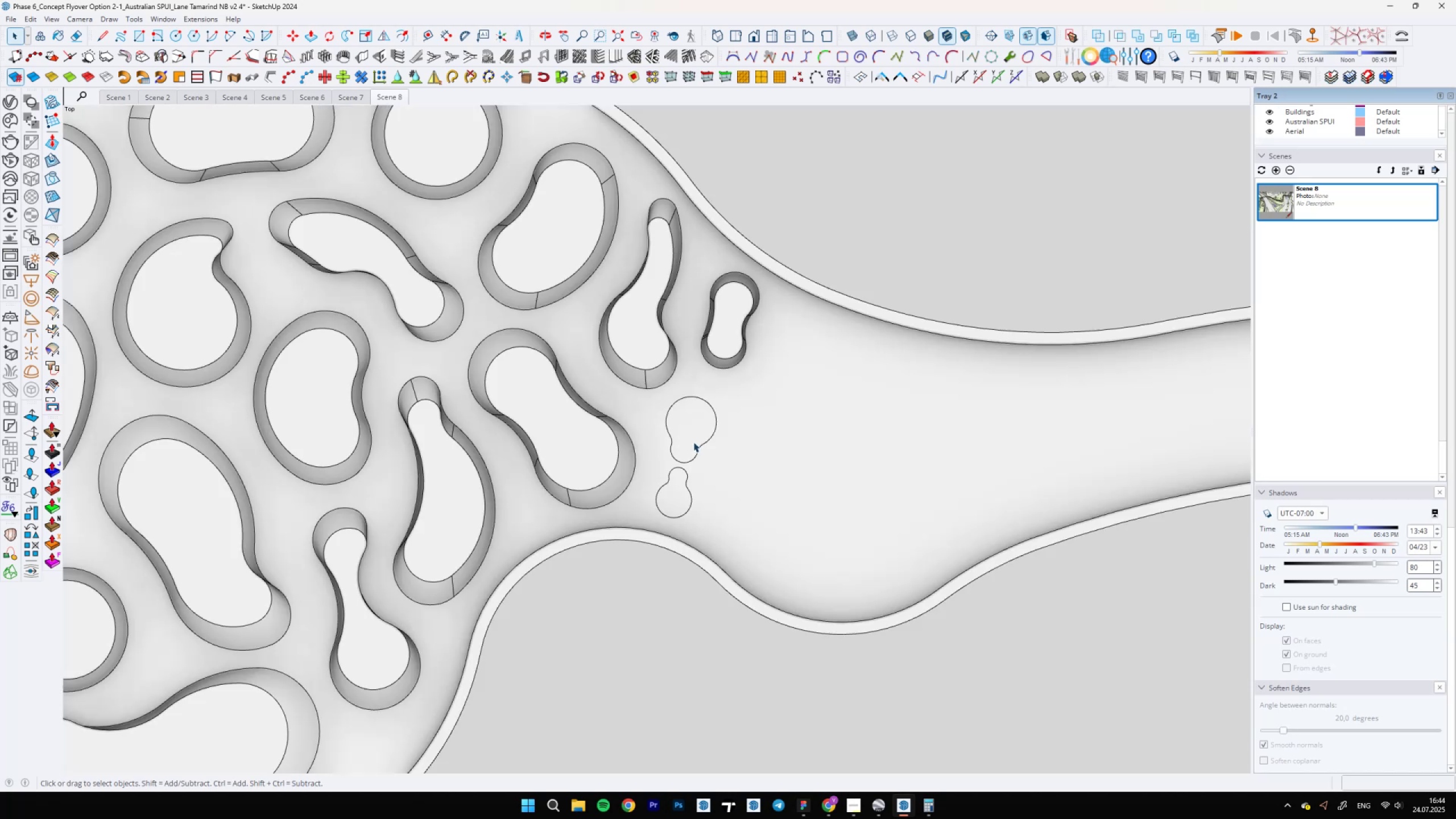 
key(Backslash)
 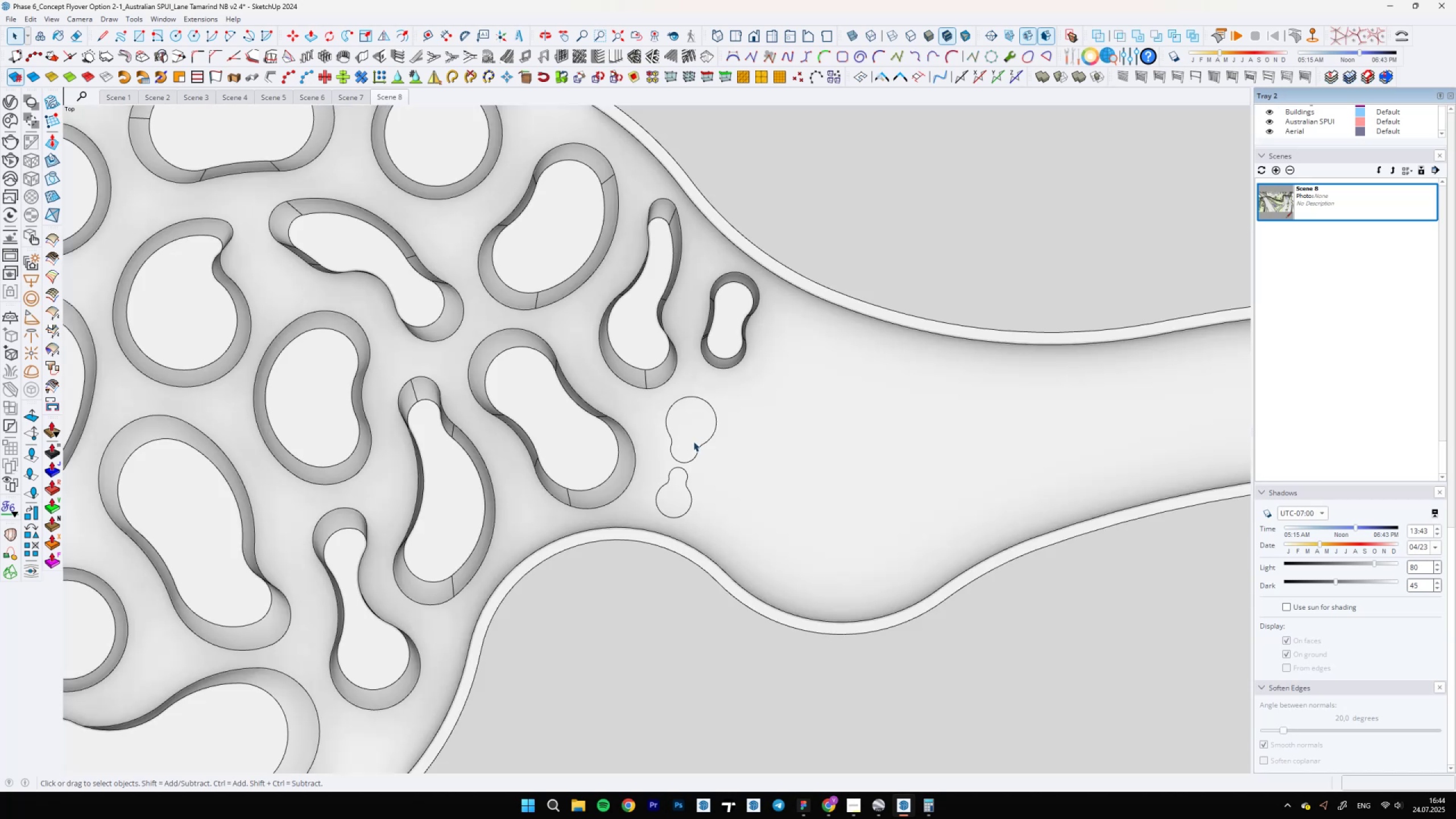 
double_click([693, 441])
 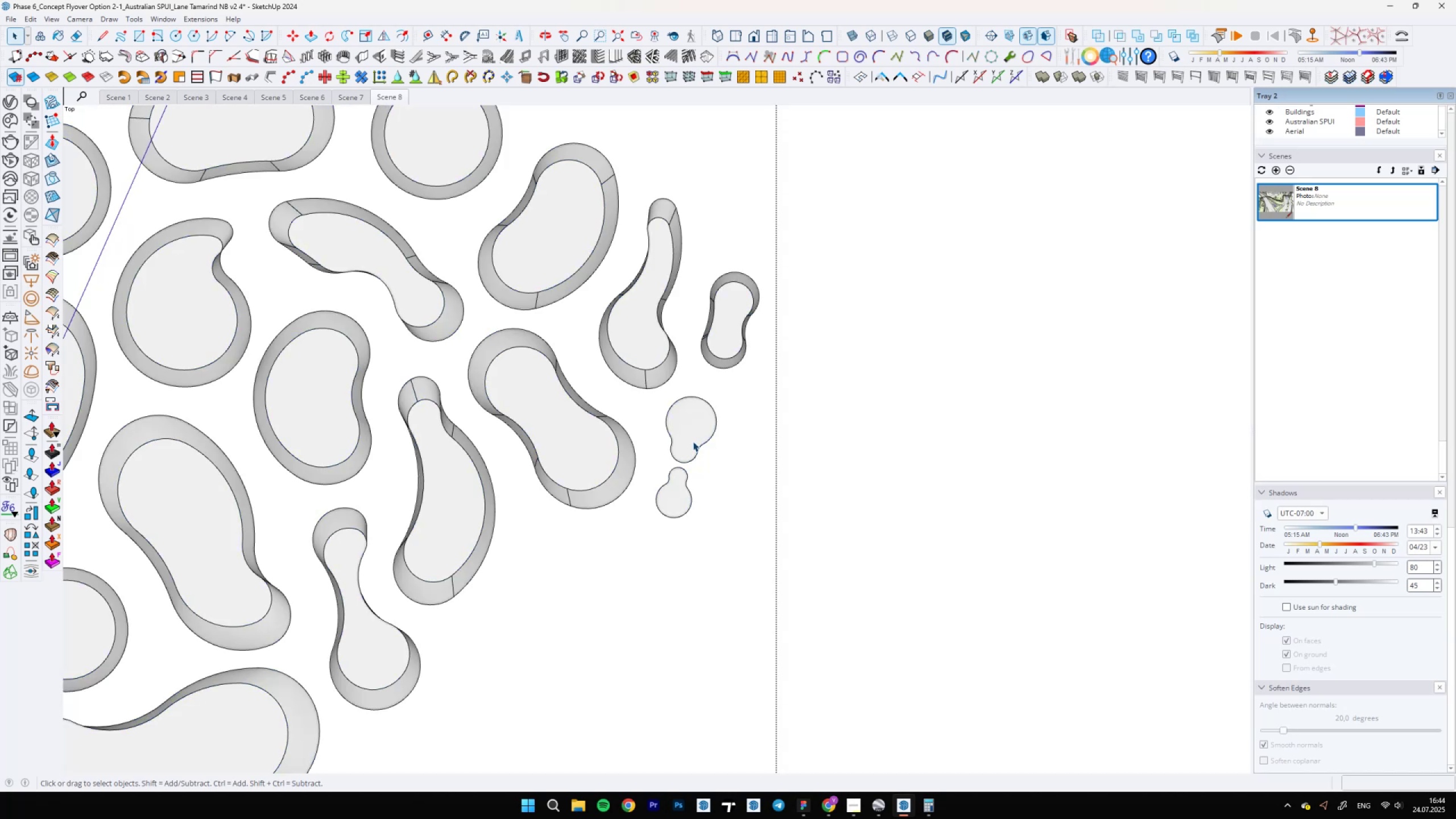 
double_click([693, 441])
 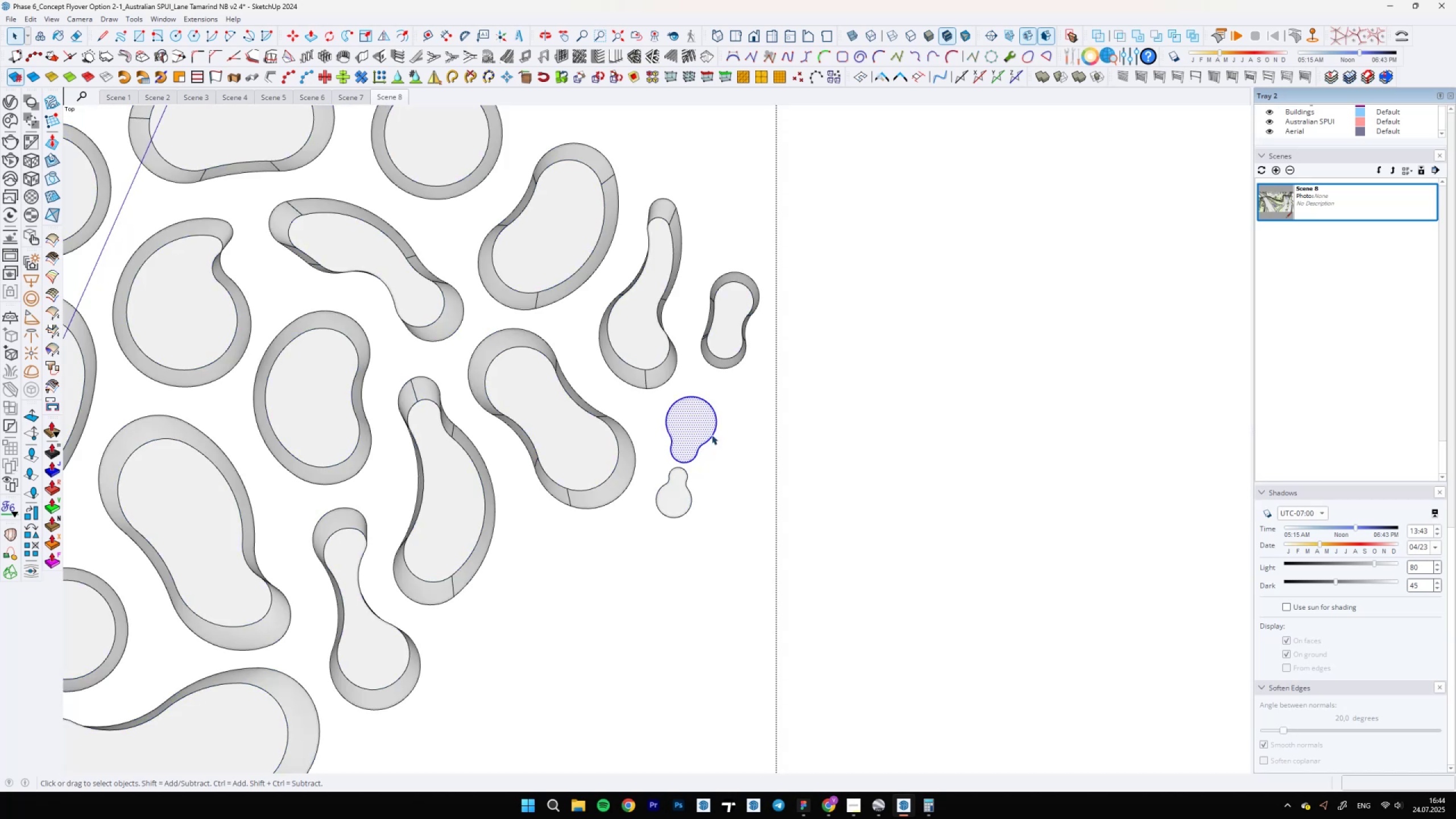 
scroll: coordinate [731, 438], scroll_direction: up, amount: 4.0
 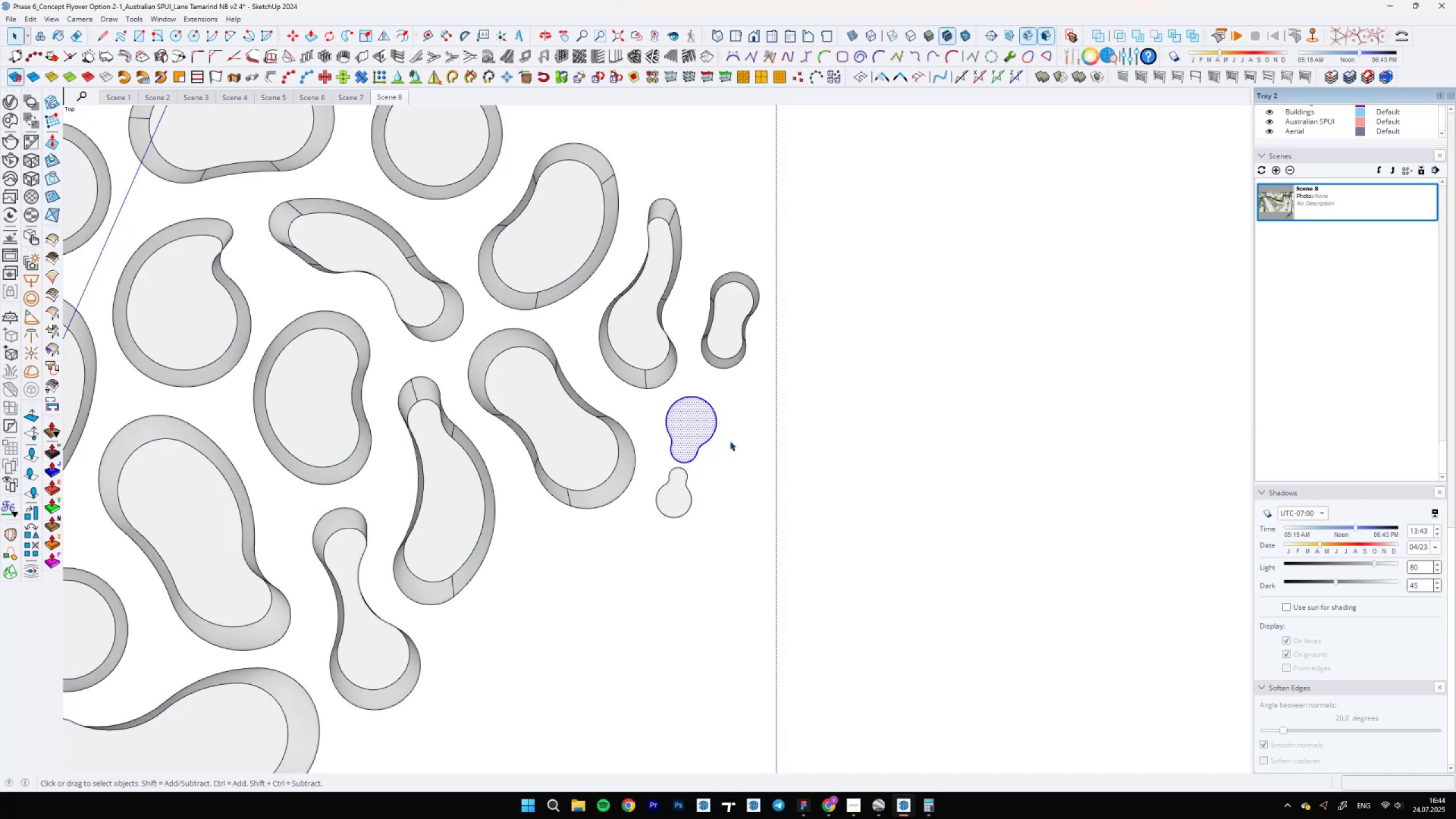 
key(M)
 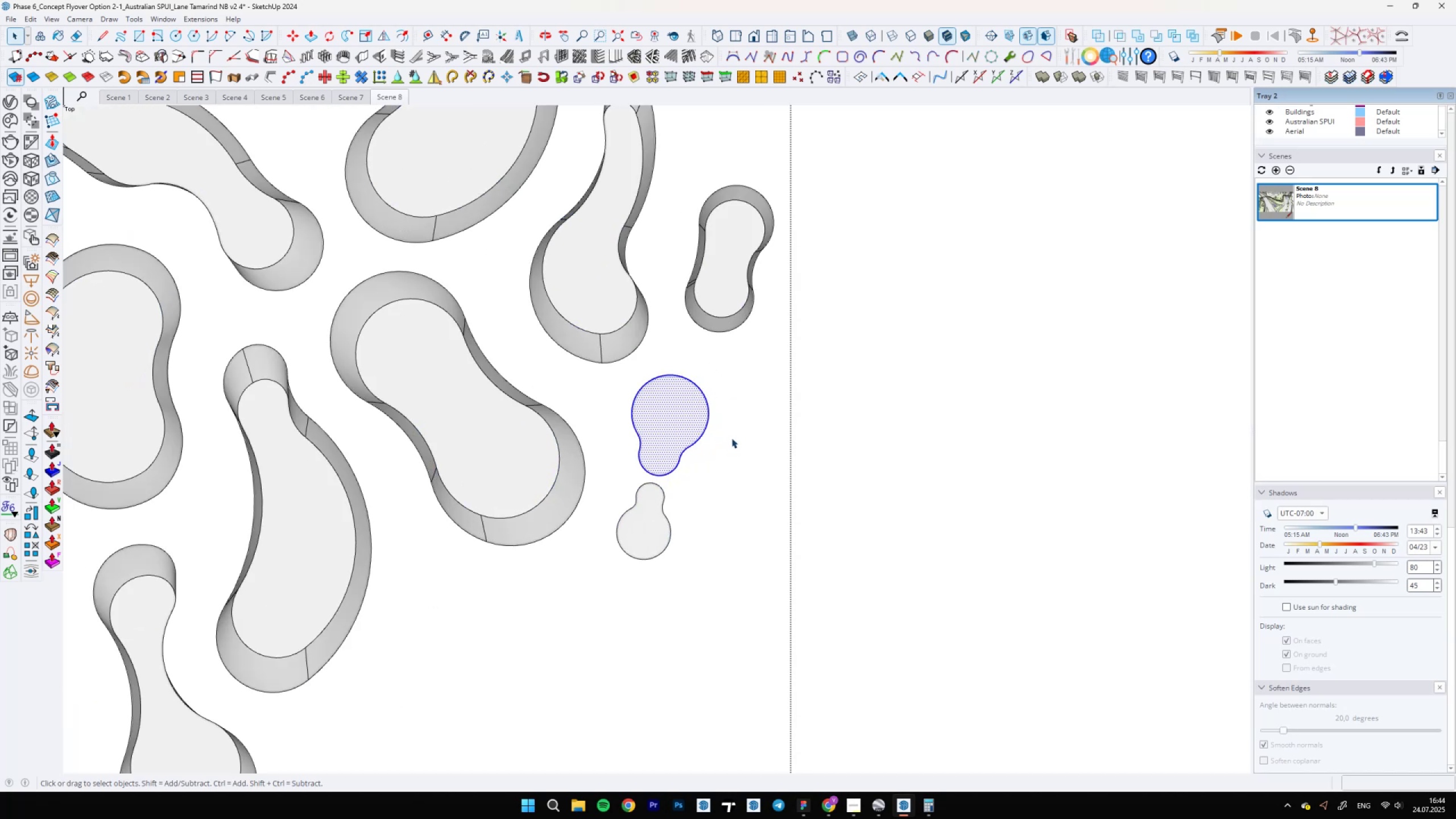 
left_click([725, 430])
 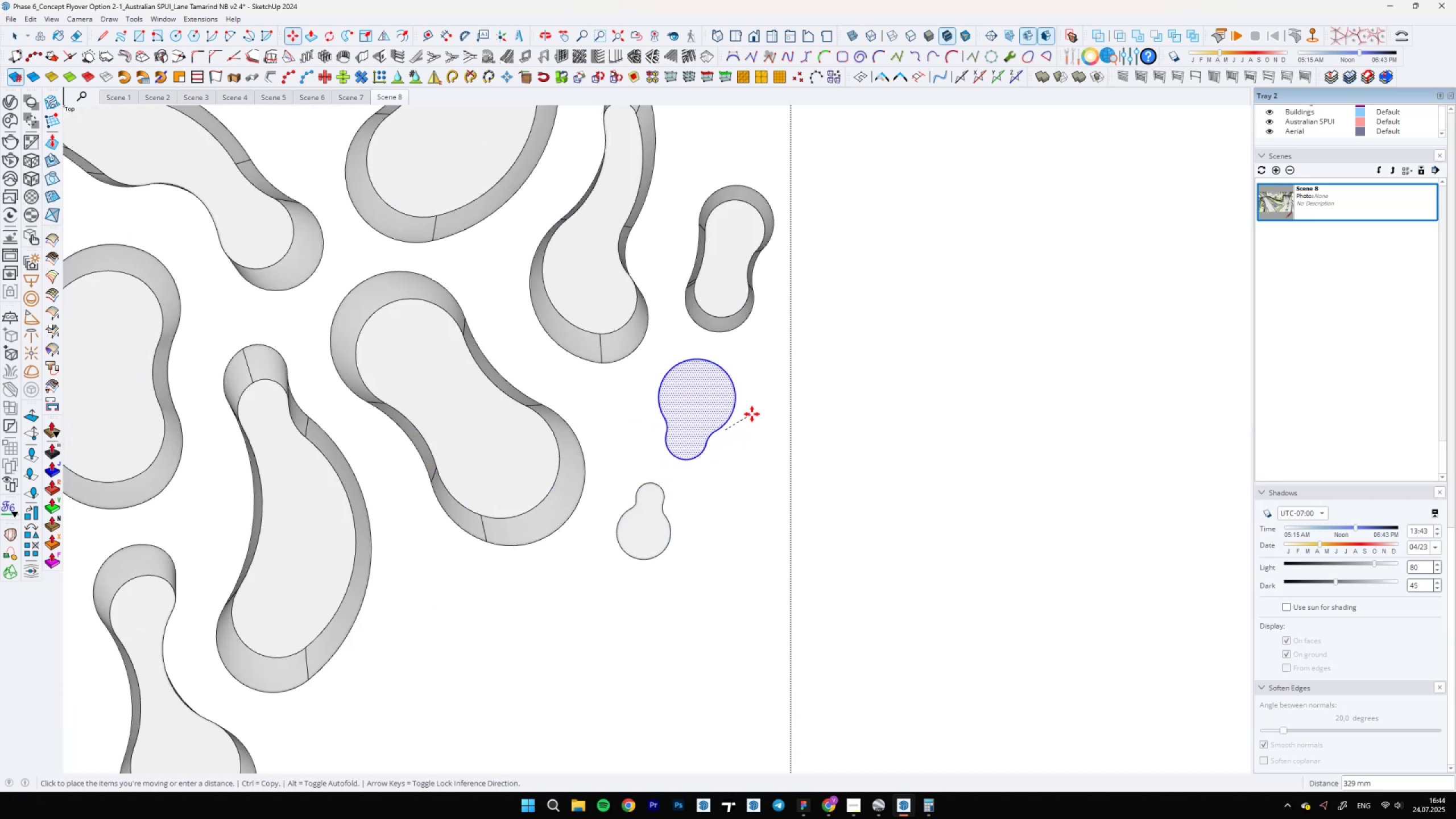 
left_click([752, 414])
 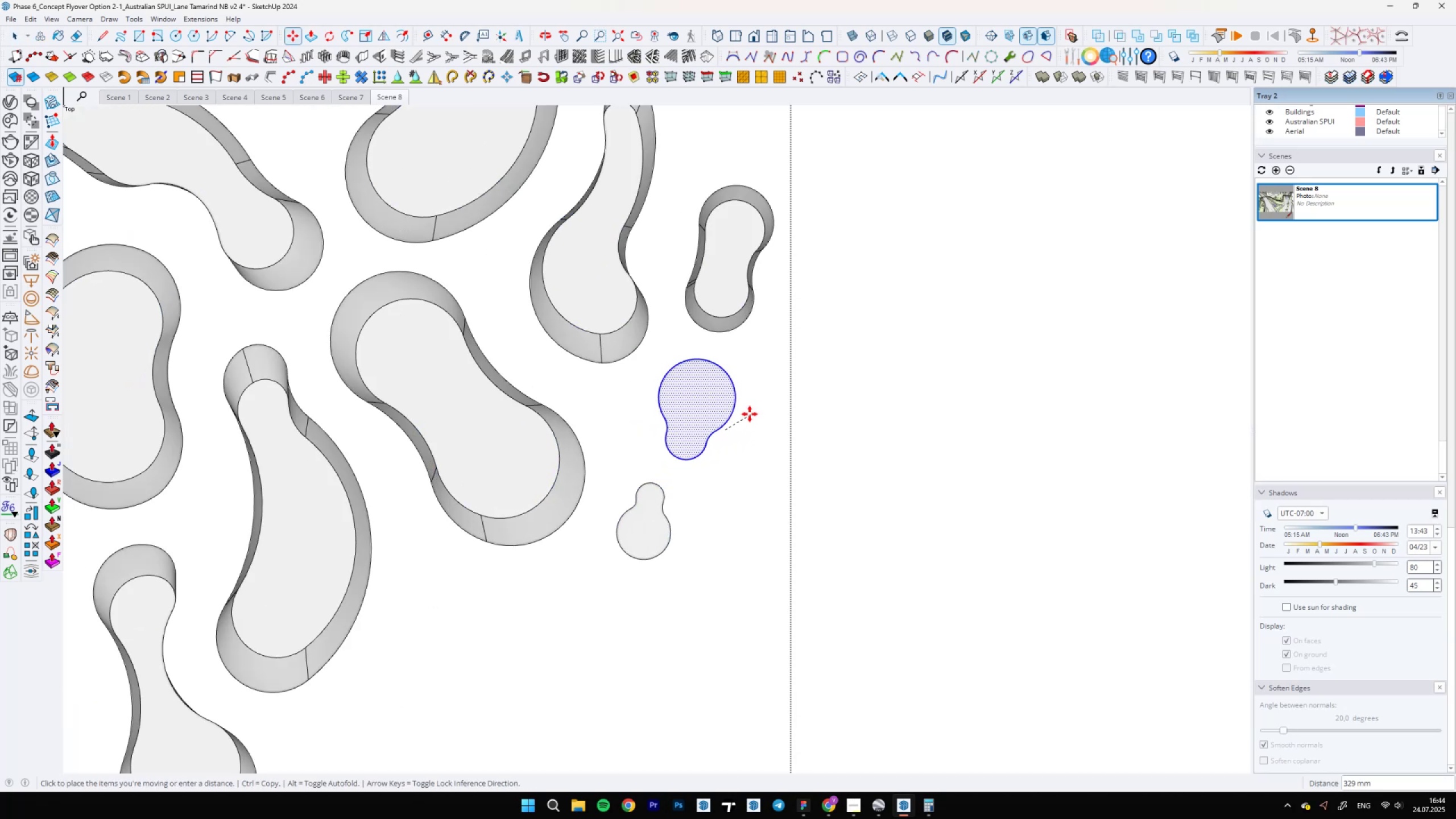 
key(Q)
 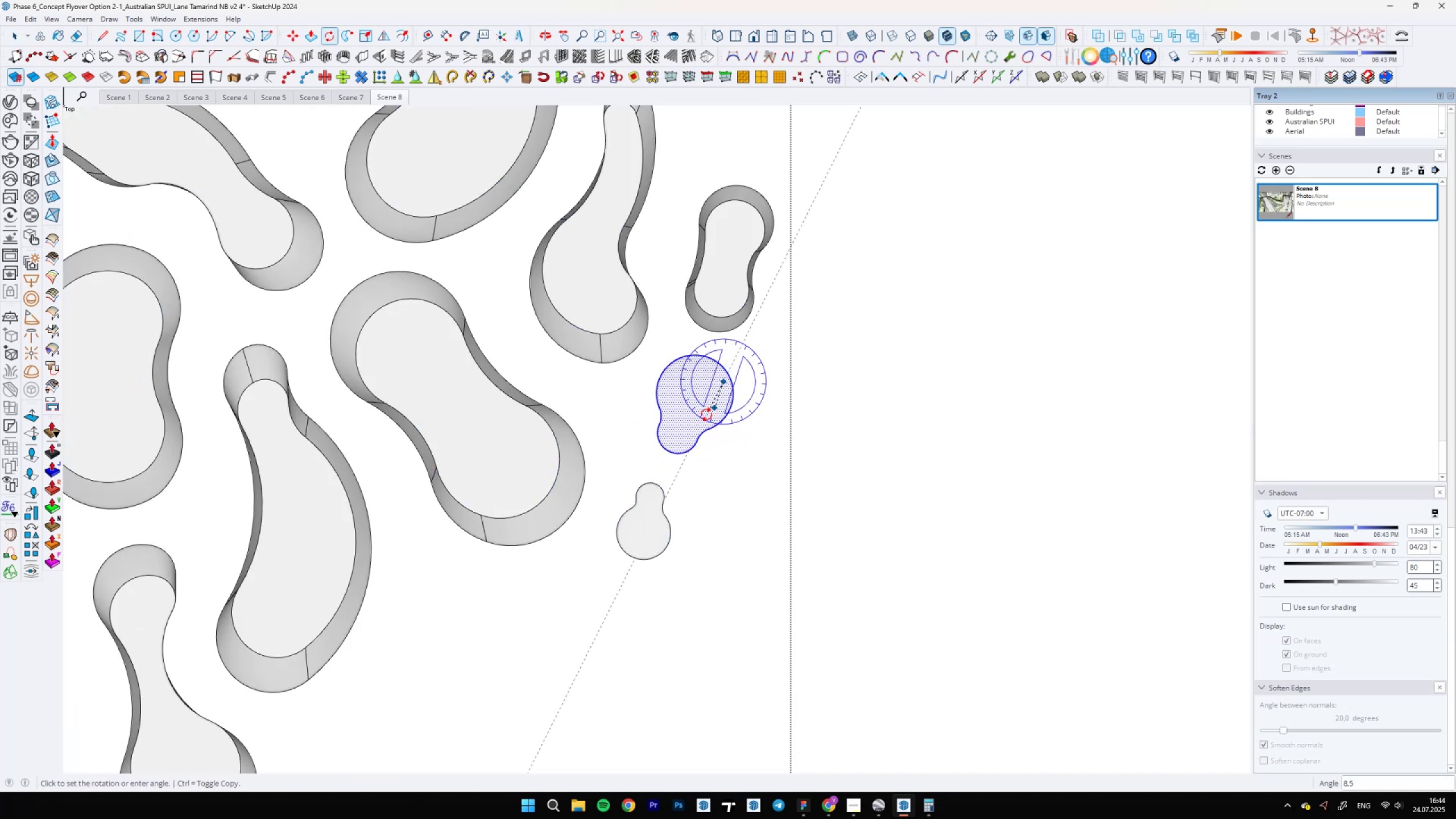 
left_click([704, 415])
 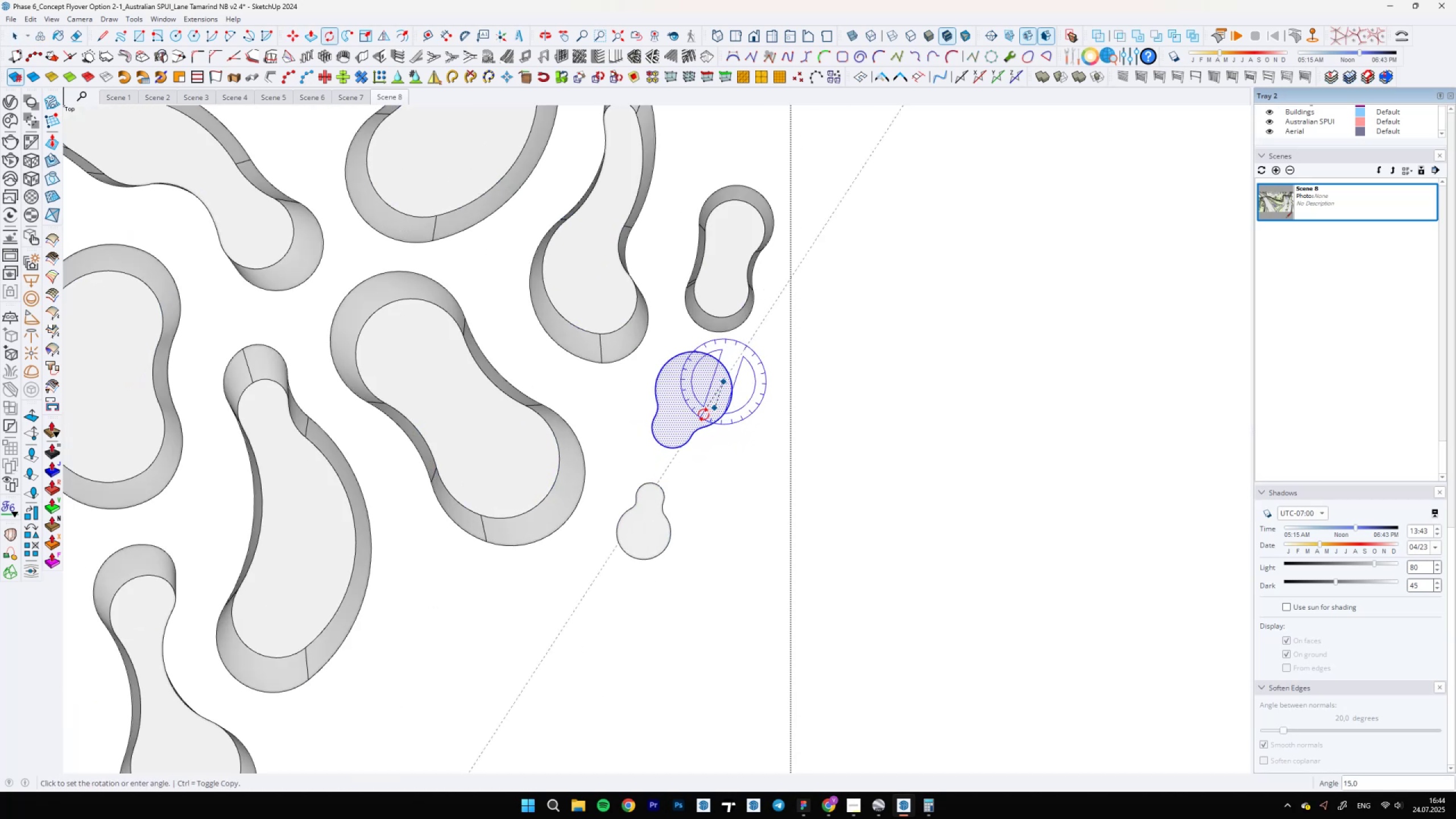 
key(Space)
 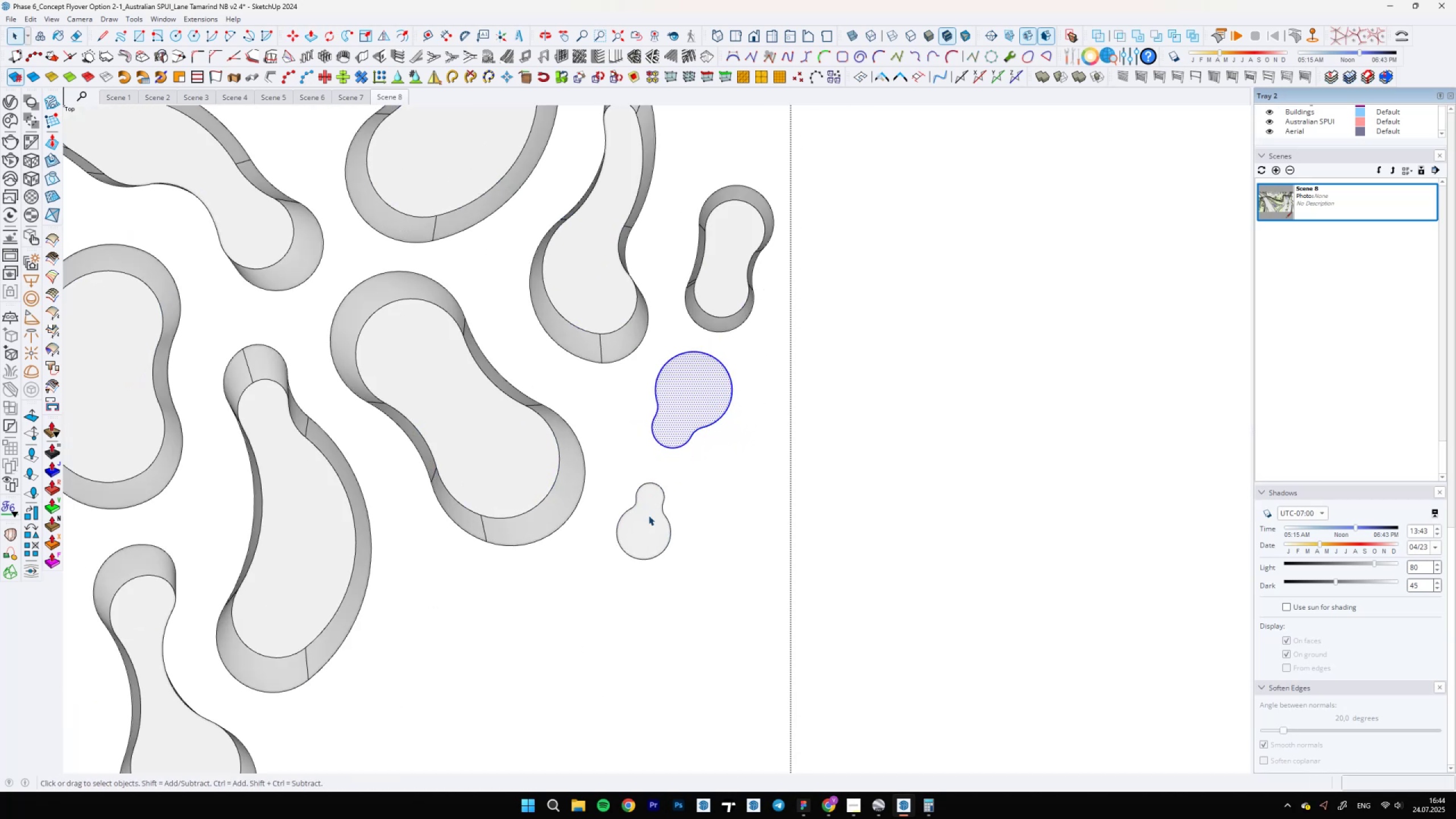 
double_click([648, 515])
 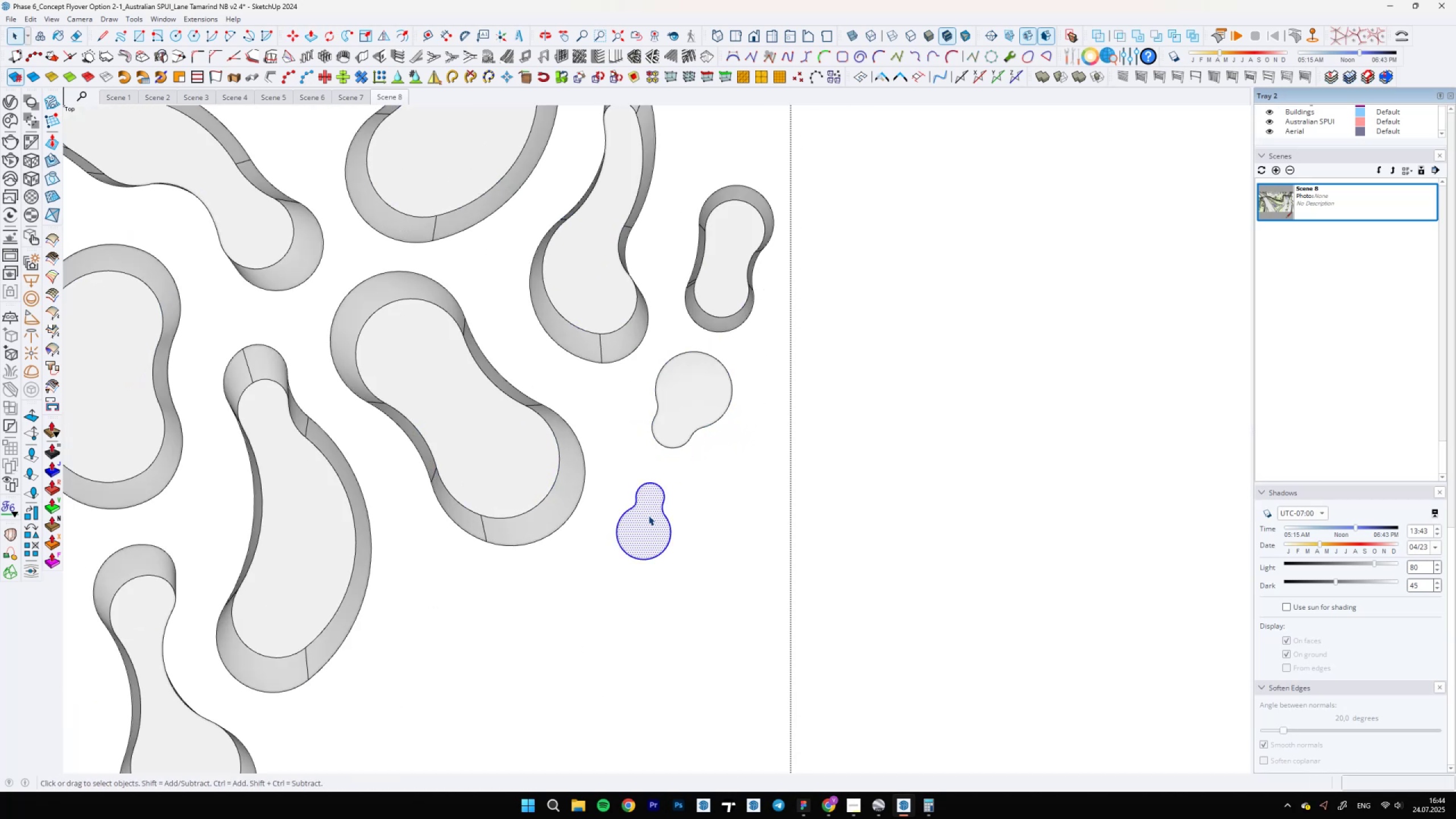 
key(Q)
 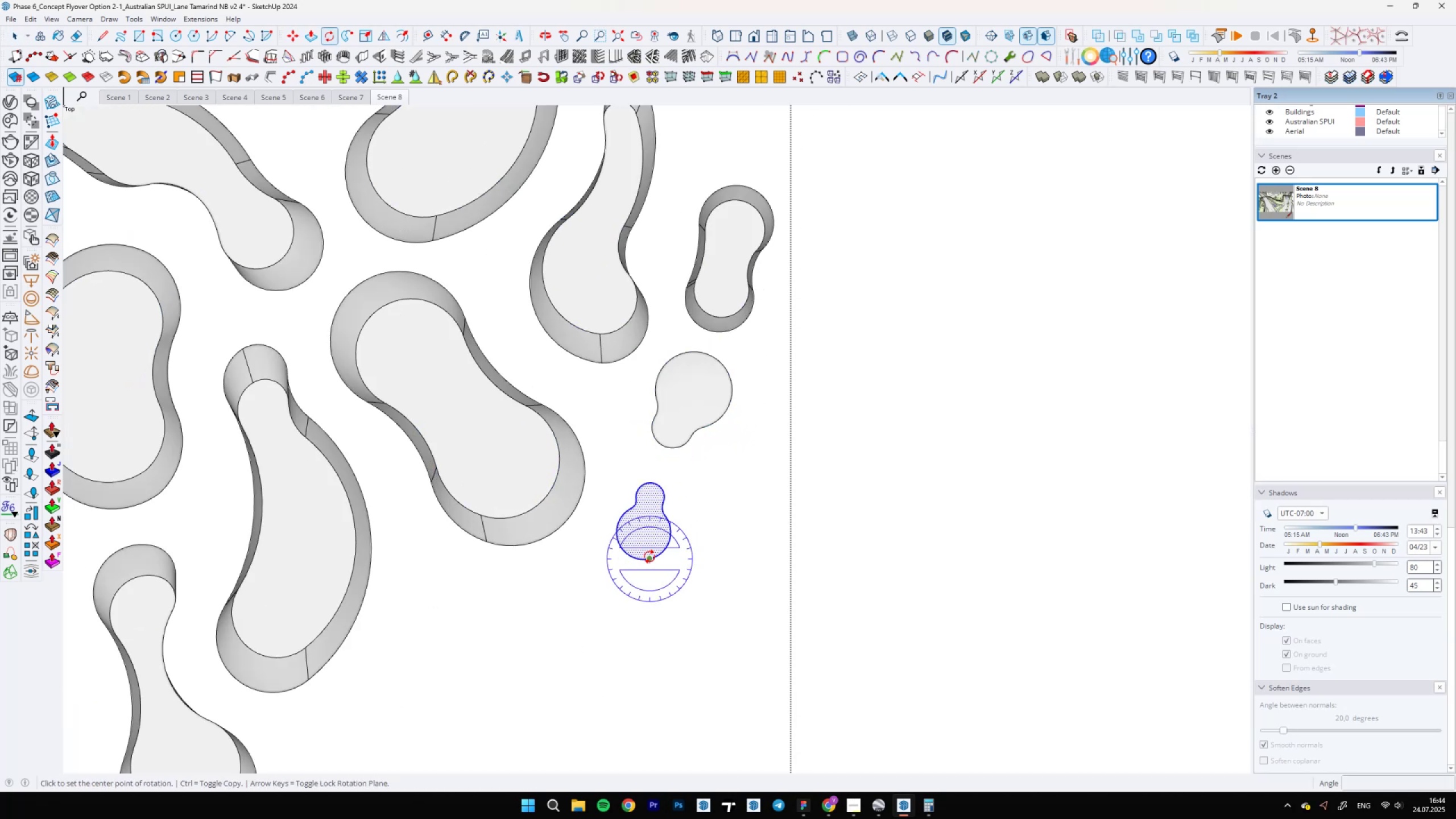 
left_click([649, 557])
 